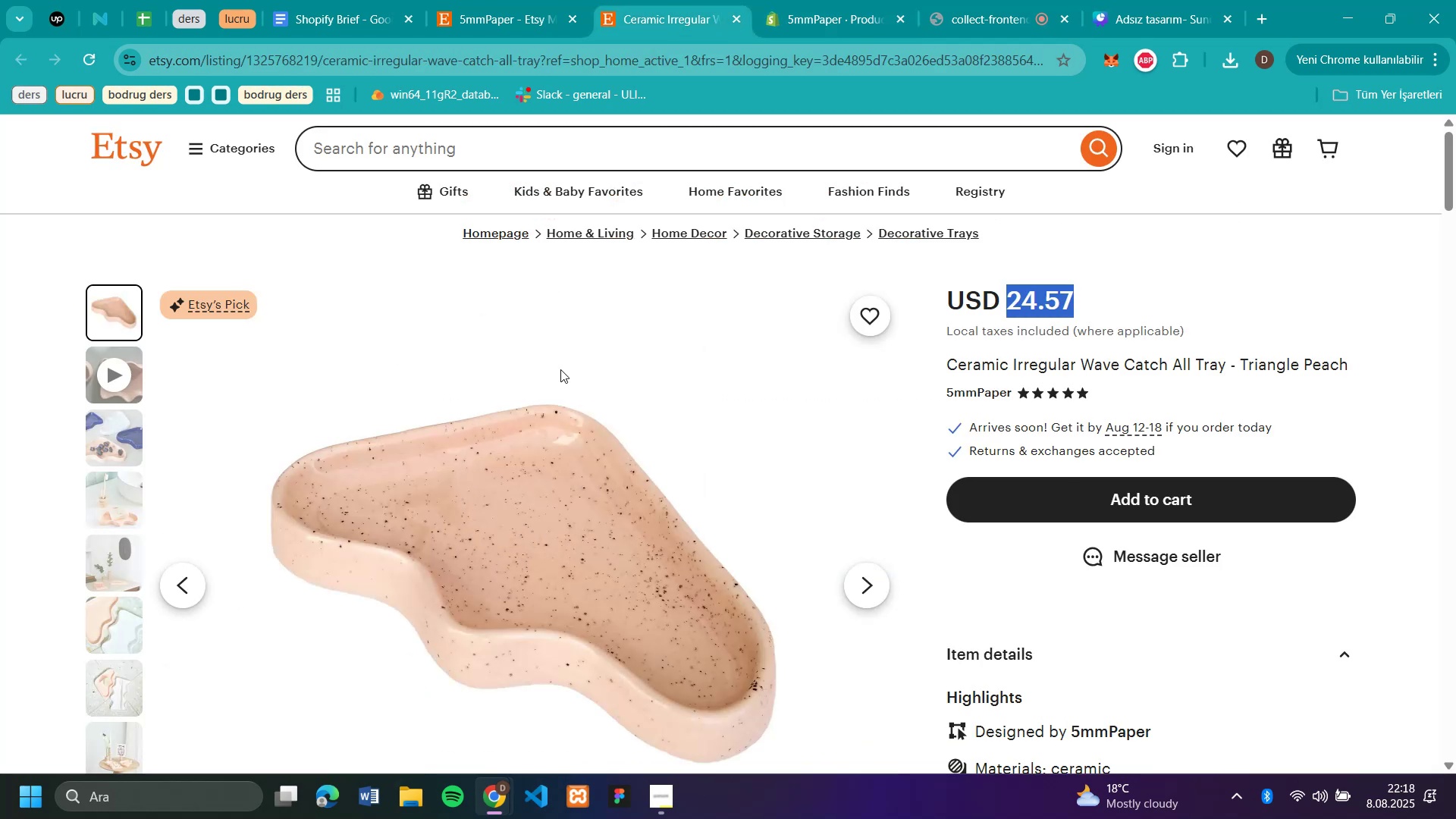 
type(catch1)
 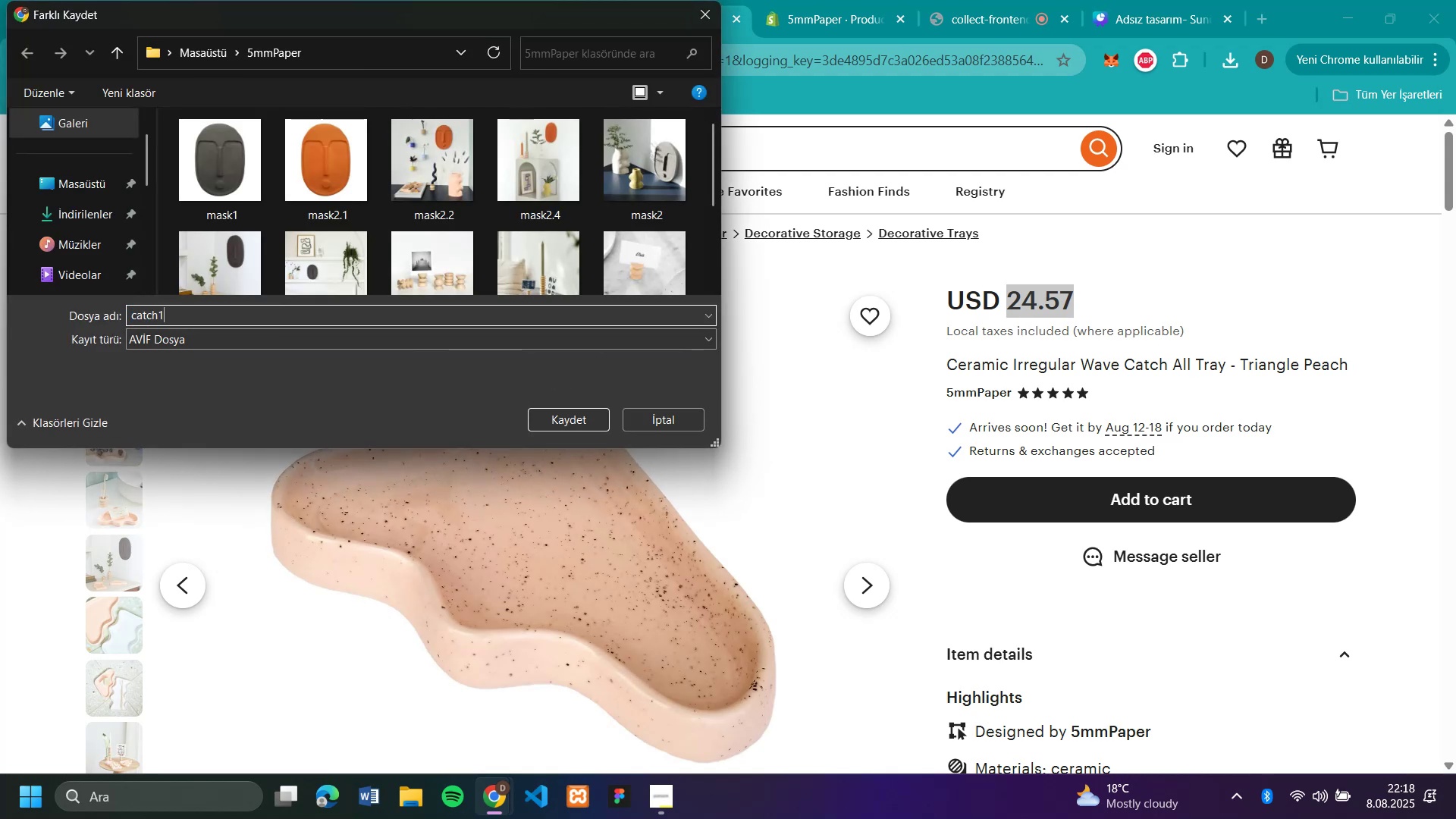 
key(Enter)
 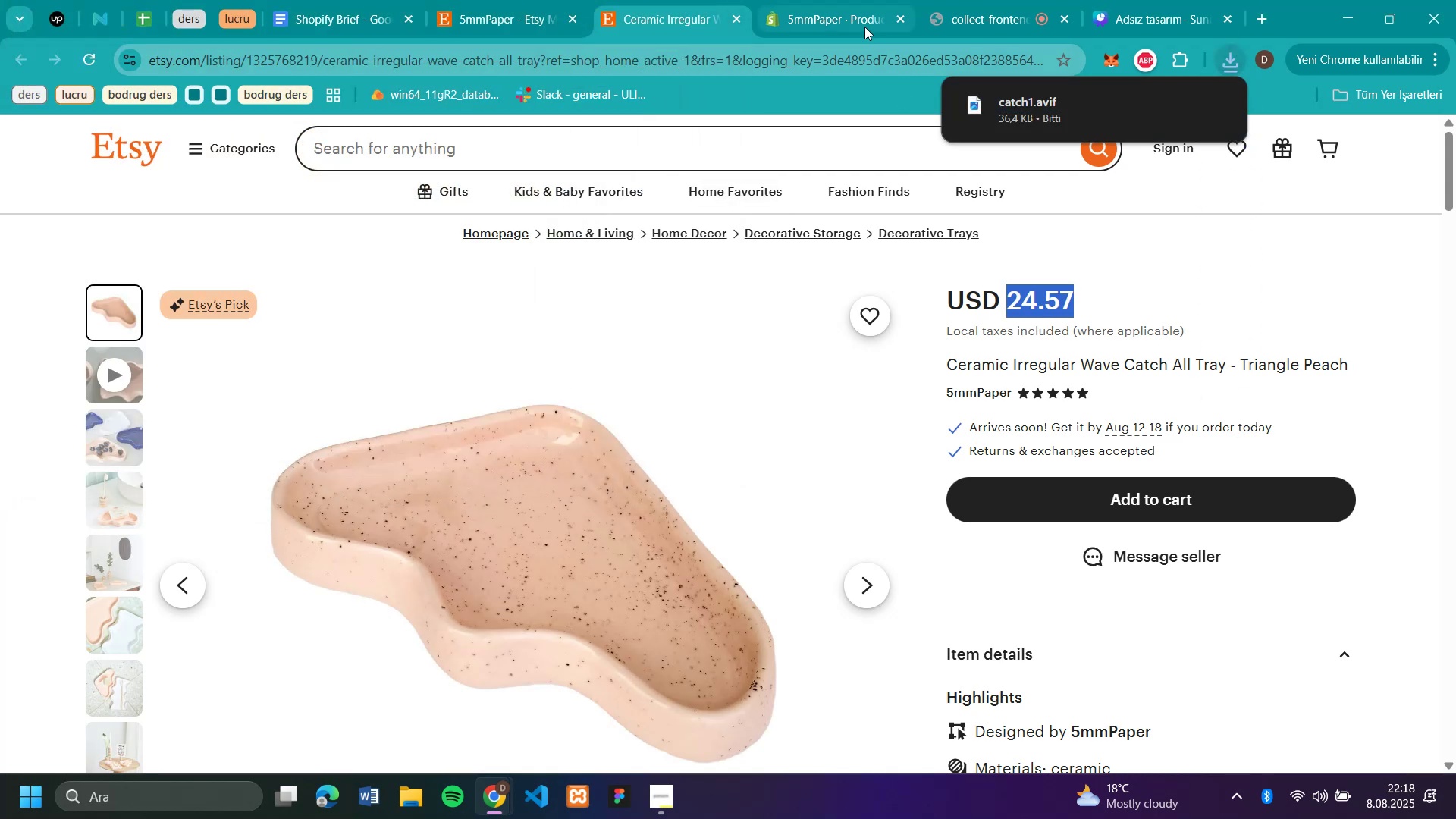 
left_click([839, 14])
 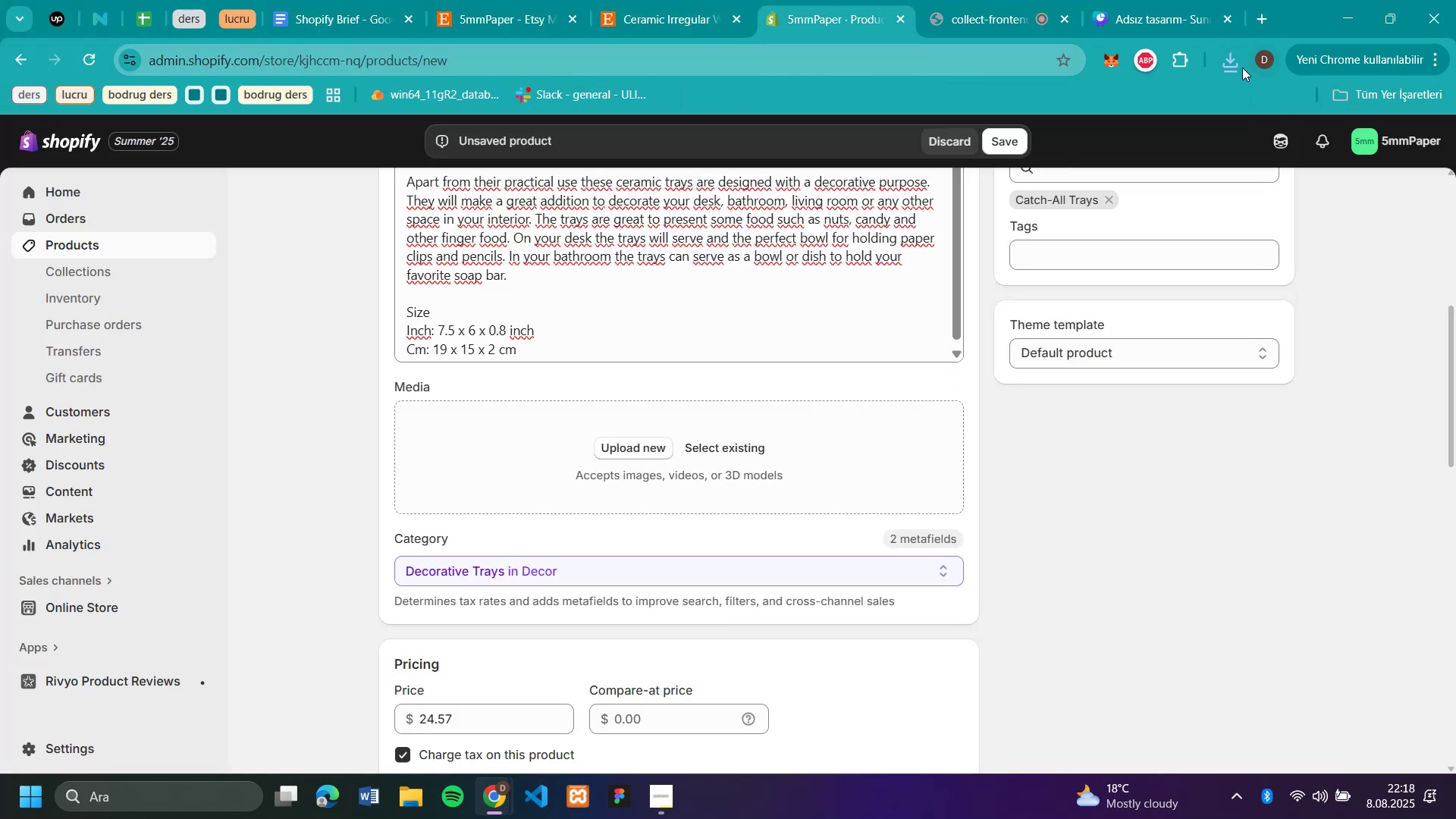 
left_click([1236, 67])
 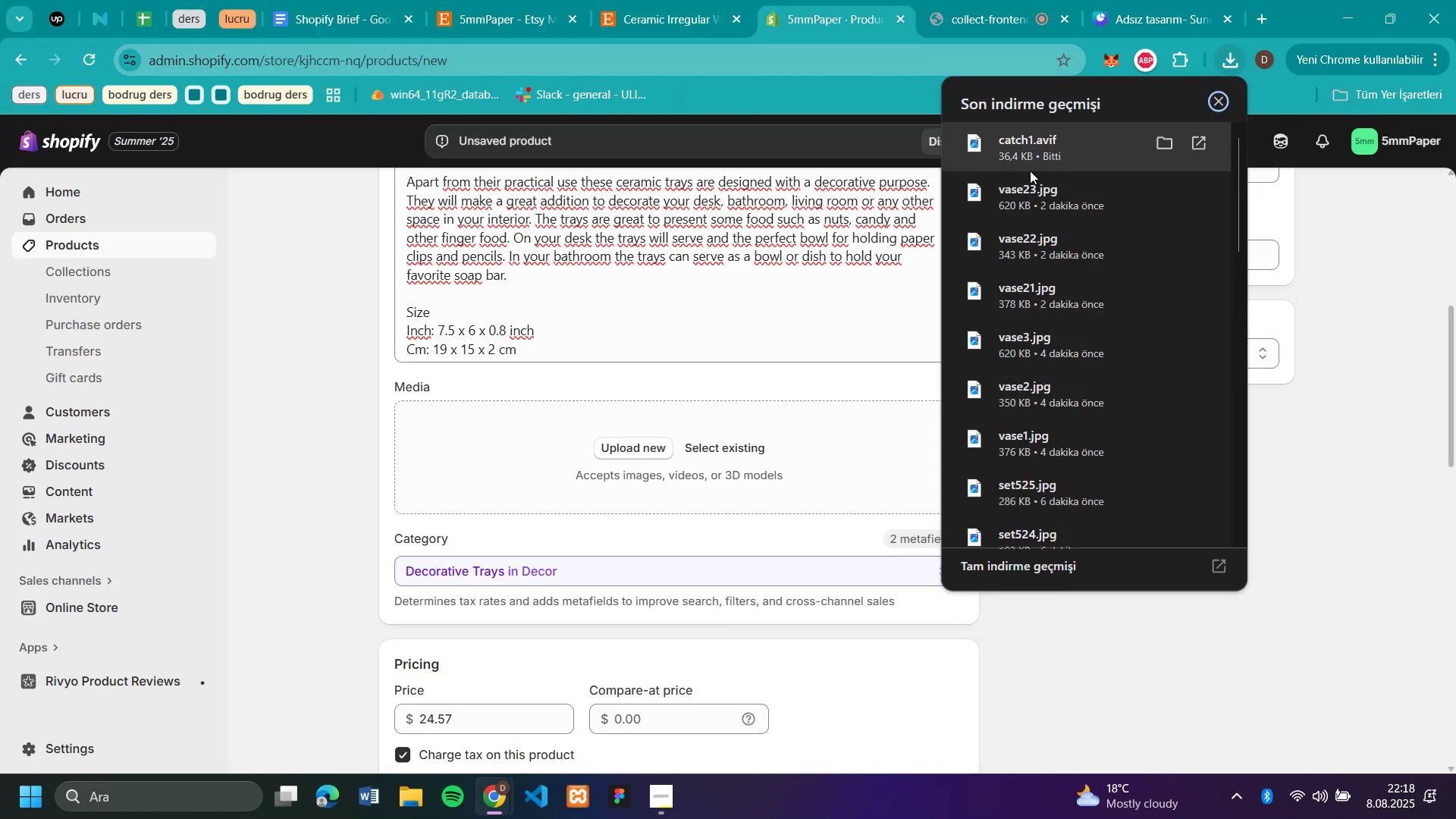 
left_click_drag(start_coordinate=[1015, 152], to_coordinate=[629, 434])
 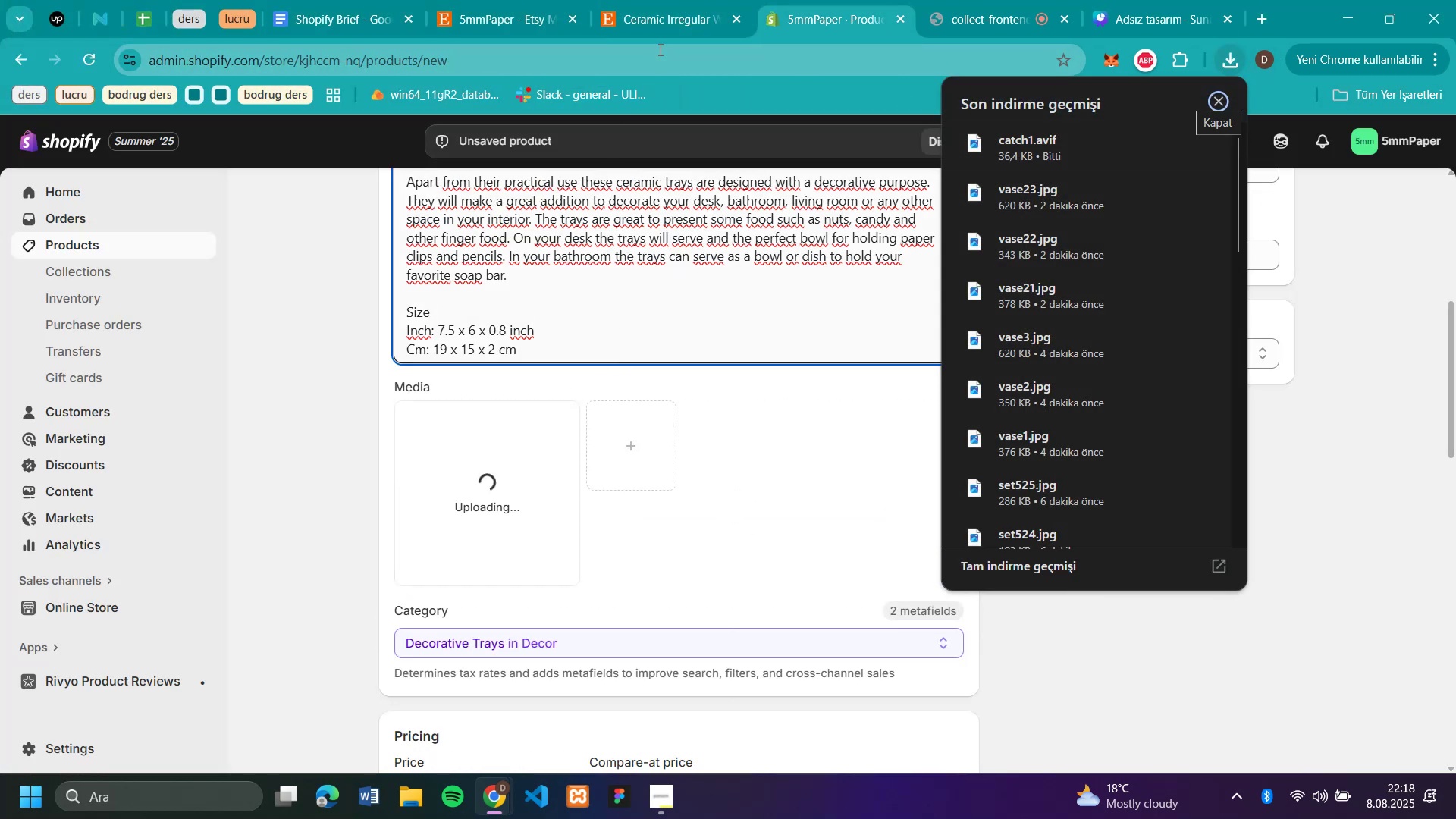 
left_click([654, 15])
 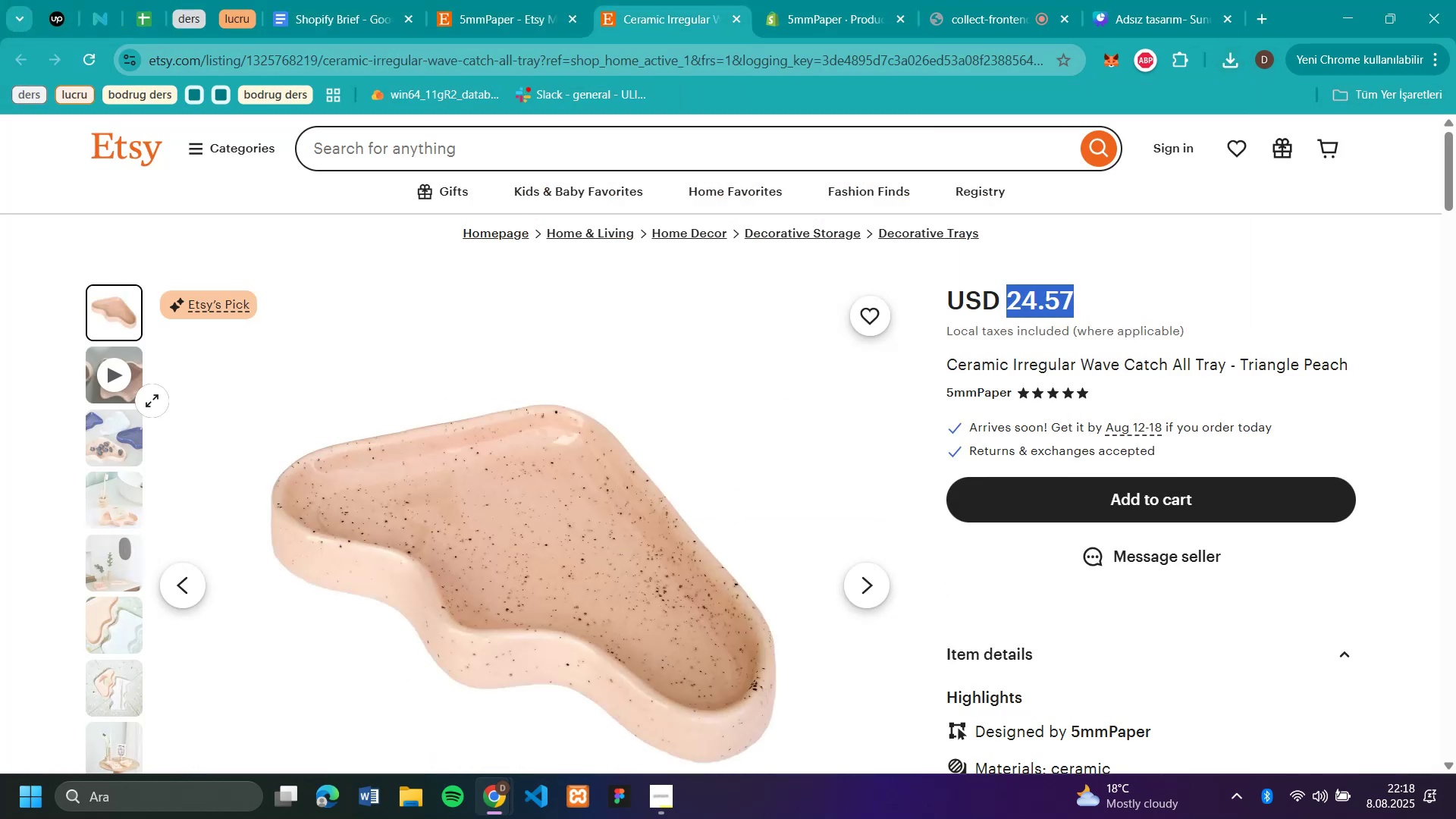 
left_click([124, 441])
 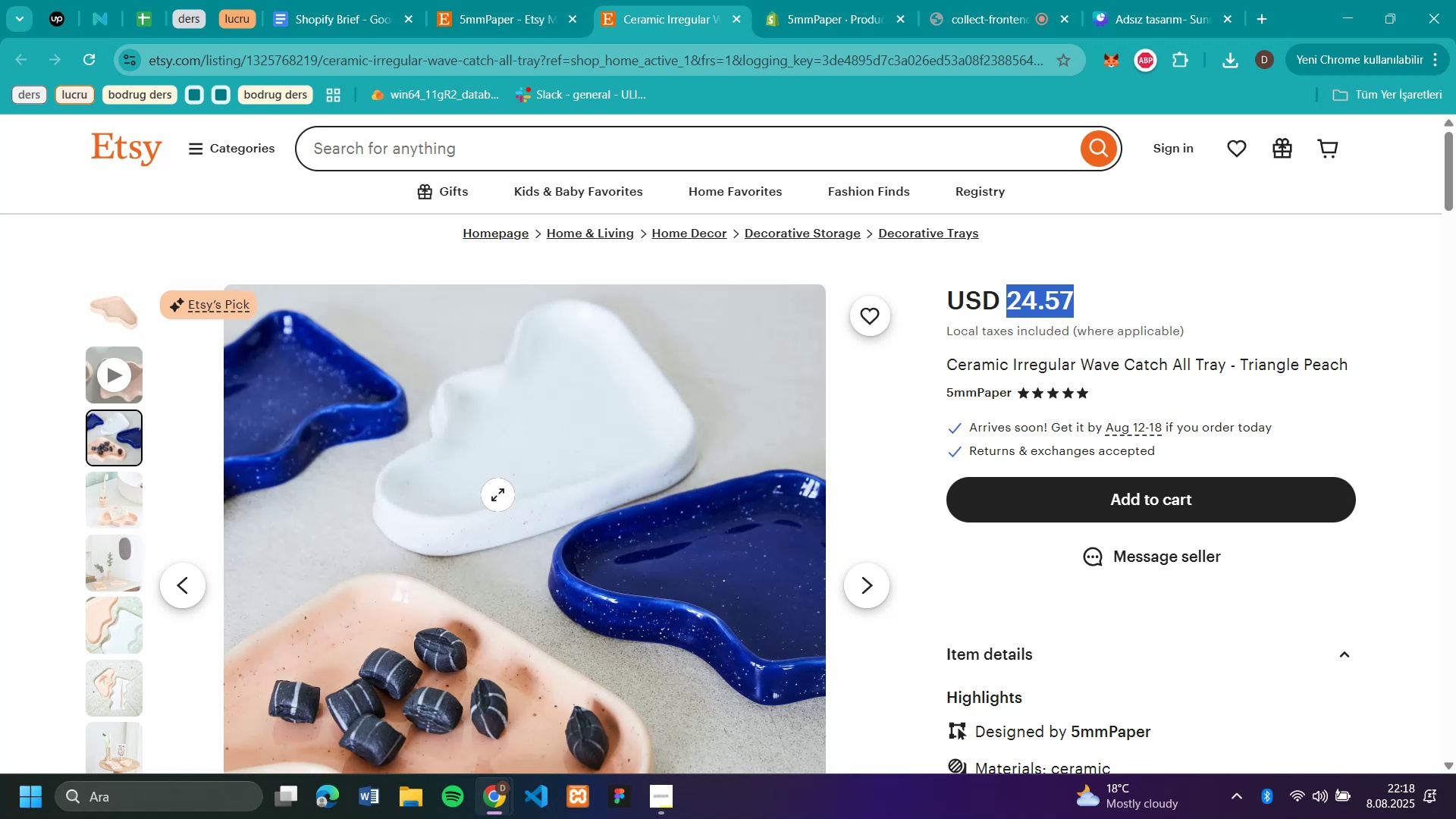 
right_click([497, 494])
 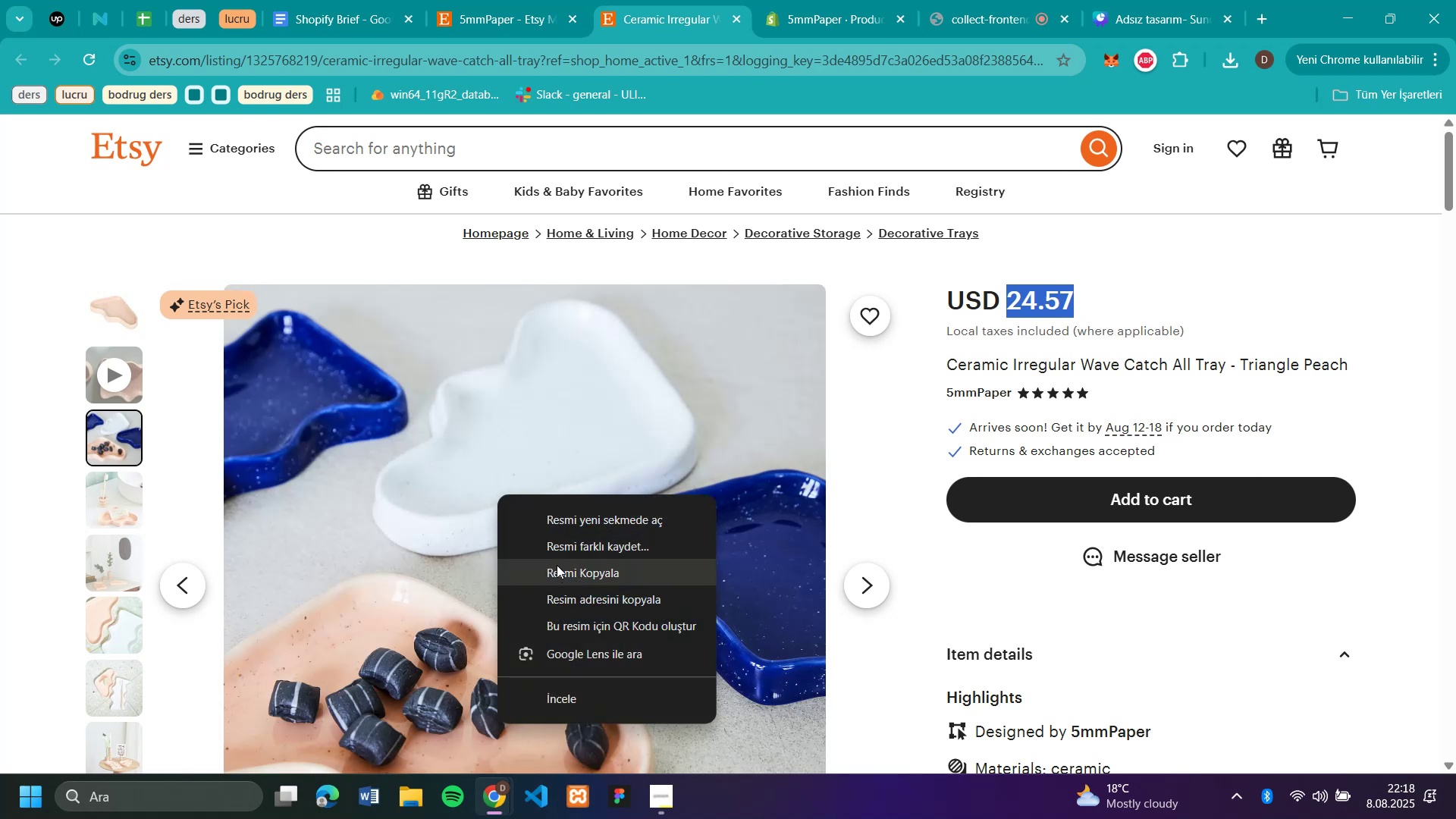 
left_click([562, 551])
 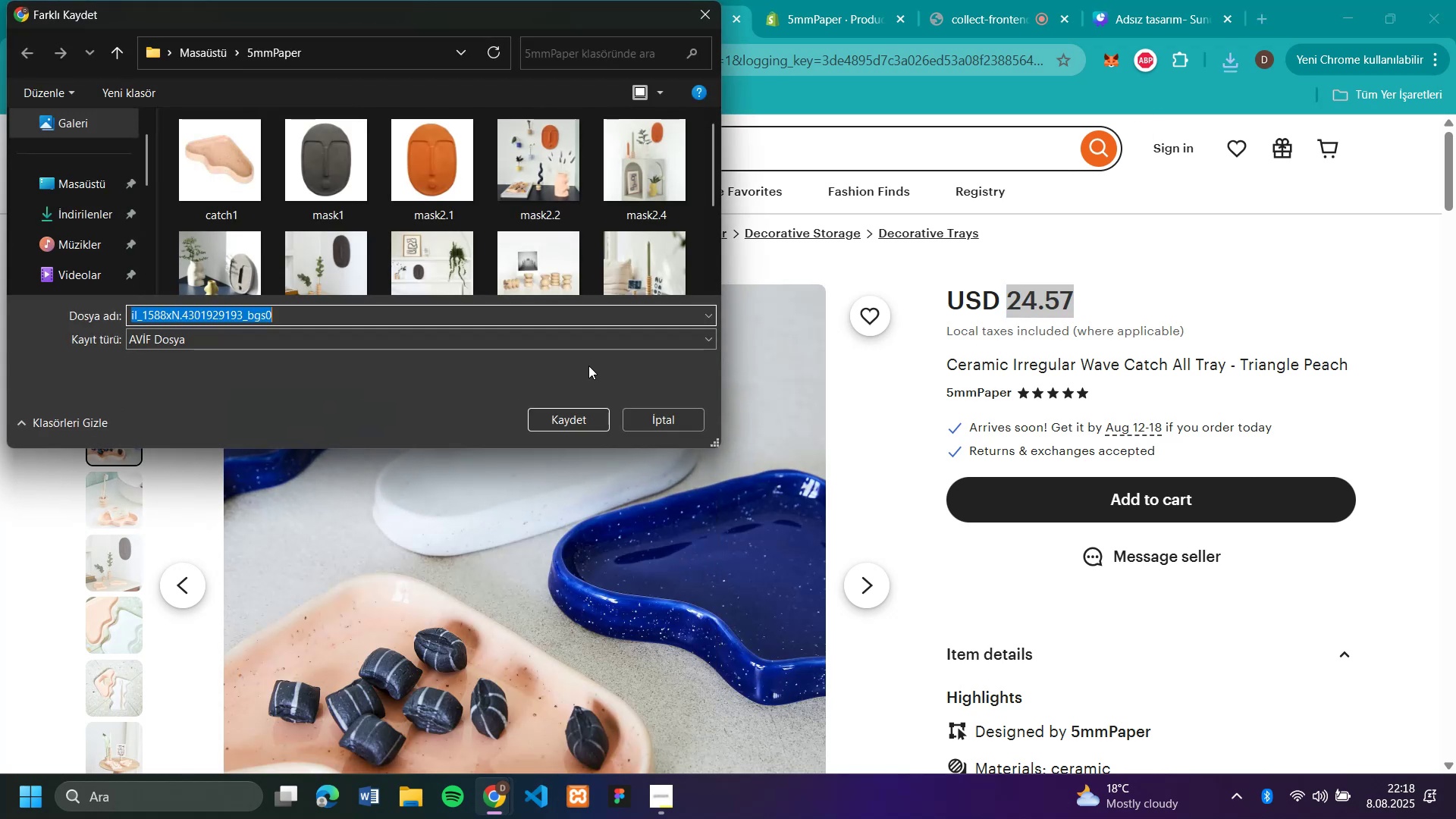 
type(catch2)
 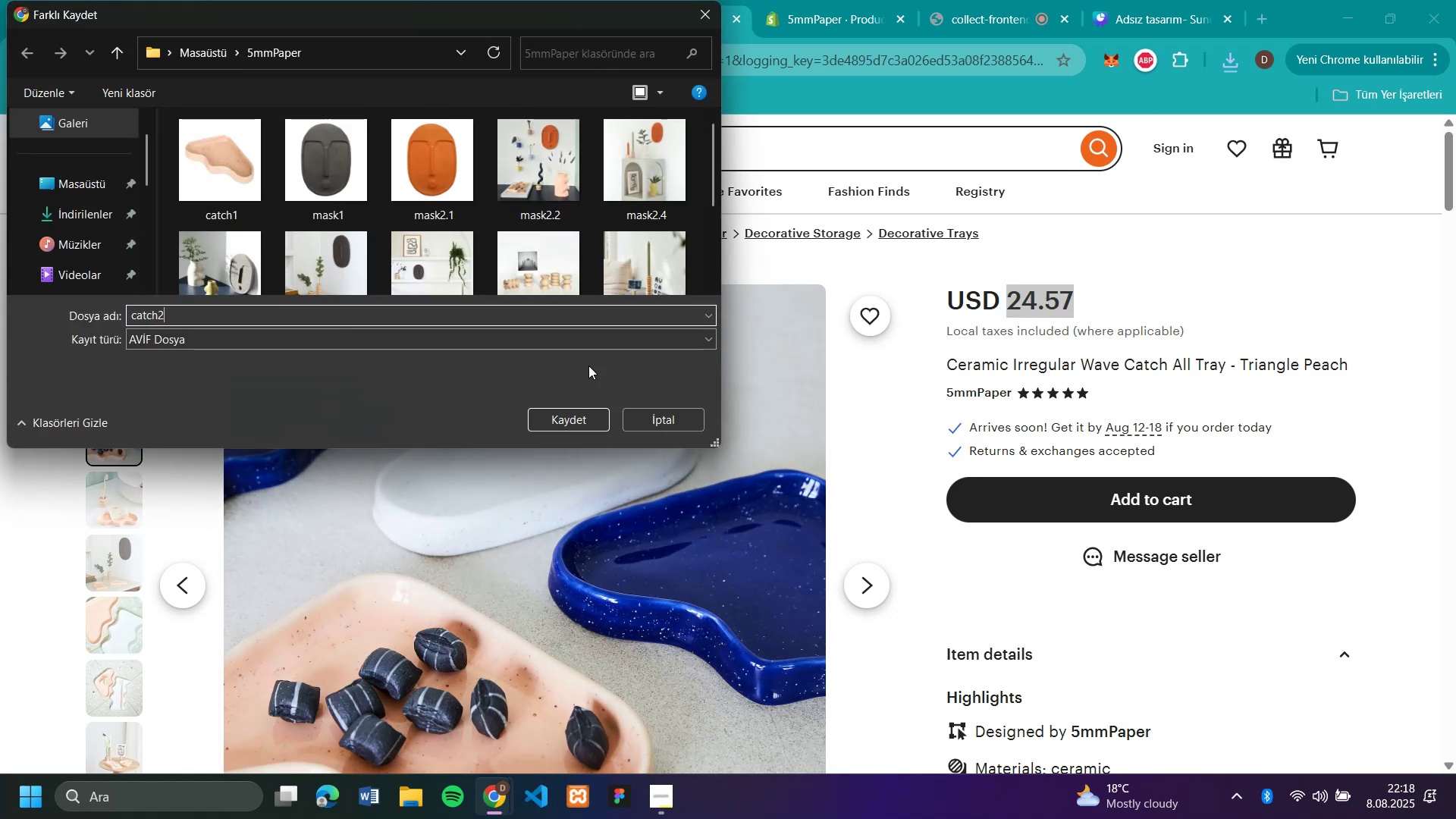 
key(Enter)
 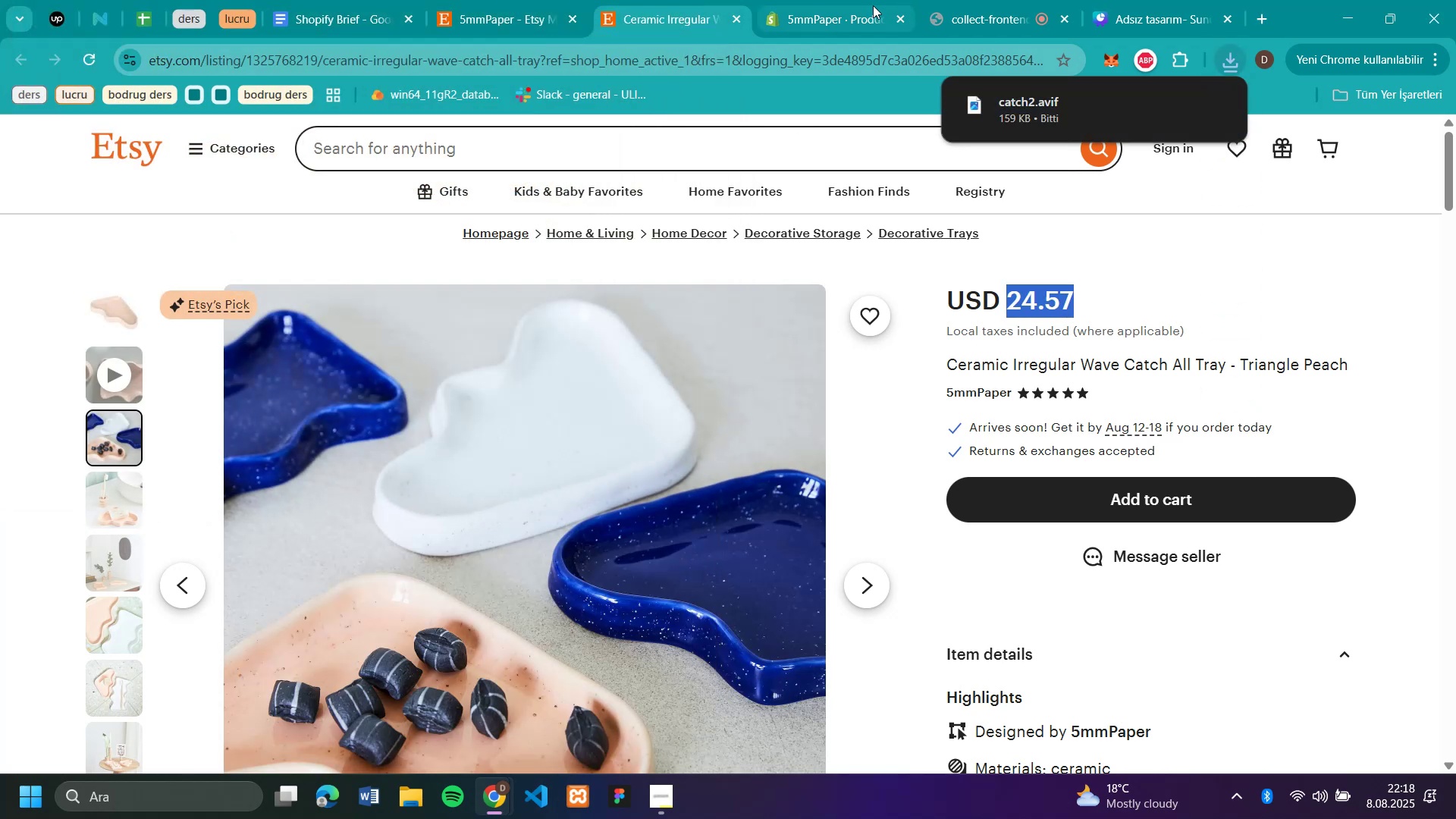 
left_click([857, 13])
 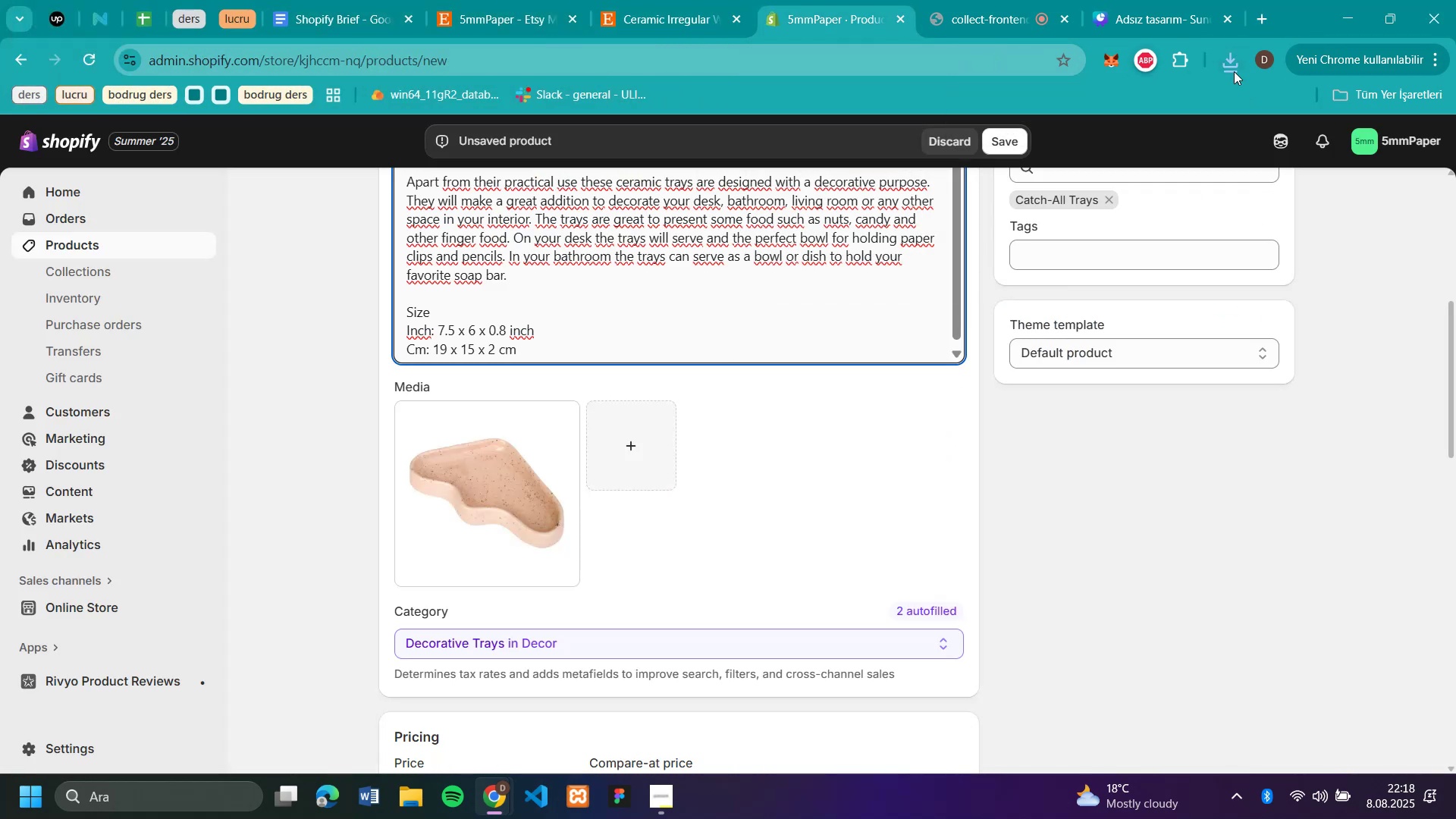 
left_click([1231, 70])
 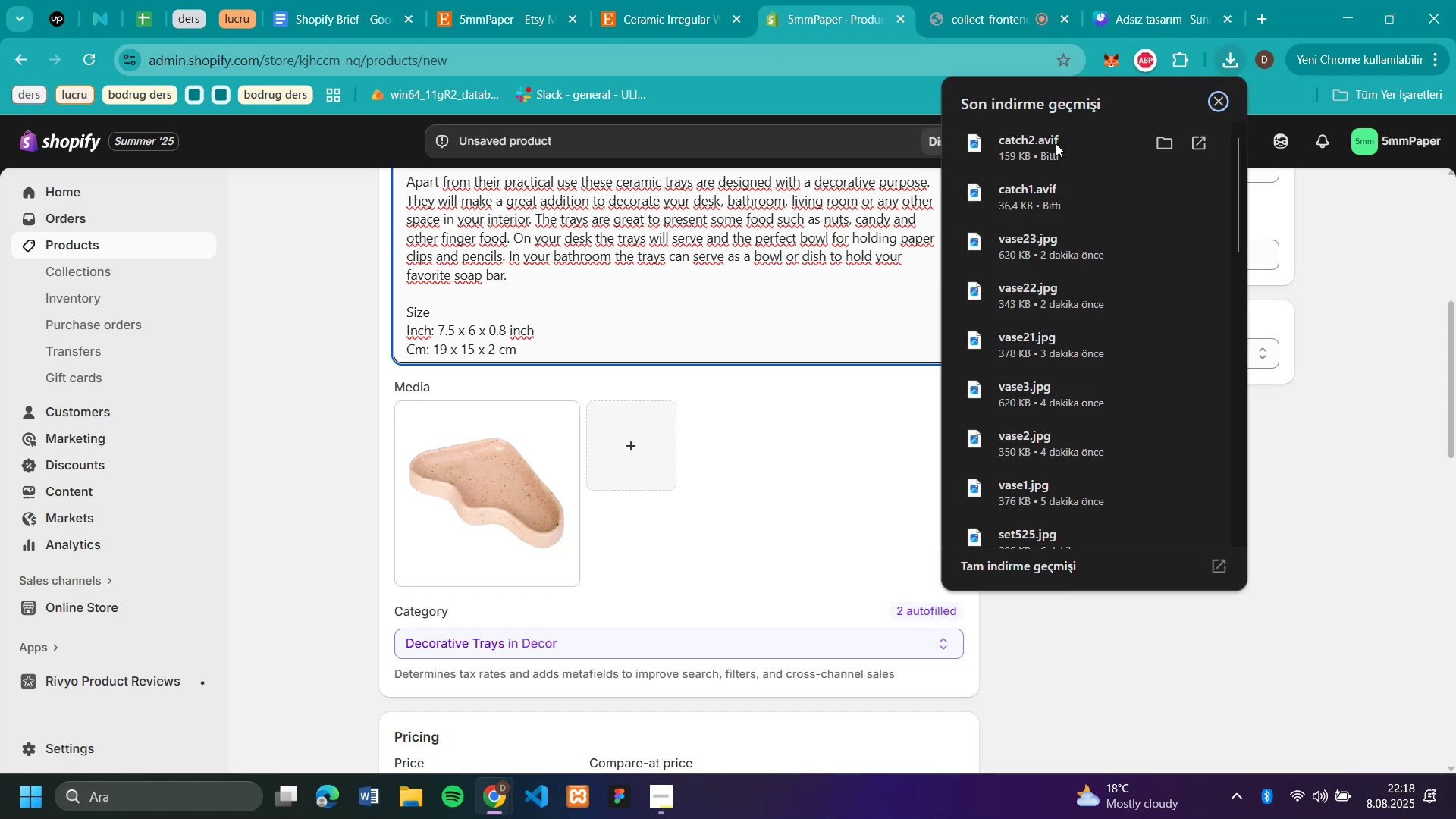 
left_click_drag(start_coordinate=[1033, 152], to_coordinate=[667, 497])
 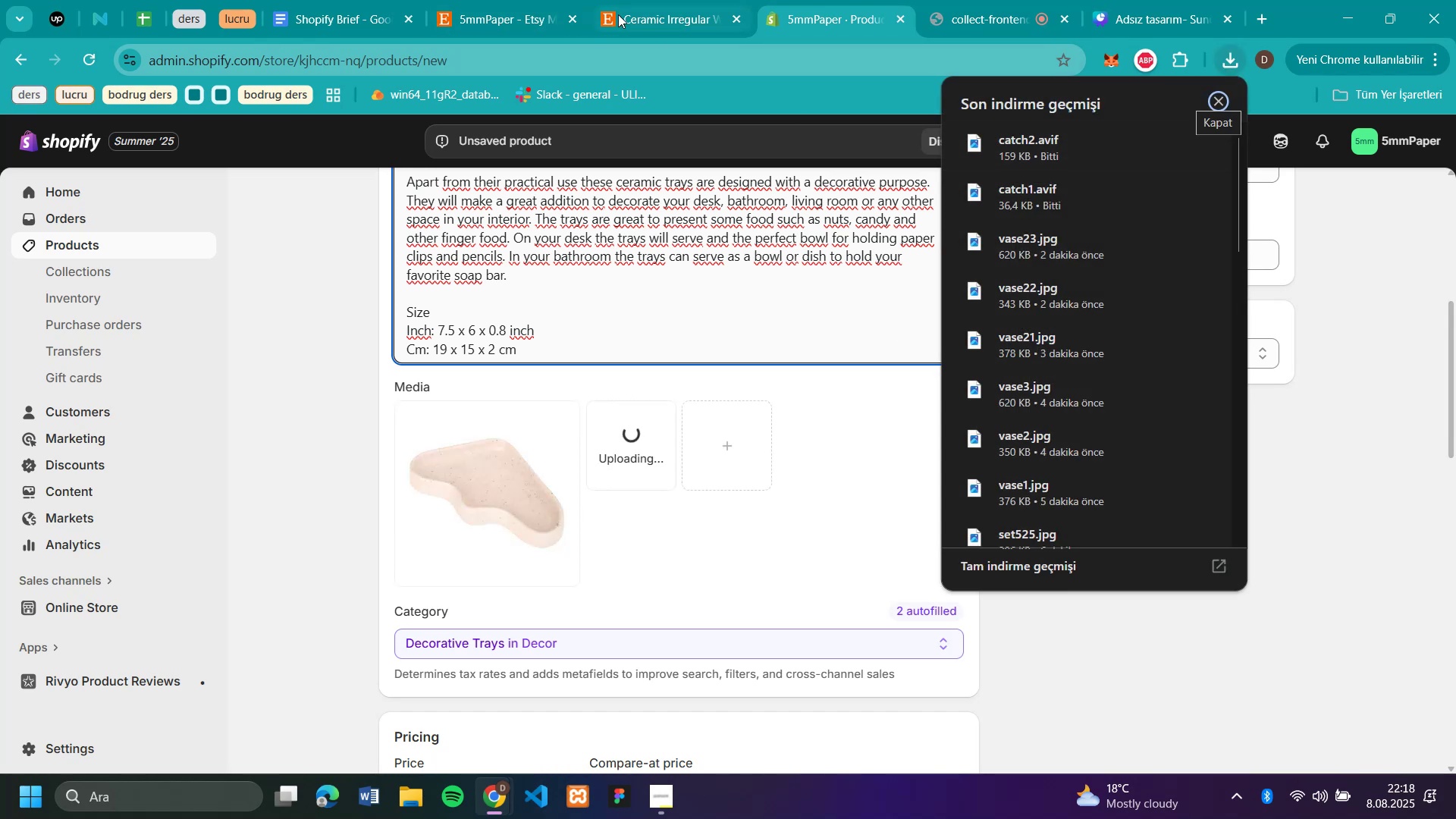 
left_click([648, 20])
 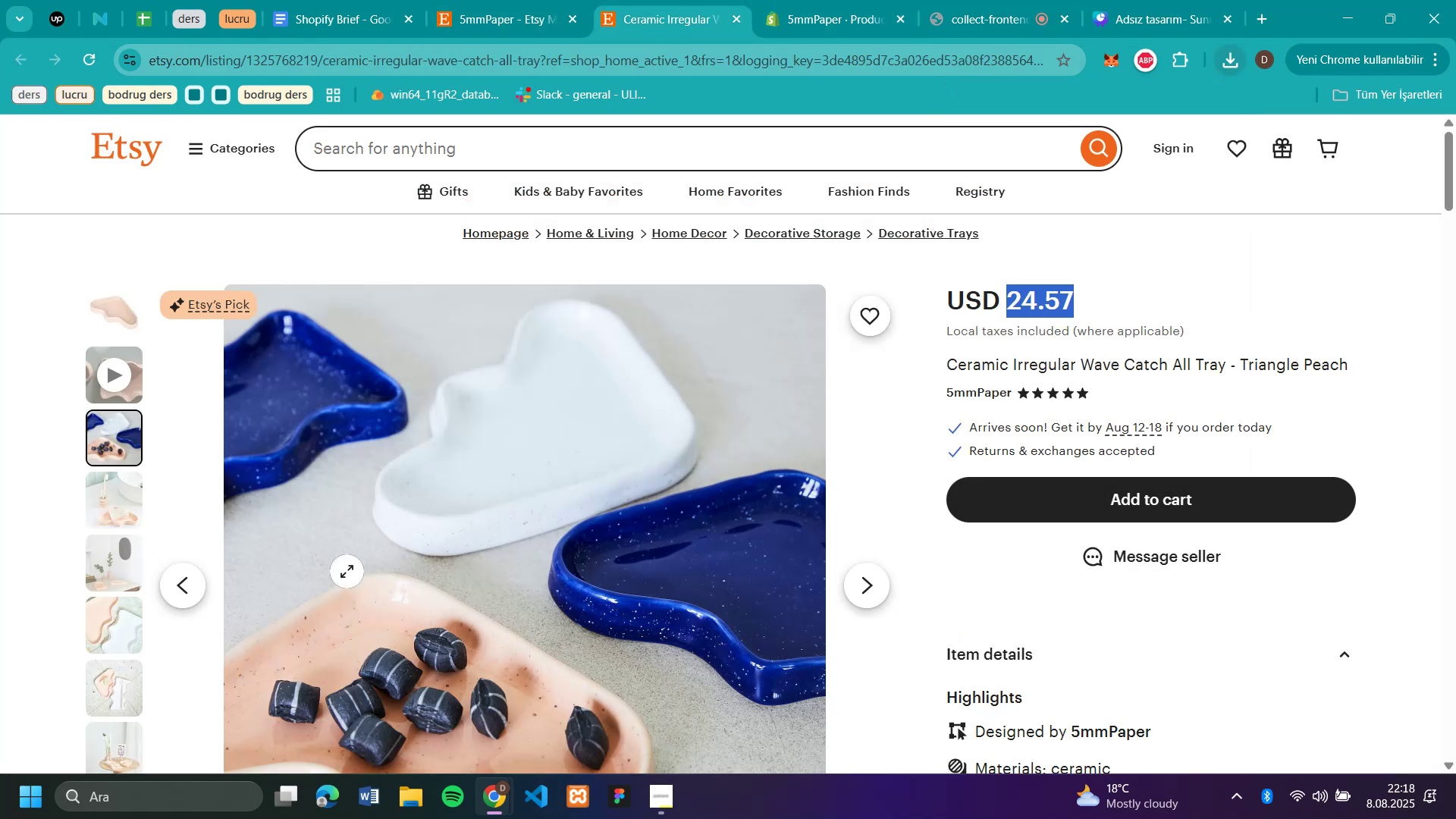 
scroll: coordinate [320, 582], scroll_direction: down, amount: 1.0
 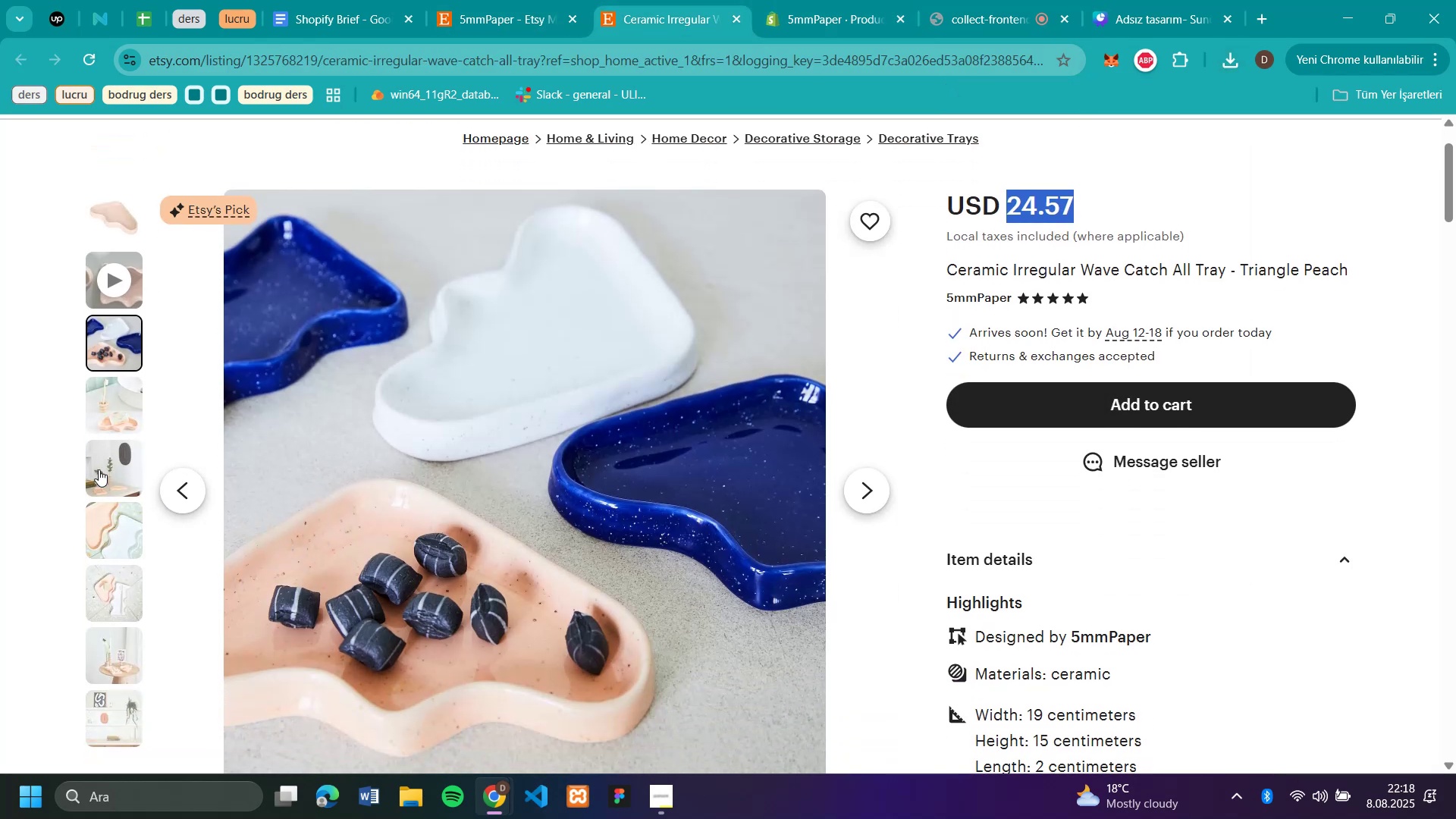 
left_click([99, 469])
 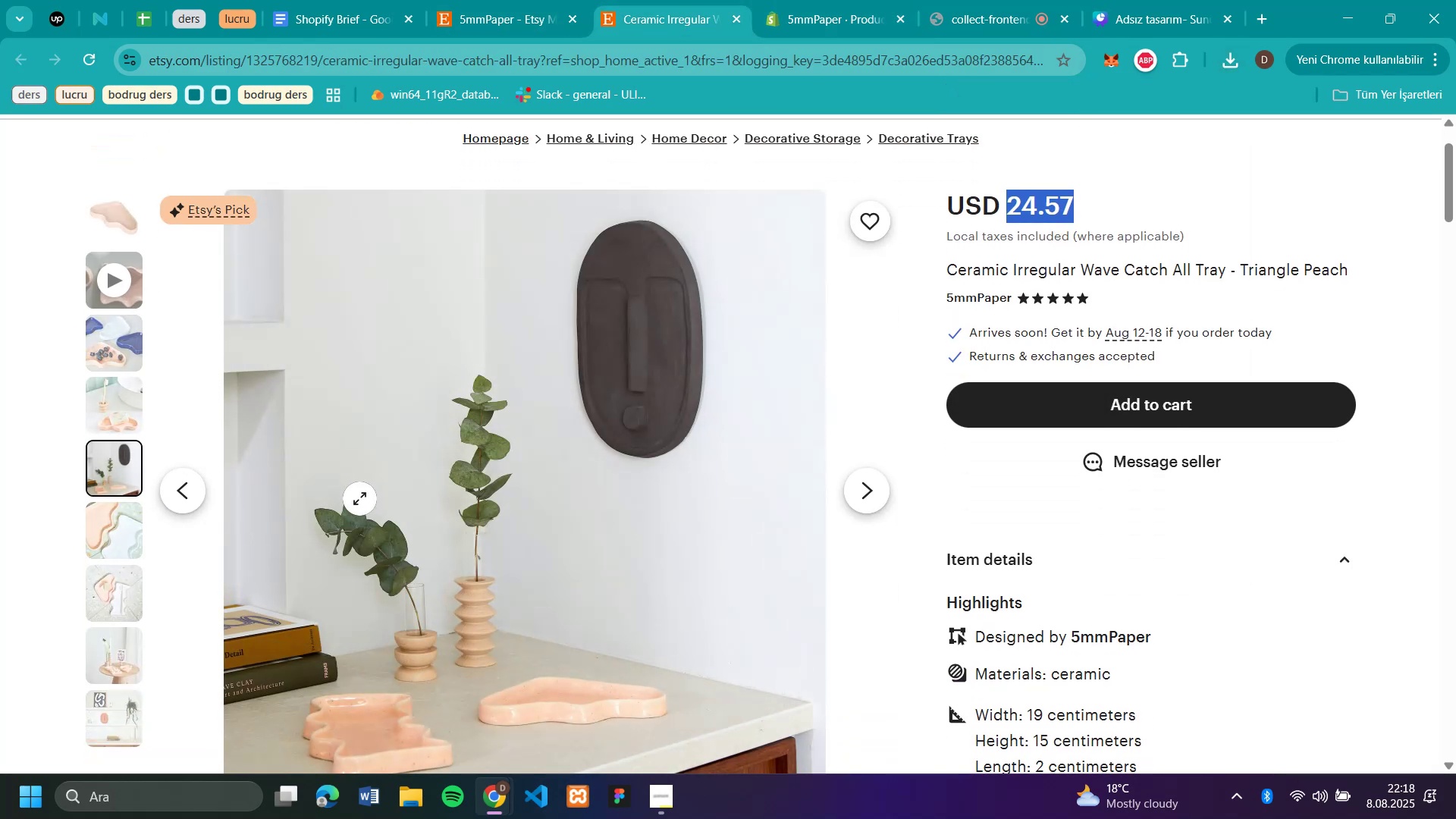 
right_click([359, 498])
 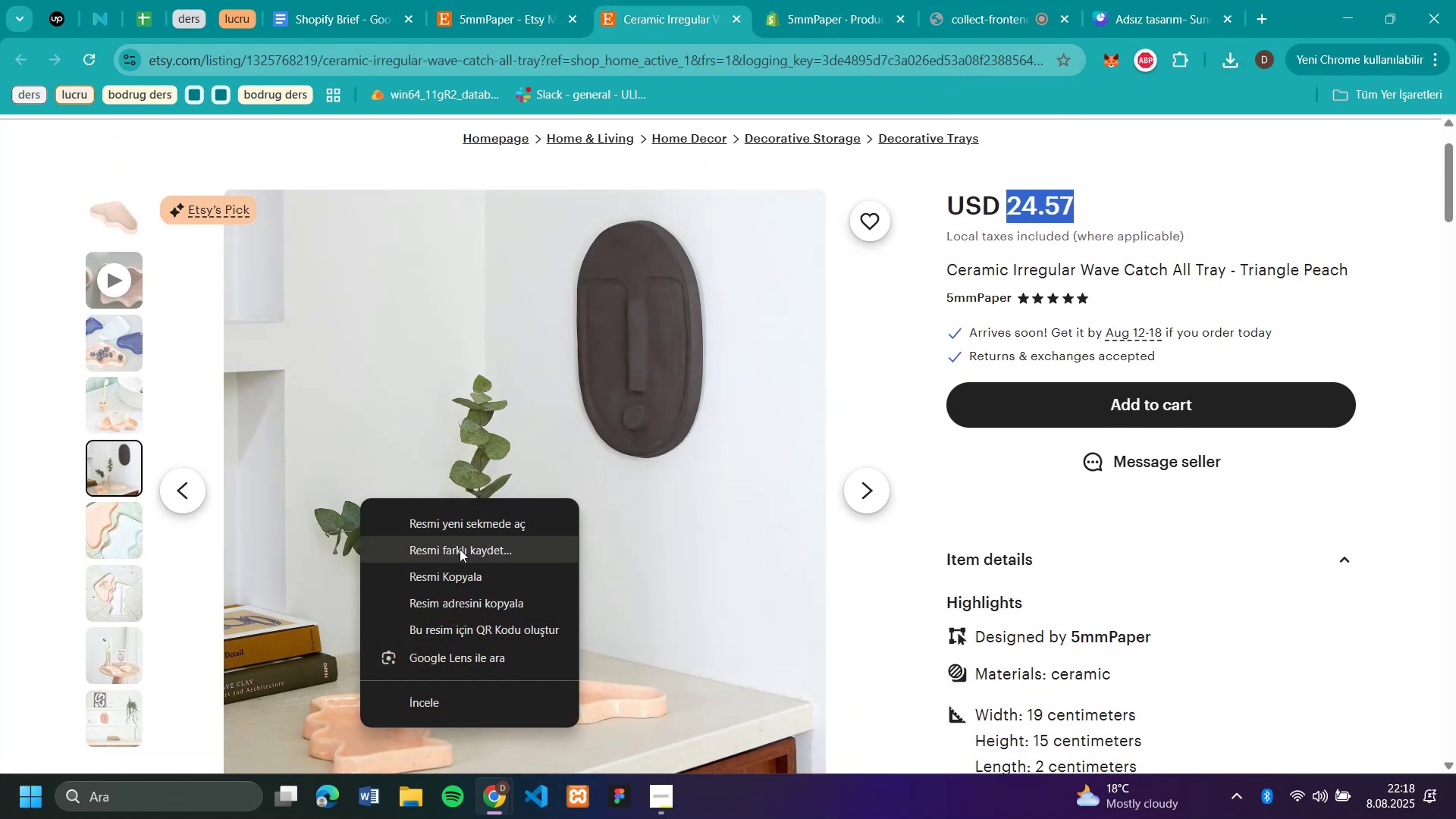 
left_click([460, 550])
 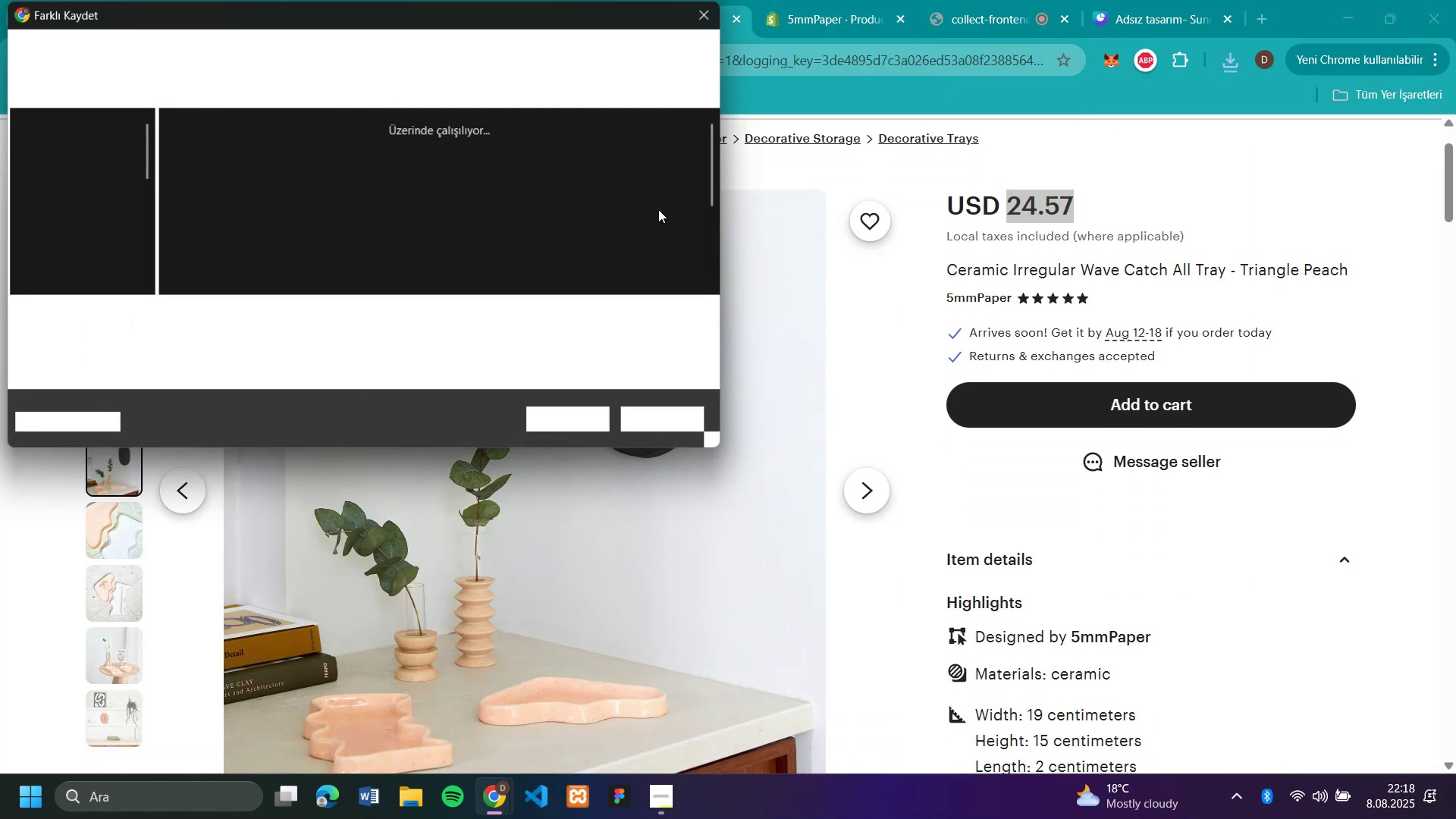 
type(catch3)
 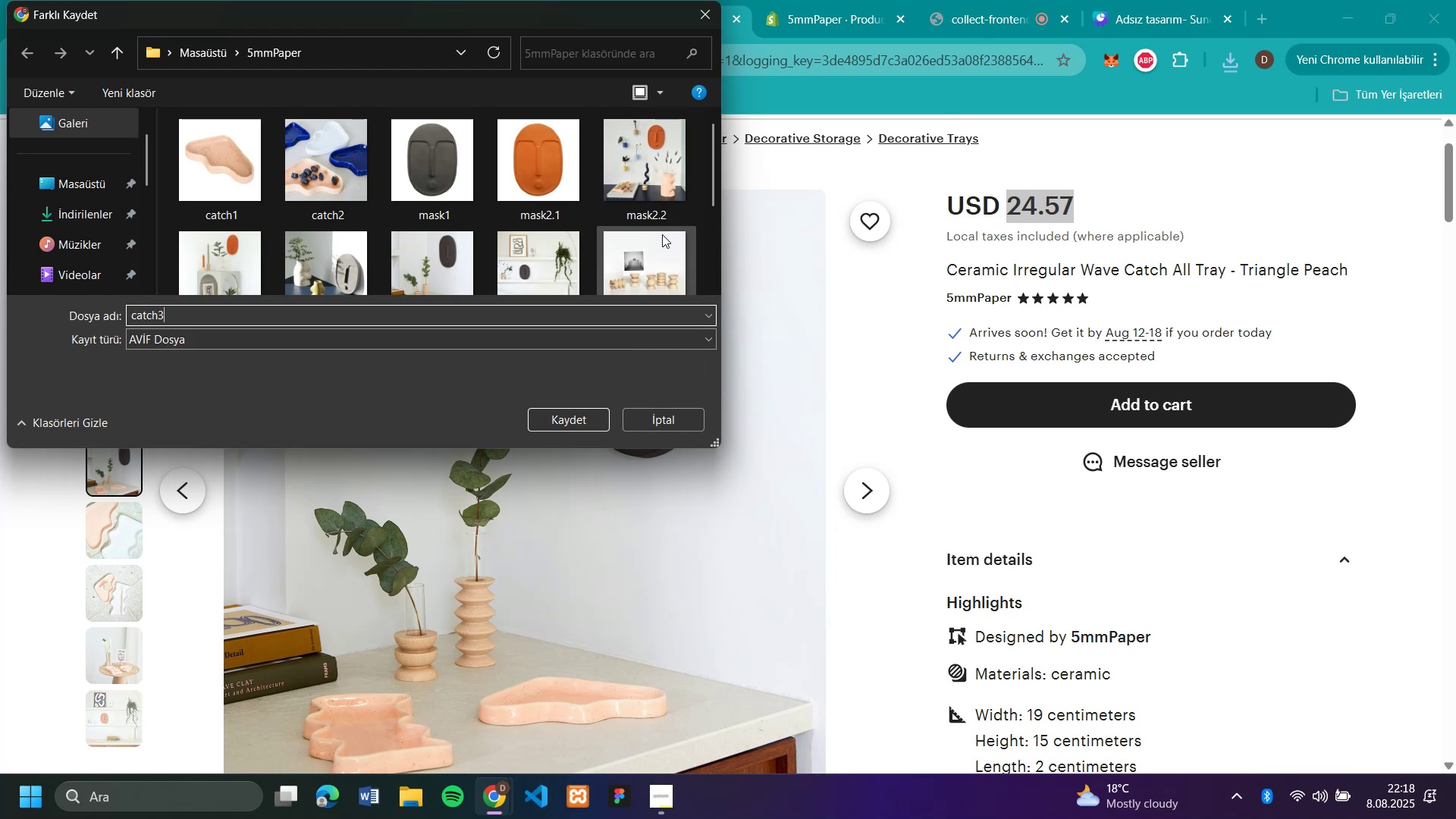 
key(Enter)
 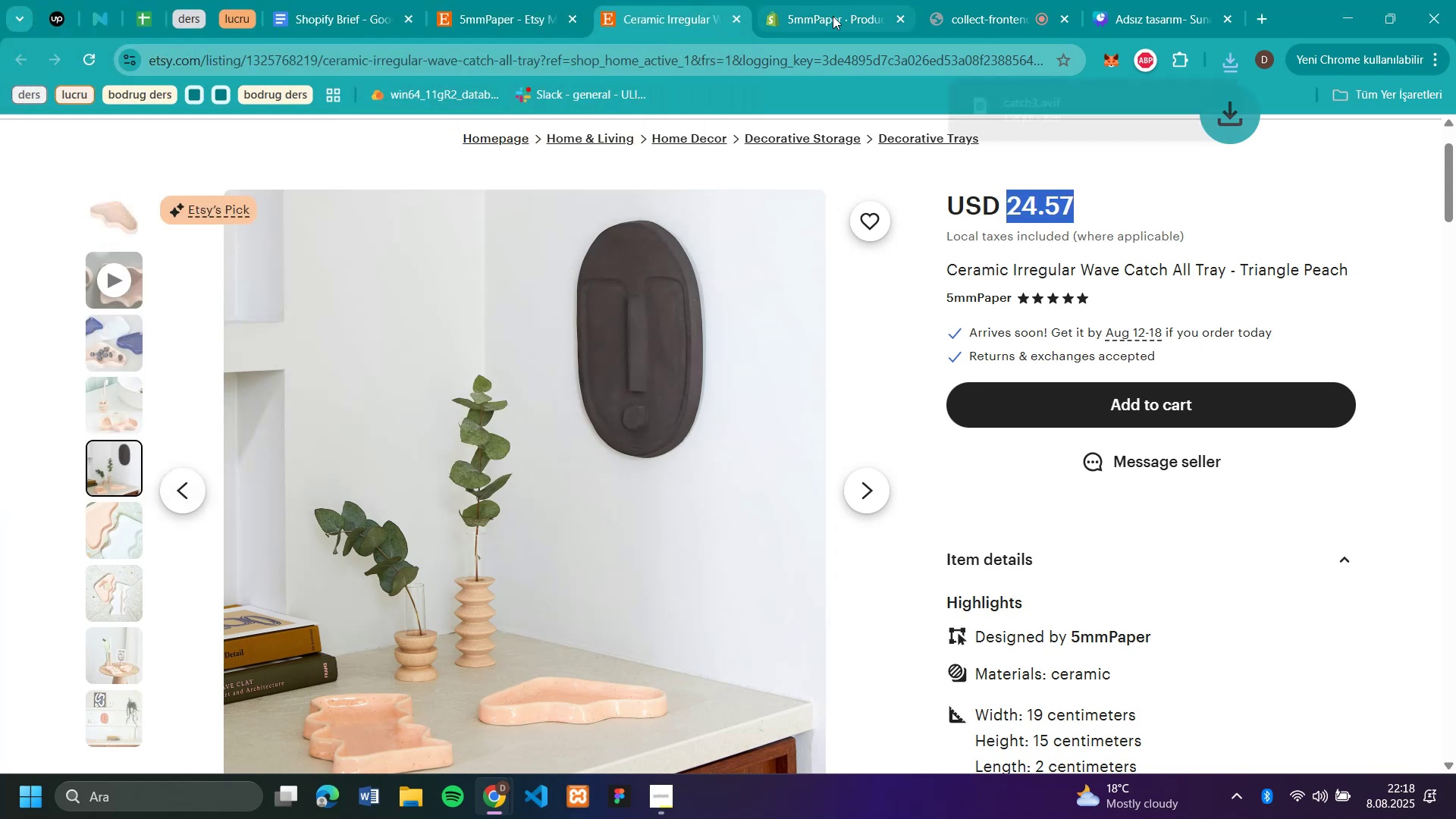 
left_click([833, 17])
 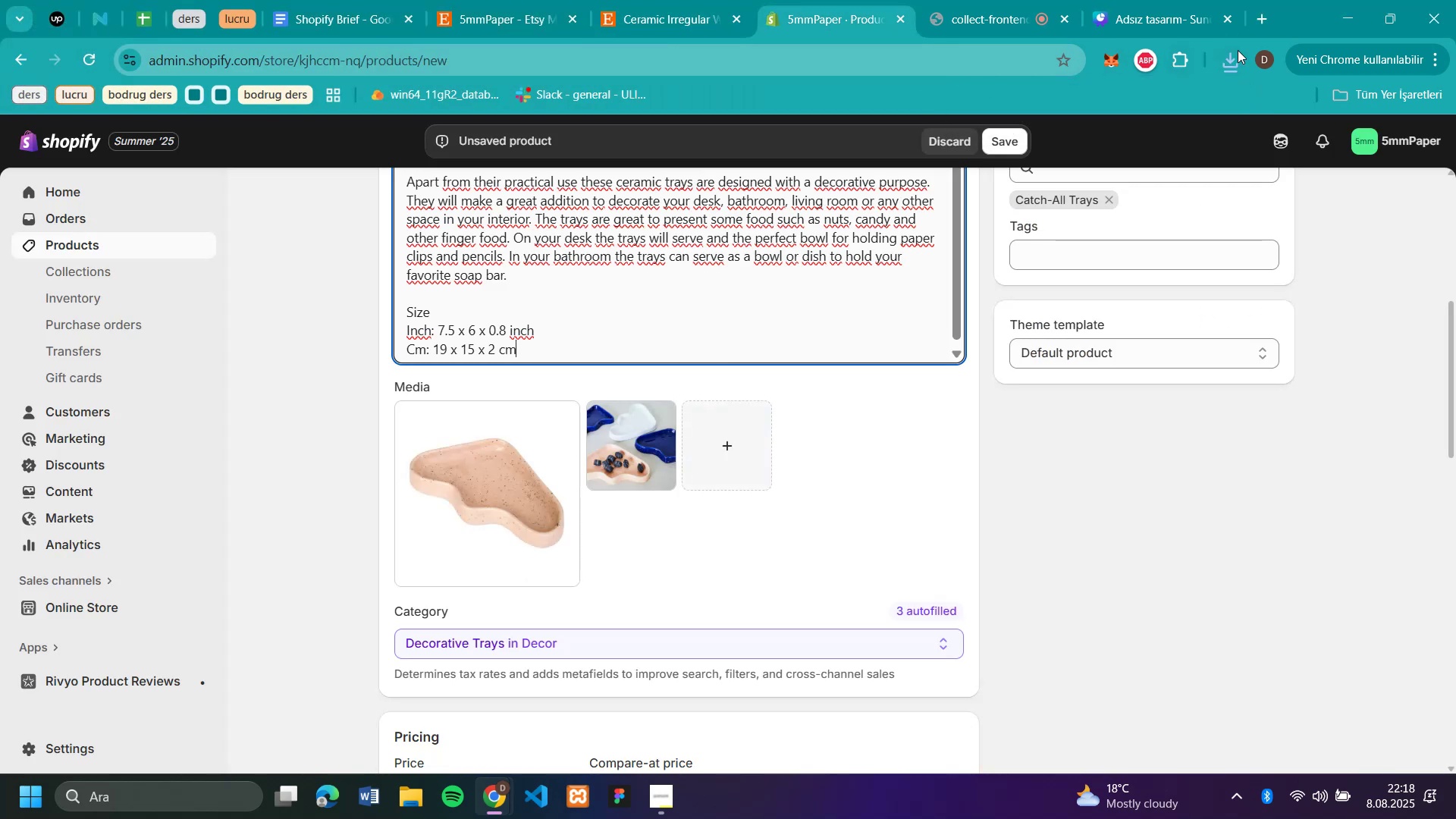 
left_click([1222, 60])
 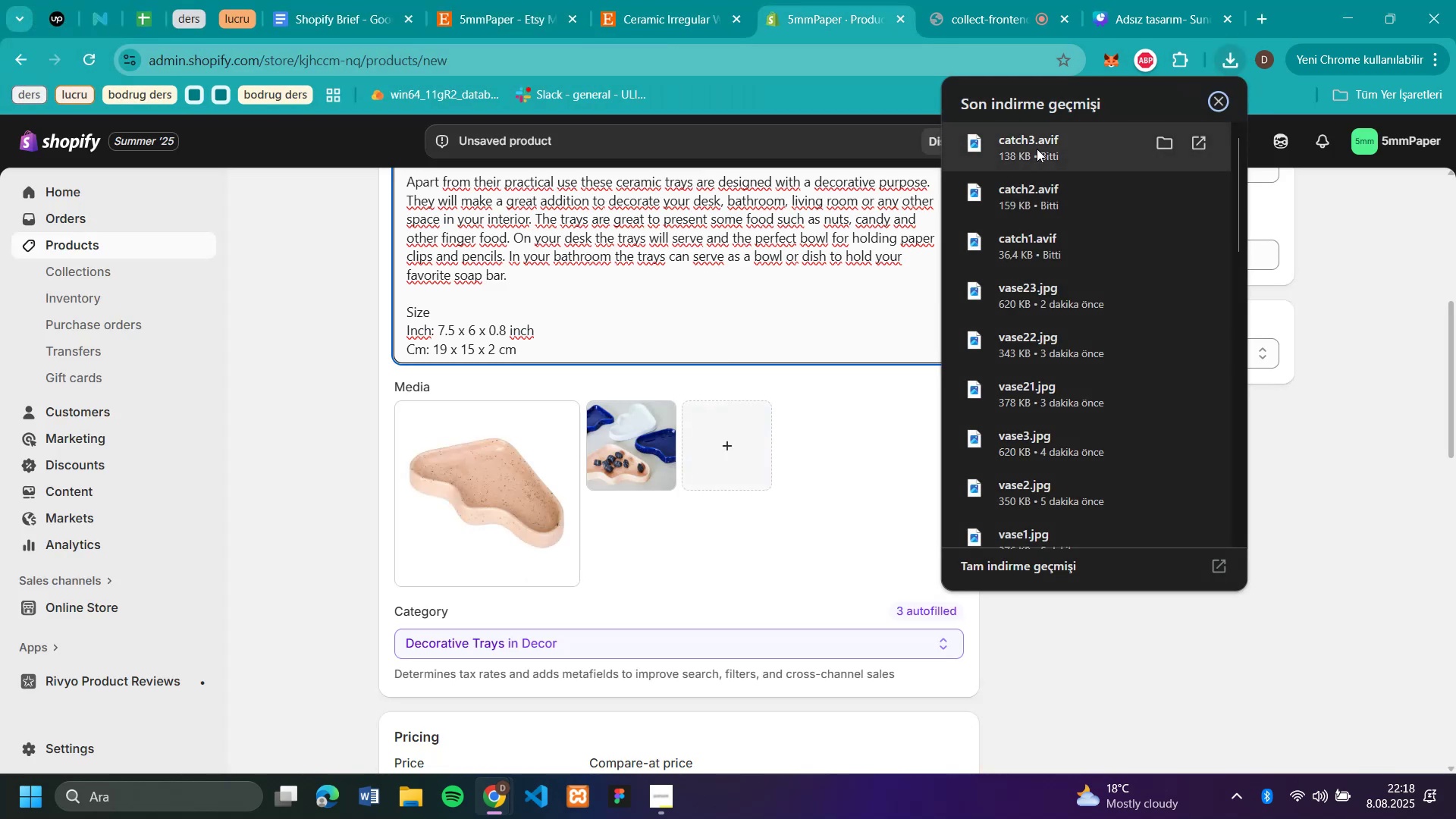 
left_click_drag(start_coordinate=[1030, 155], to_coordinate=[834, 419])
 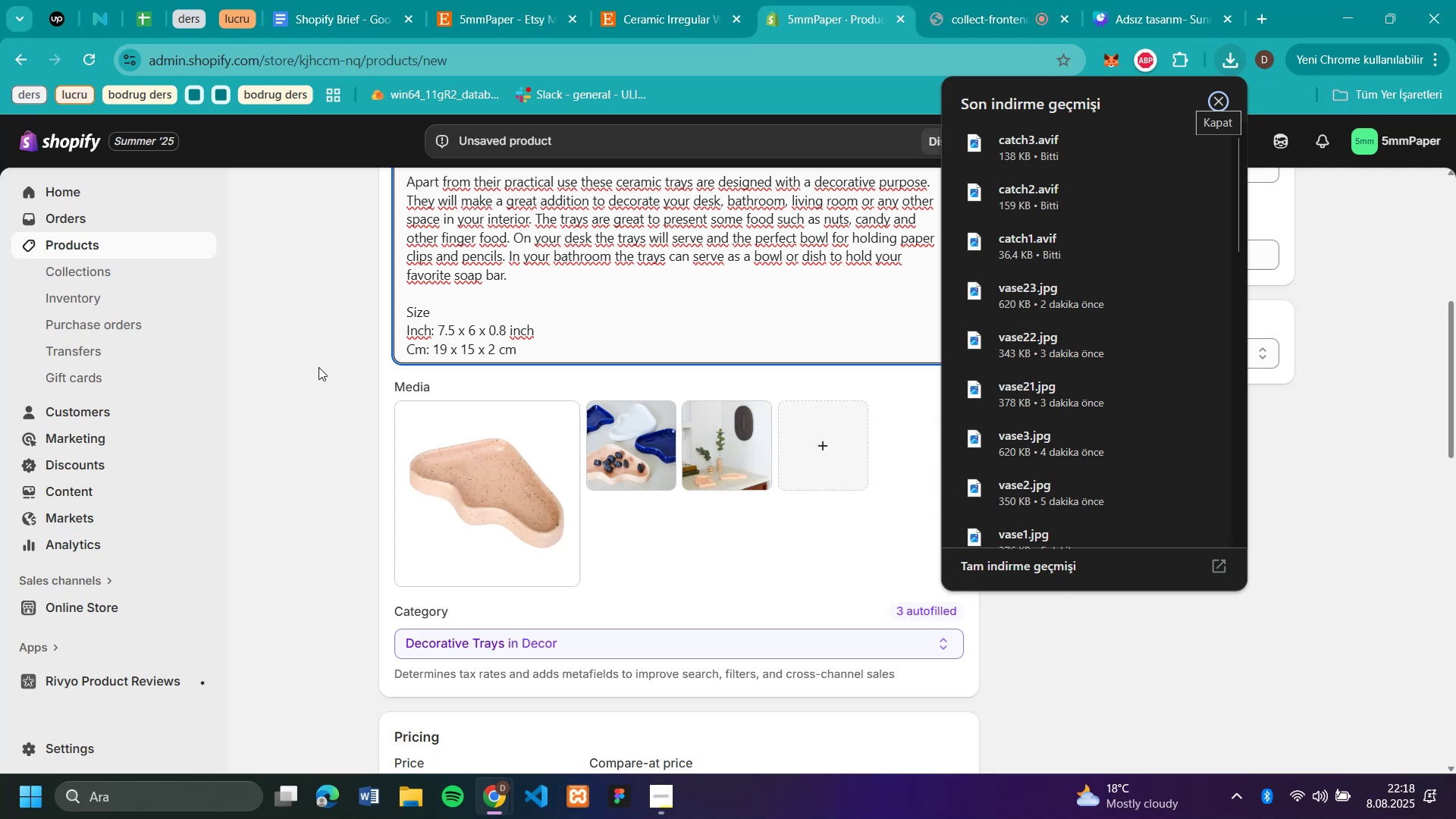 
wait(6.06)
 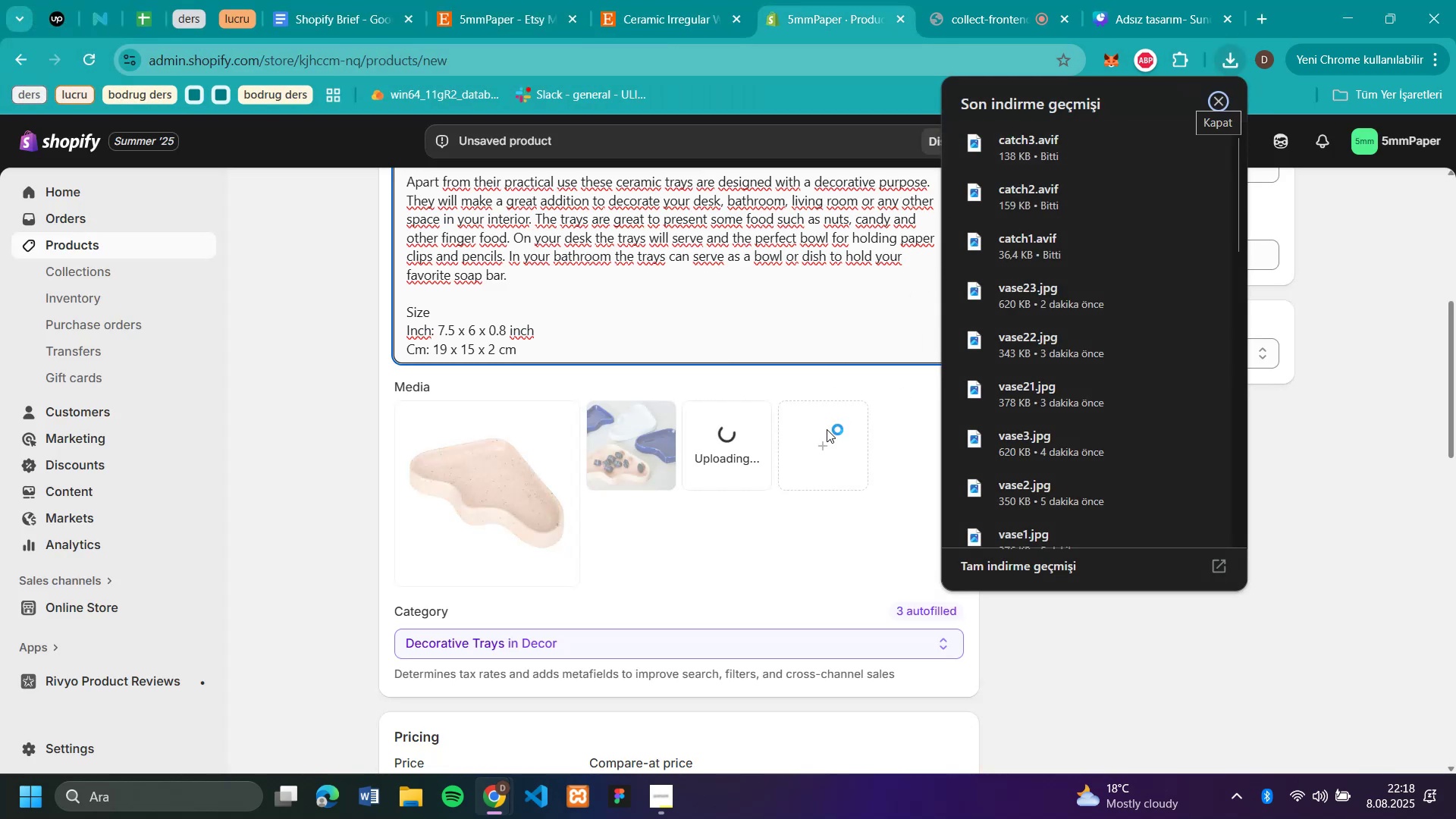 
left_click([1351, 527])
 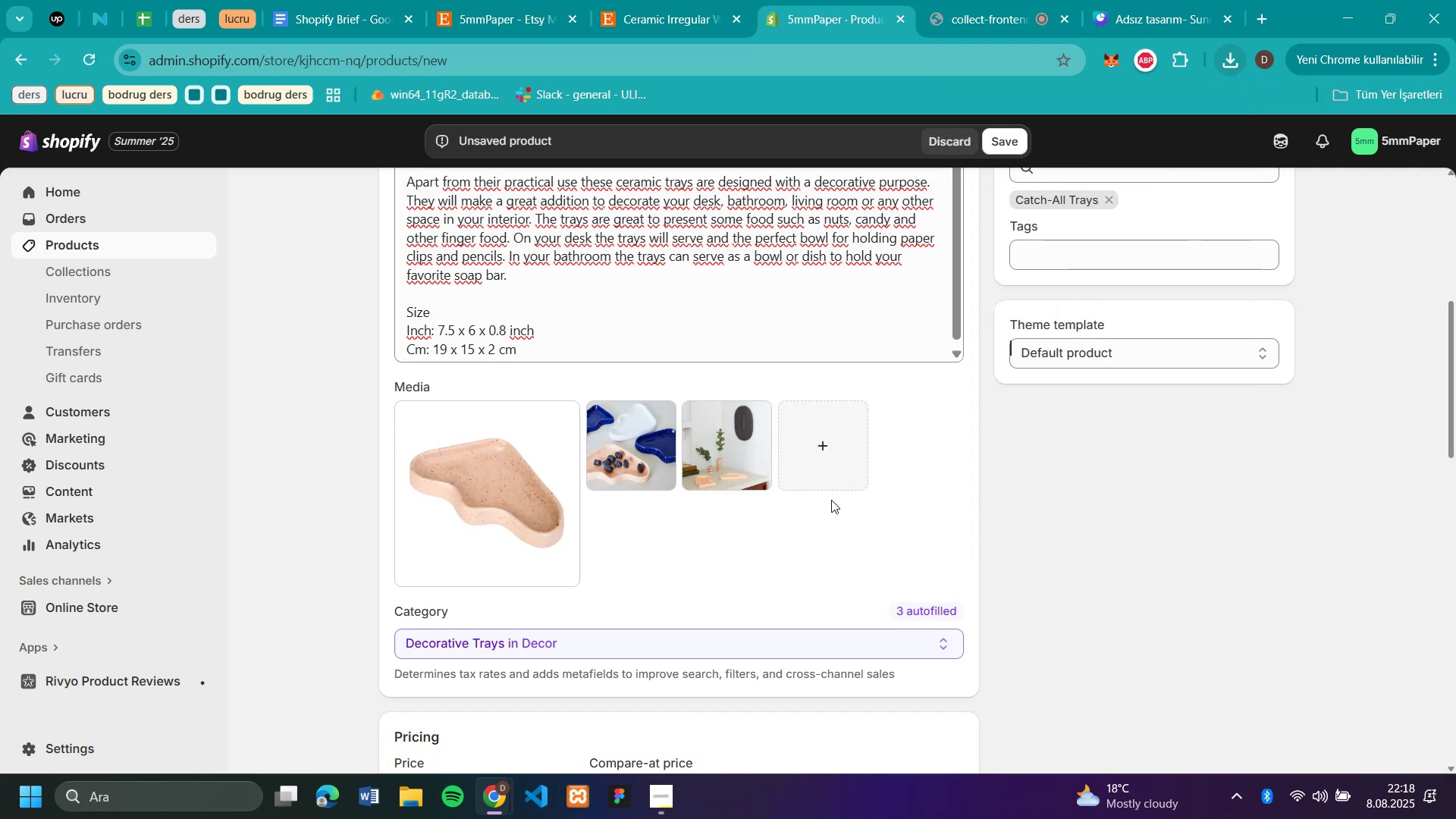 
scroll: coordinate [777, 400], scroll_direction: up, amount: 10.0
 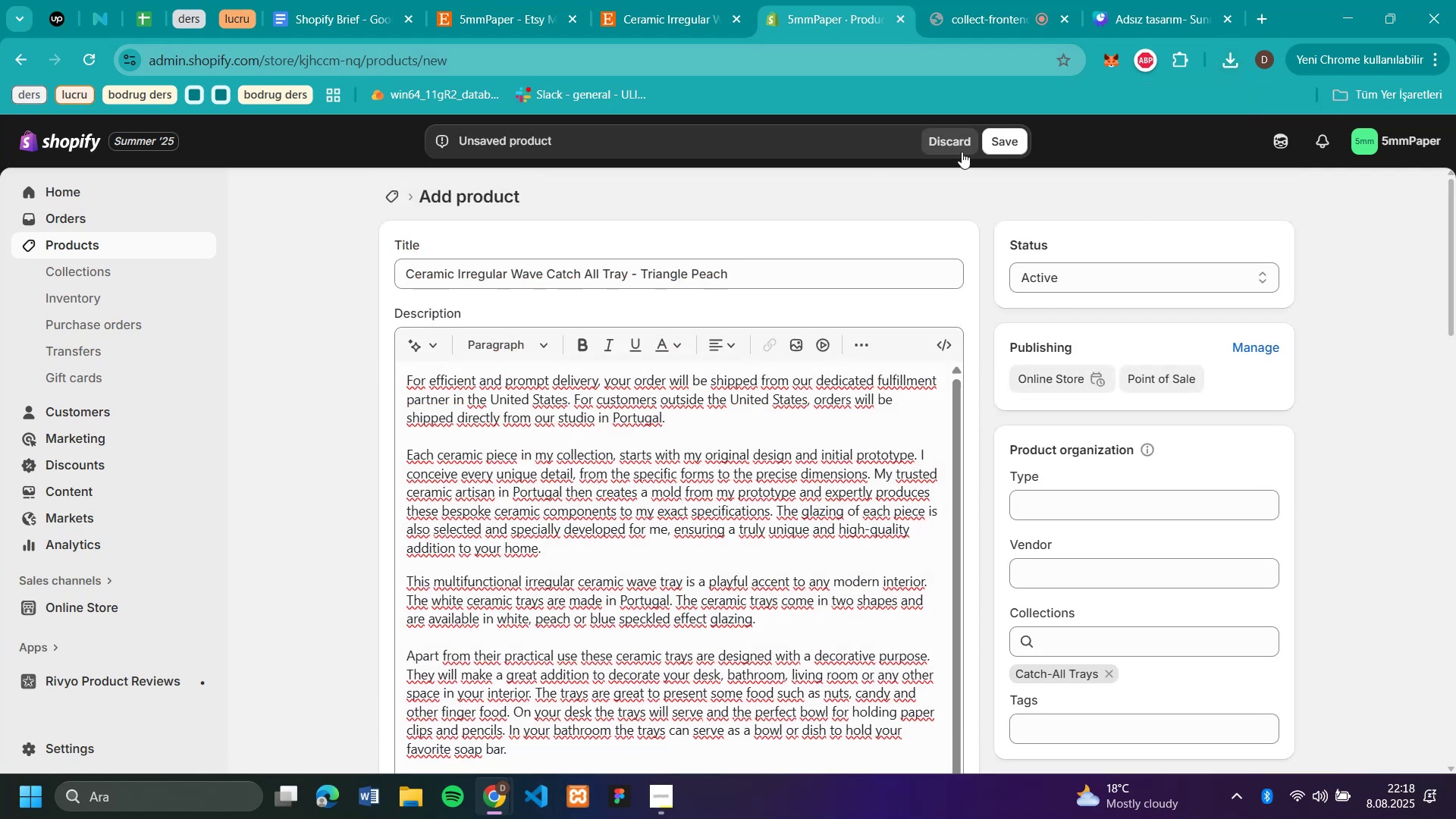 
left_click([1003, 147])
 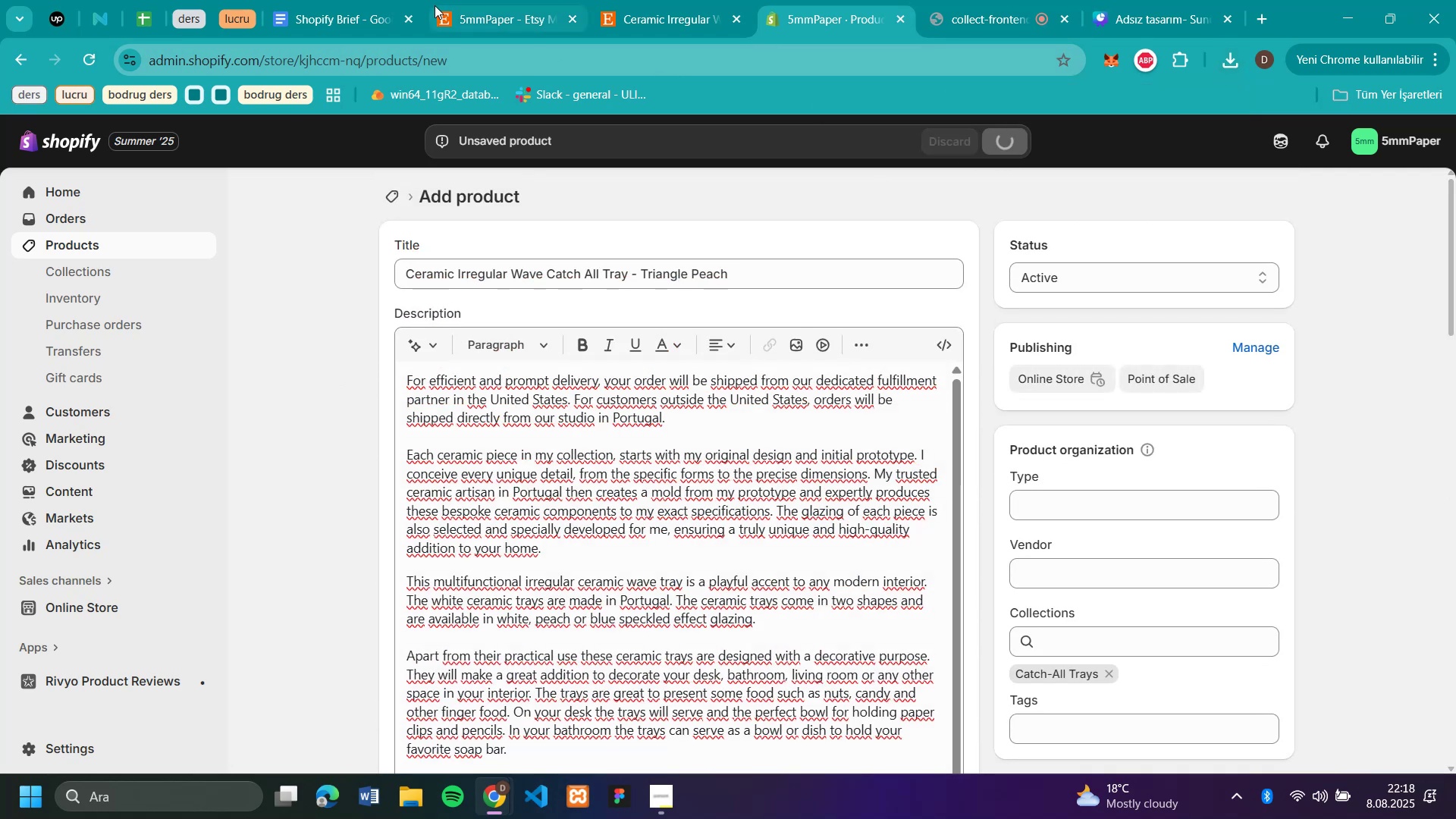 
left_click([654, 17])
 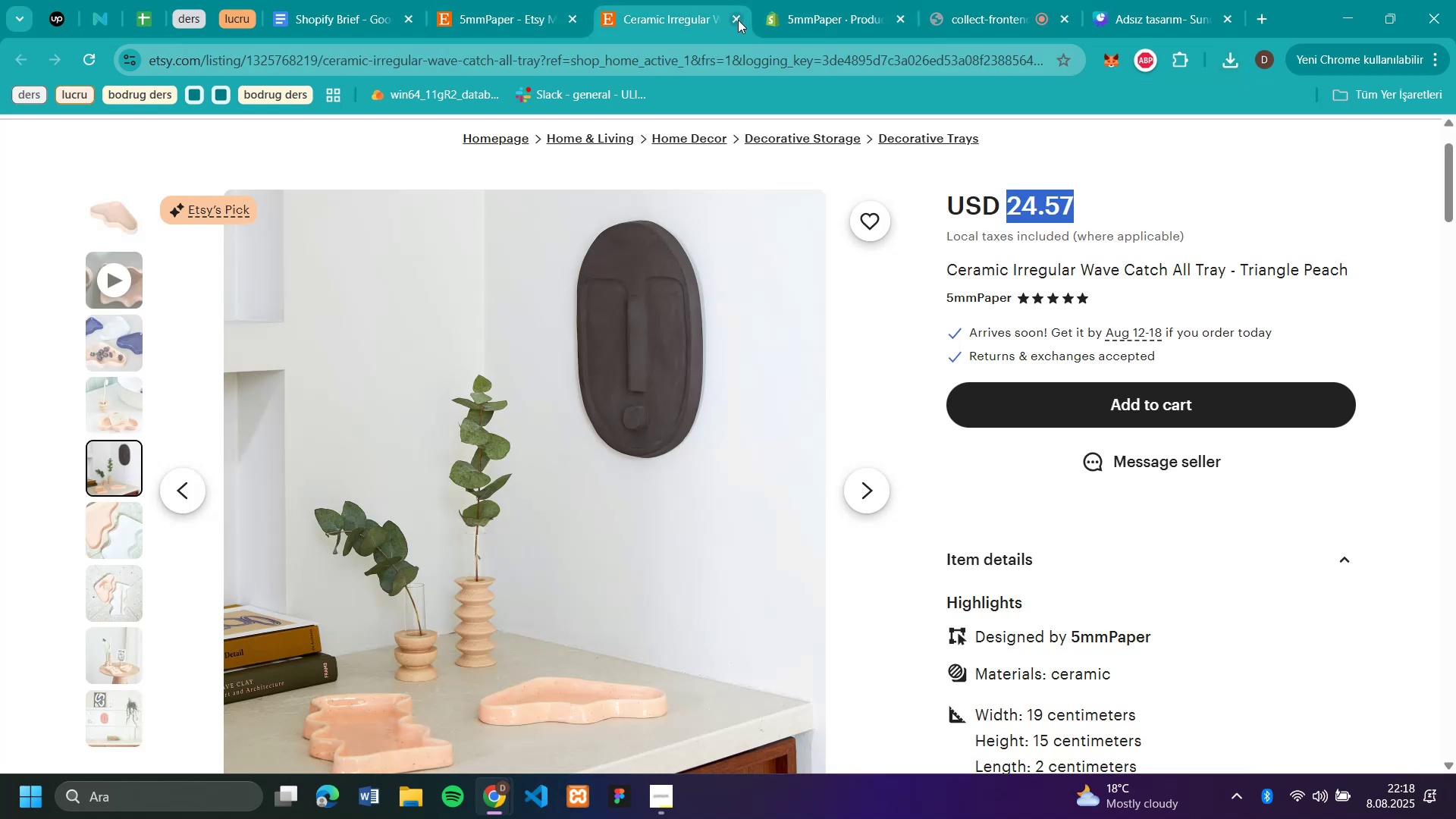 
left_click([738, 20])
 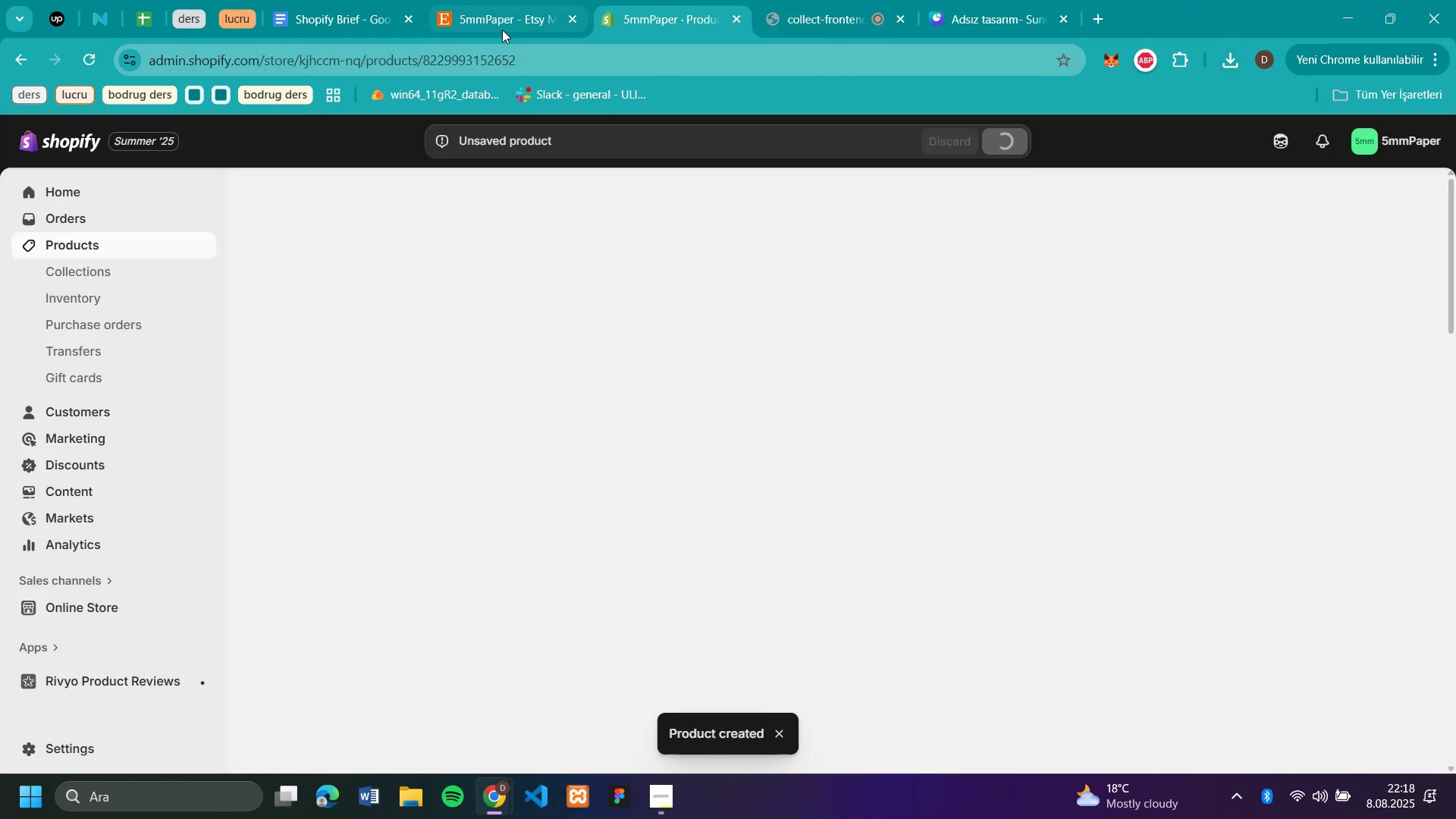 
left_click([502, 30])
 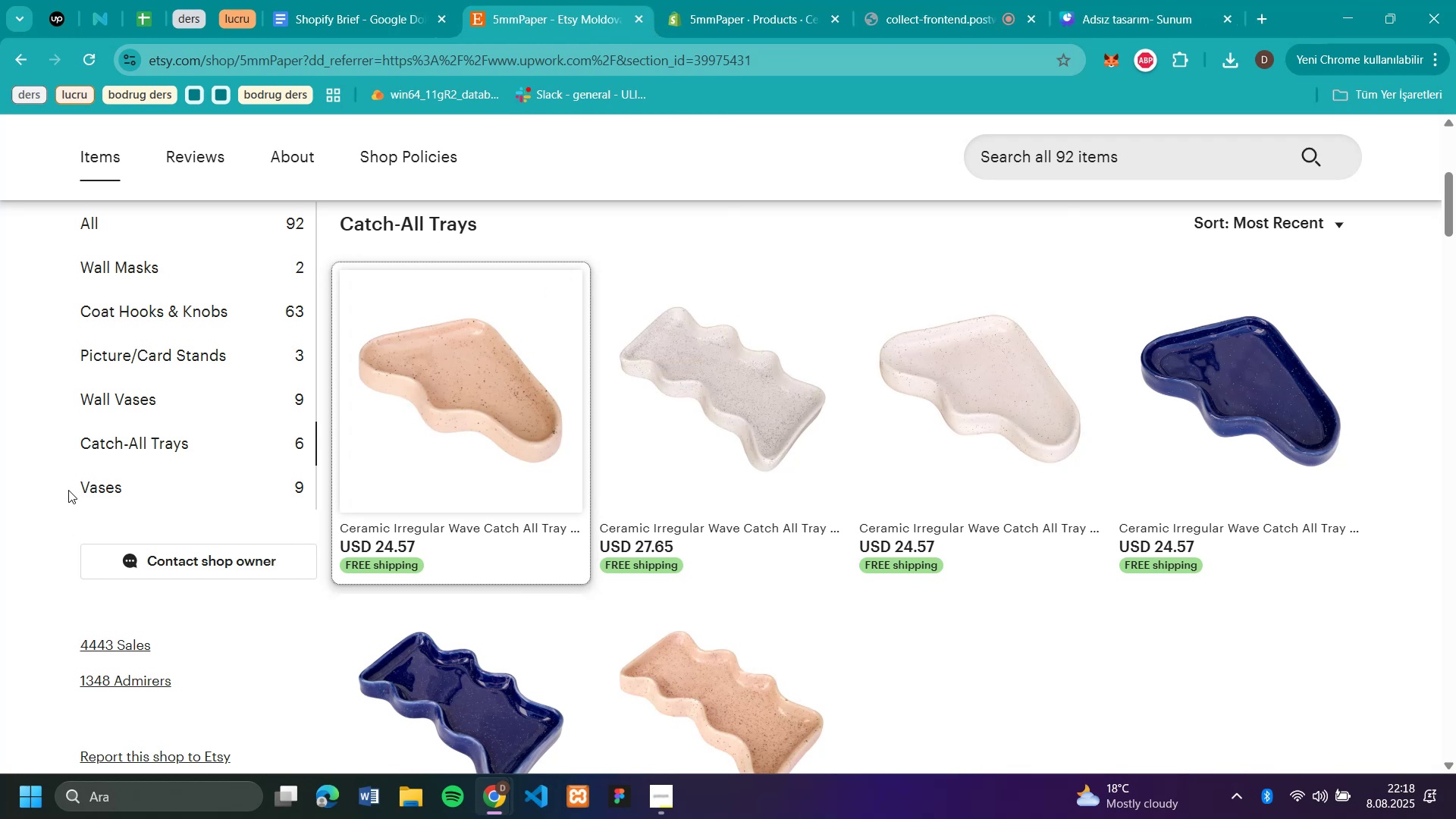 
left_click([116, 491])
 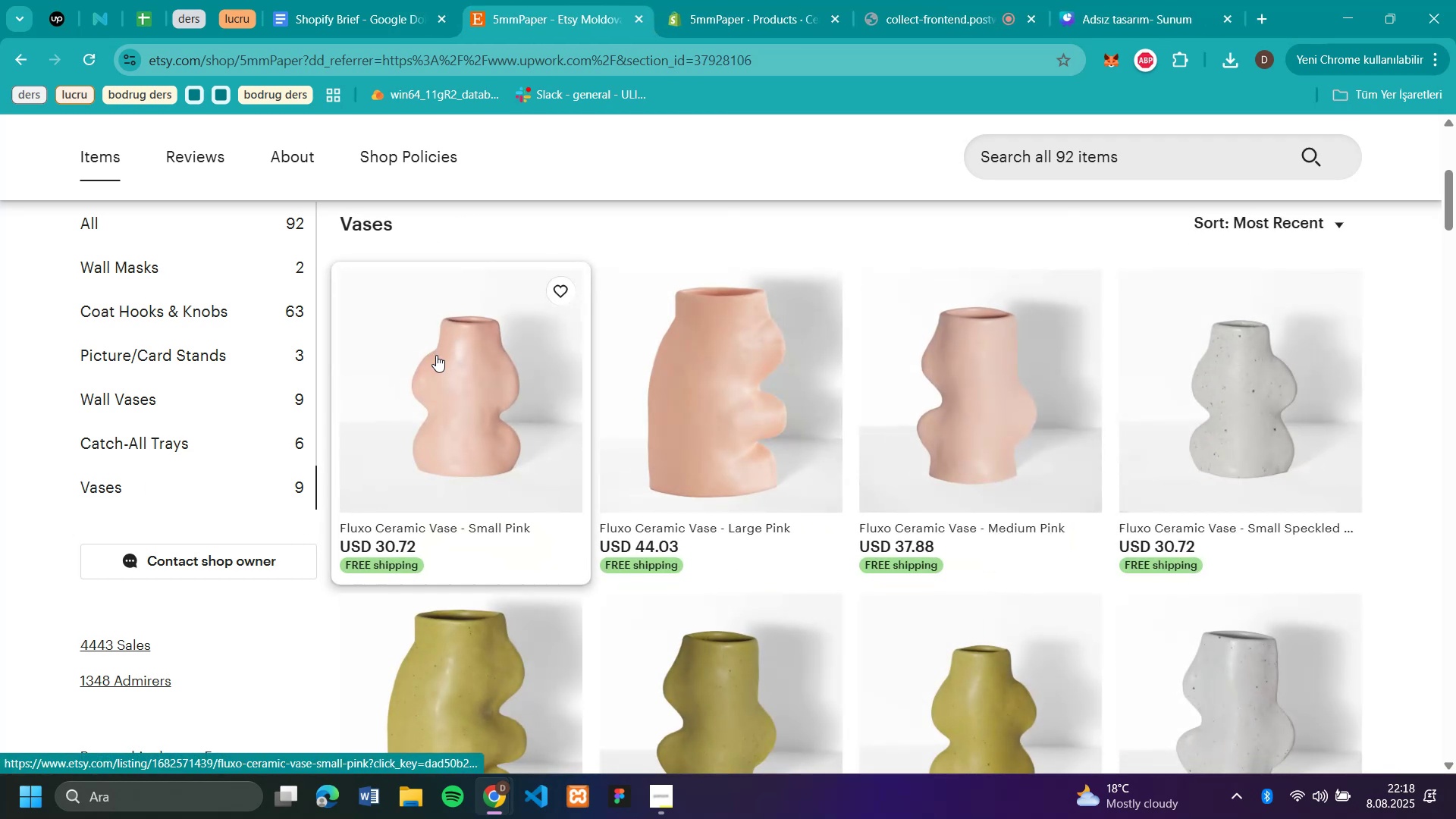 
left_click([436, 355])
 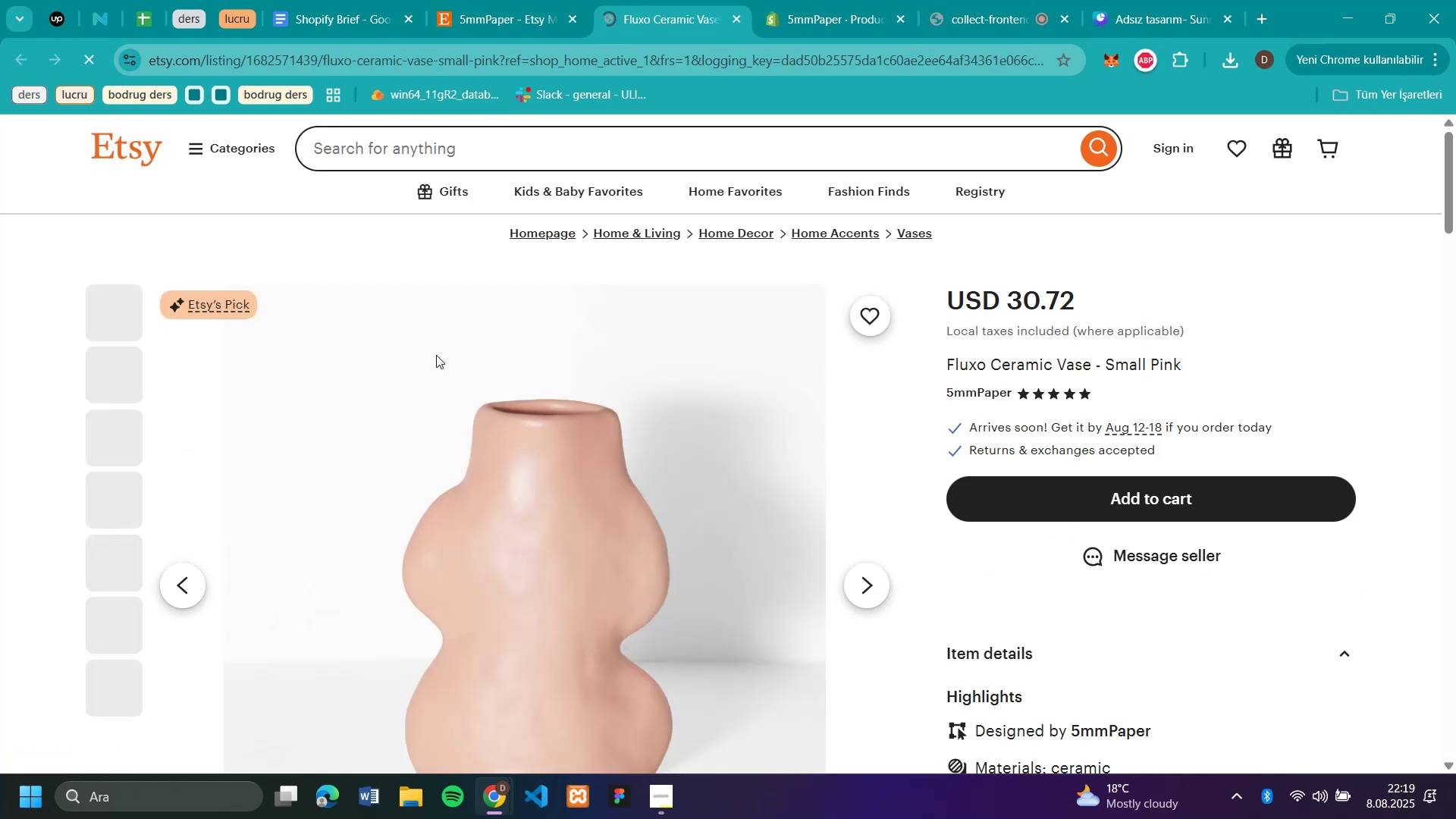 
scroll: coordinate [734, 360], scroll_direction: none, amount: 0.0
 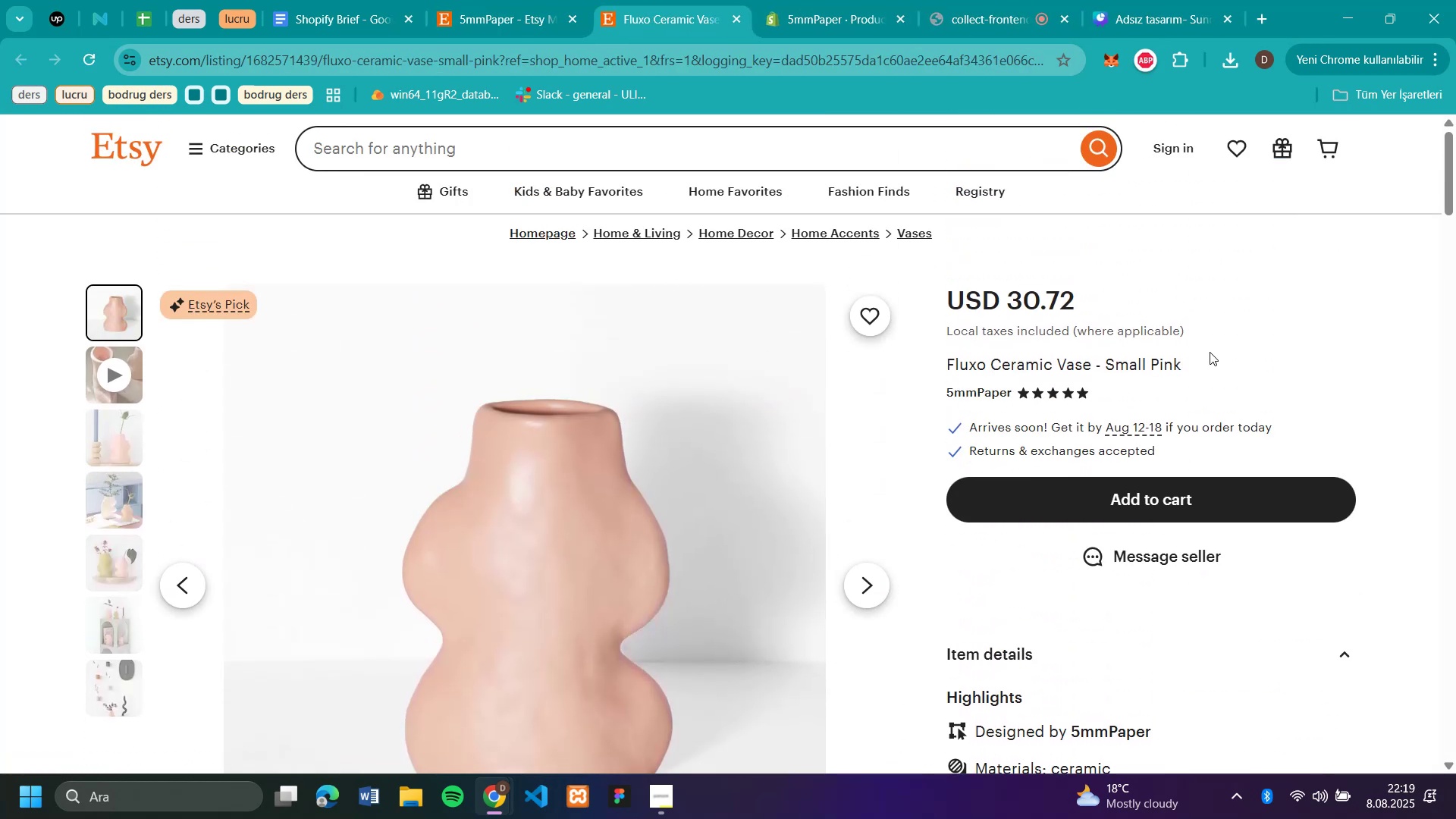 
left_click_drag(start_coordinate=[1197, 359], to_coordinate=[950, 362])
 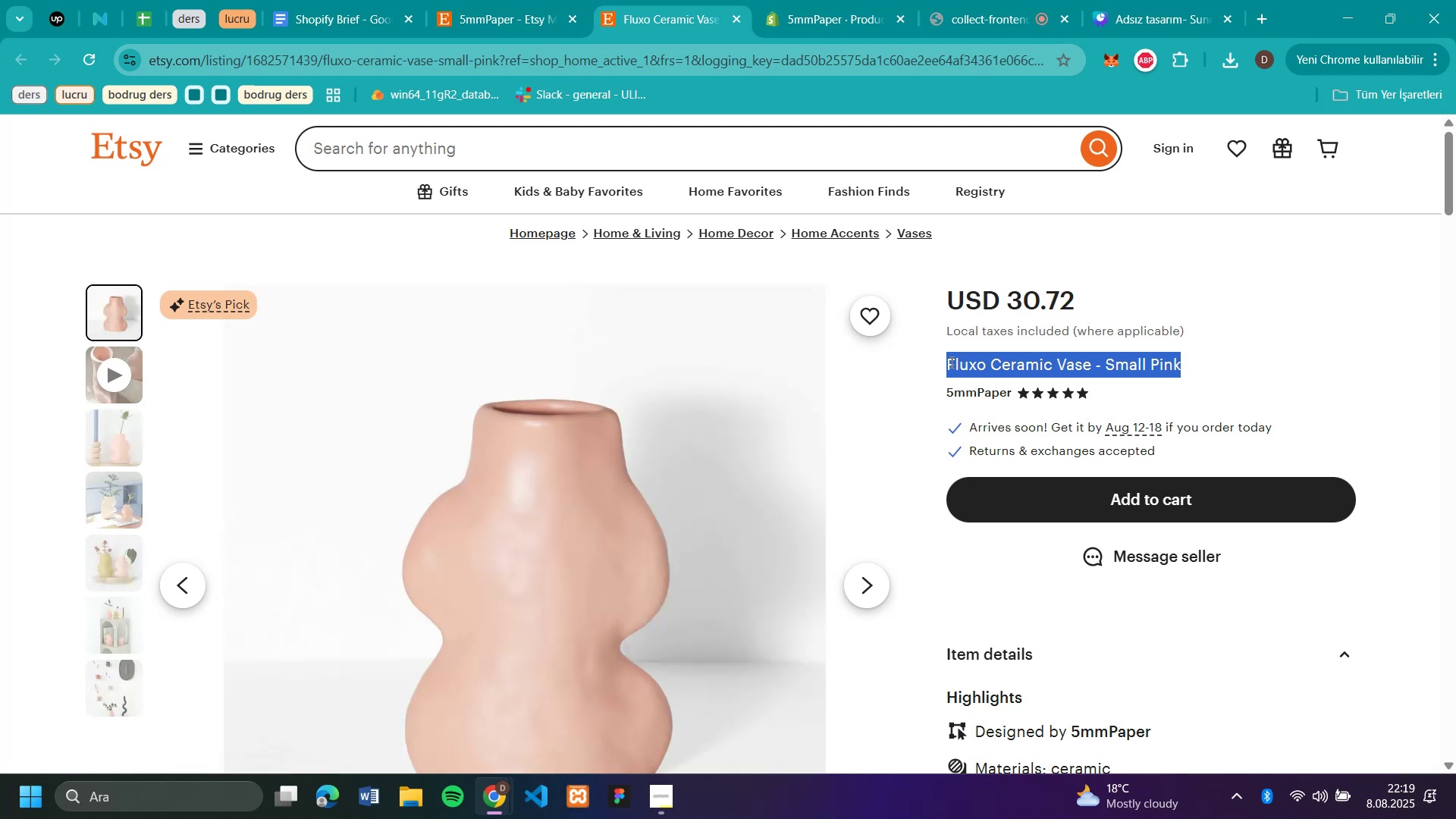 
key(Control+C)
 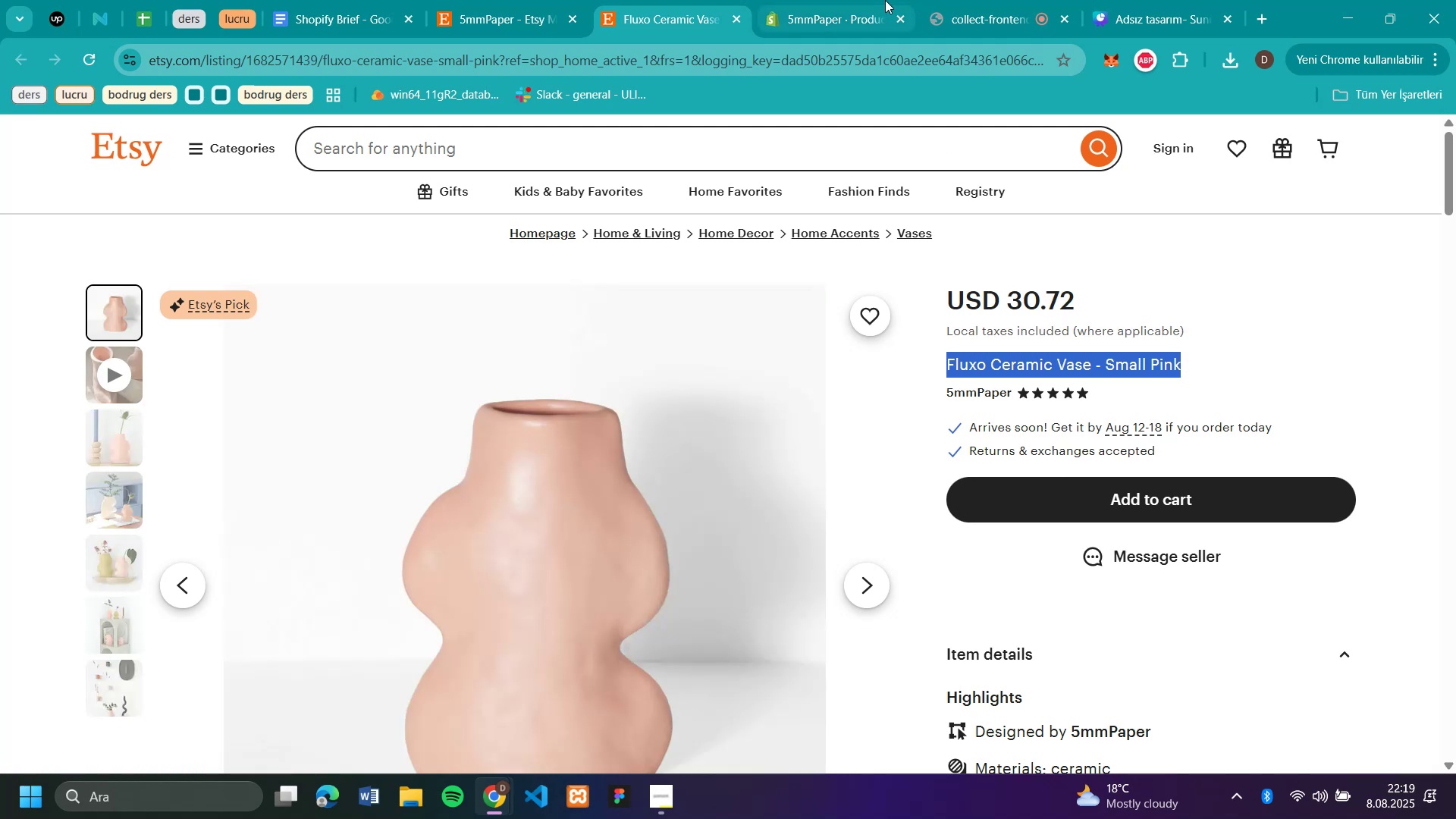 
left_click([841, 16])
 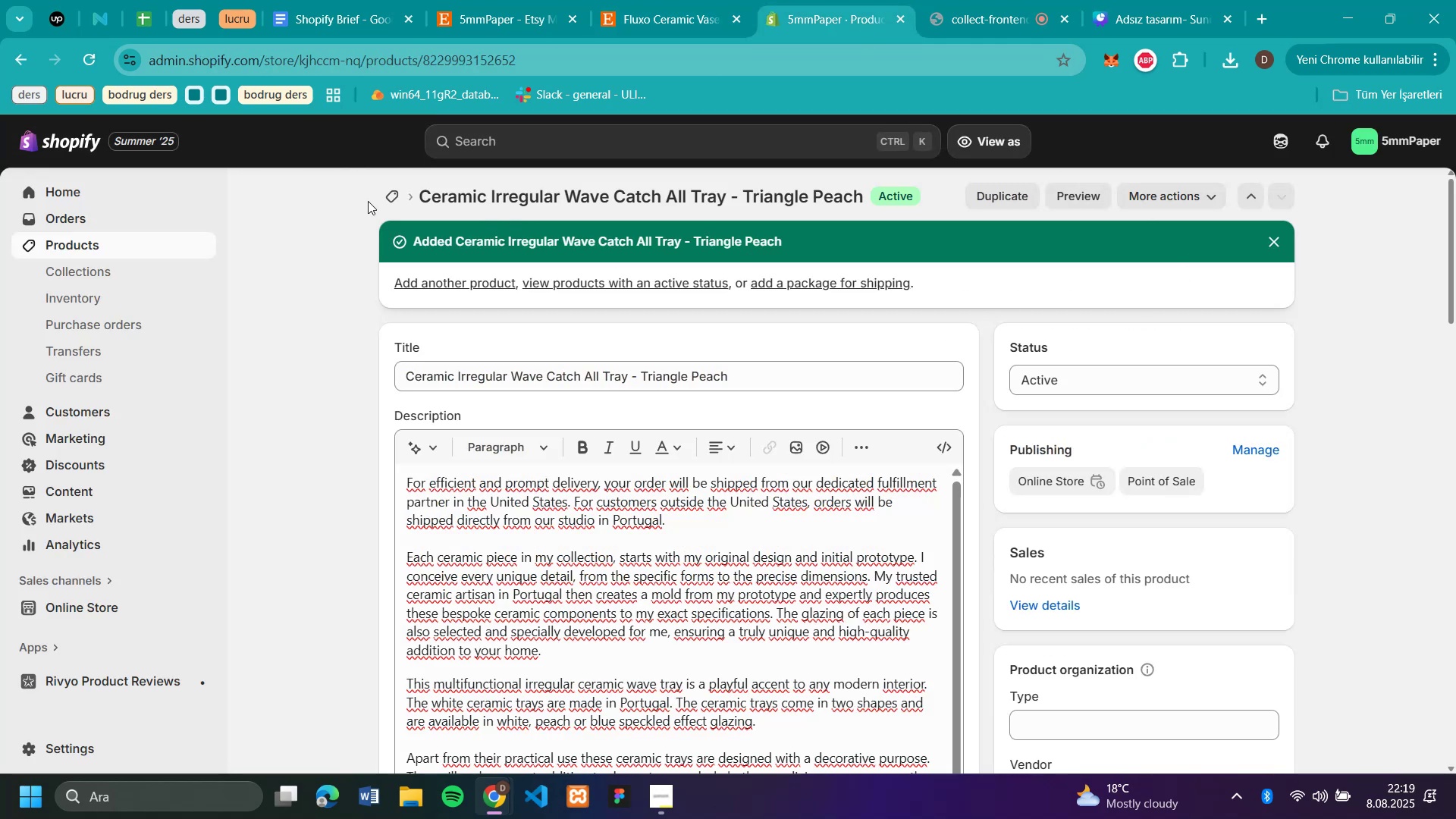 
left_click([391, 199])
 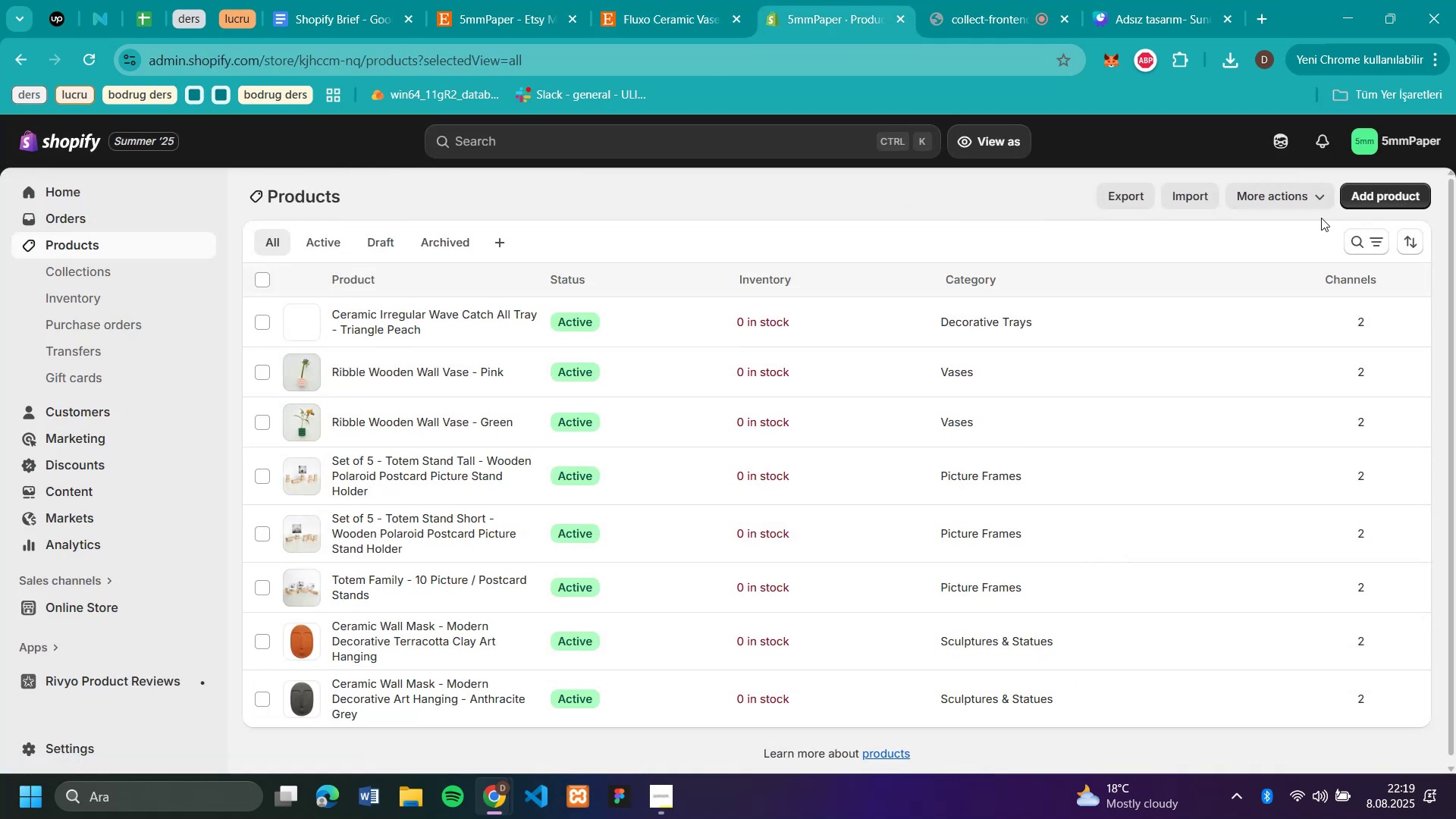 
left_click([1393, 197])
 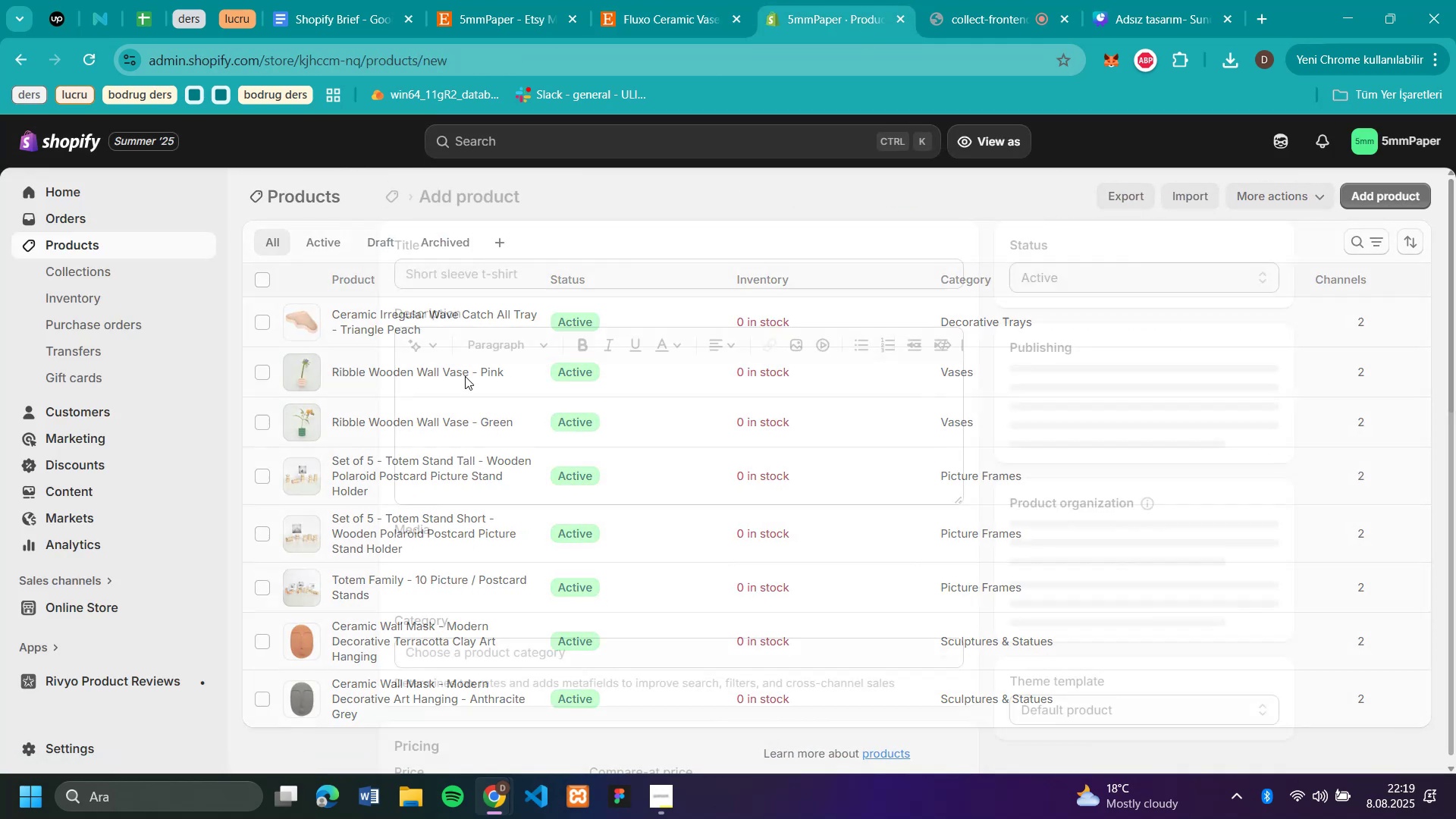 
hold_key(key=ControlLeft, duration=0.42)
 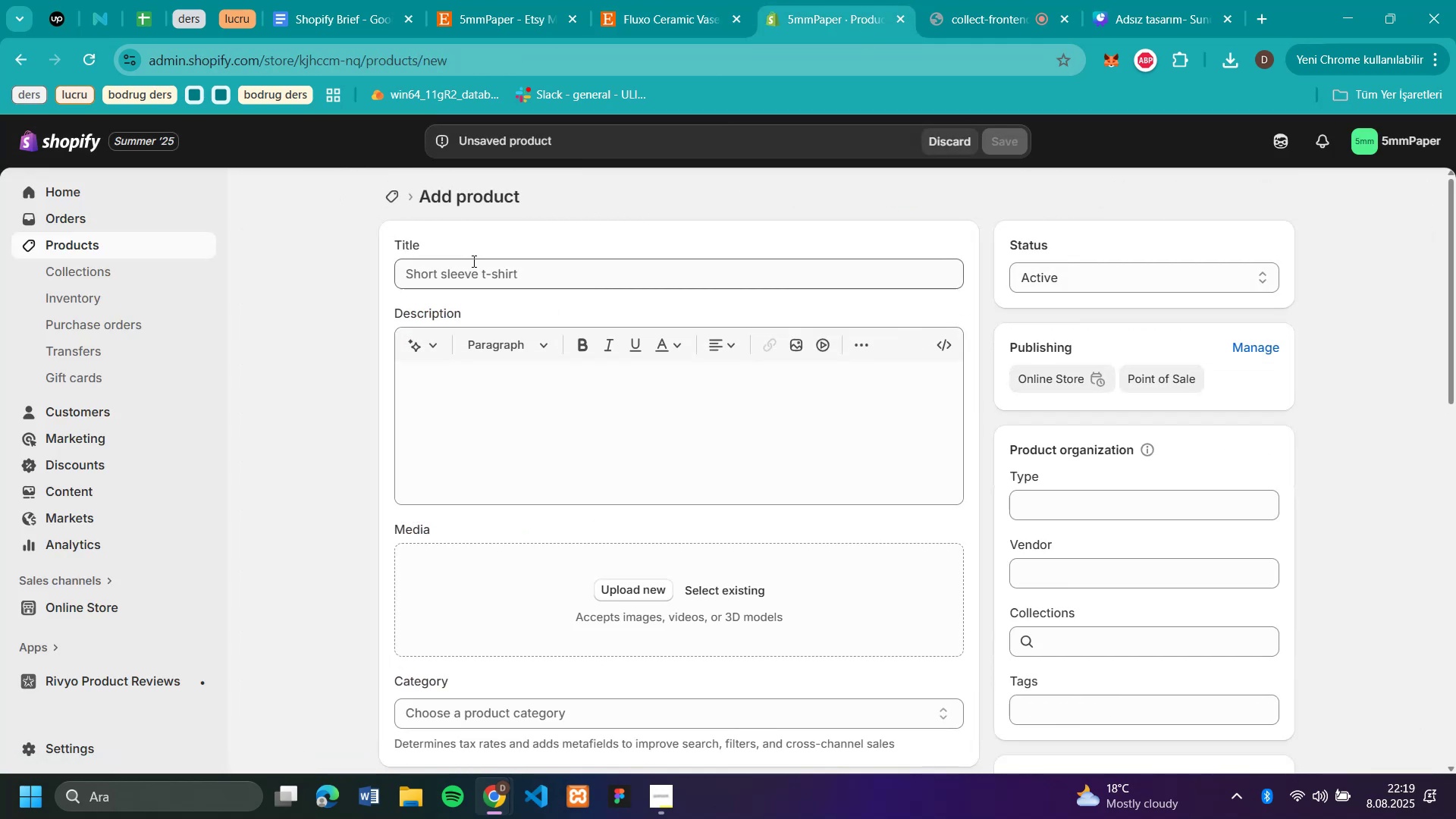 
left_click([472, 261])
 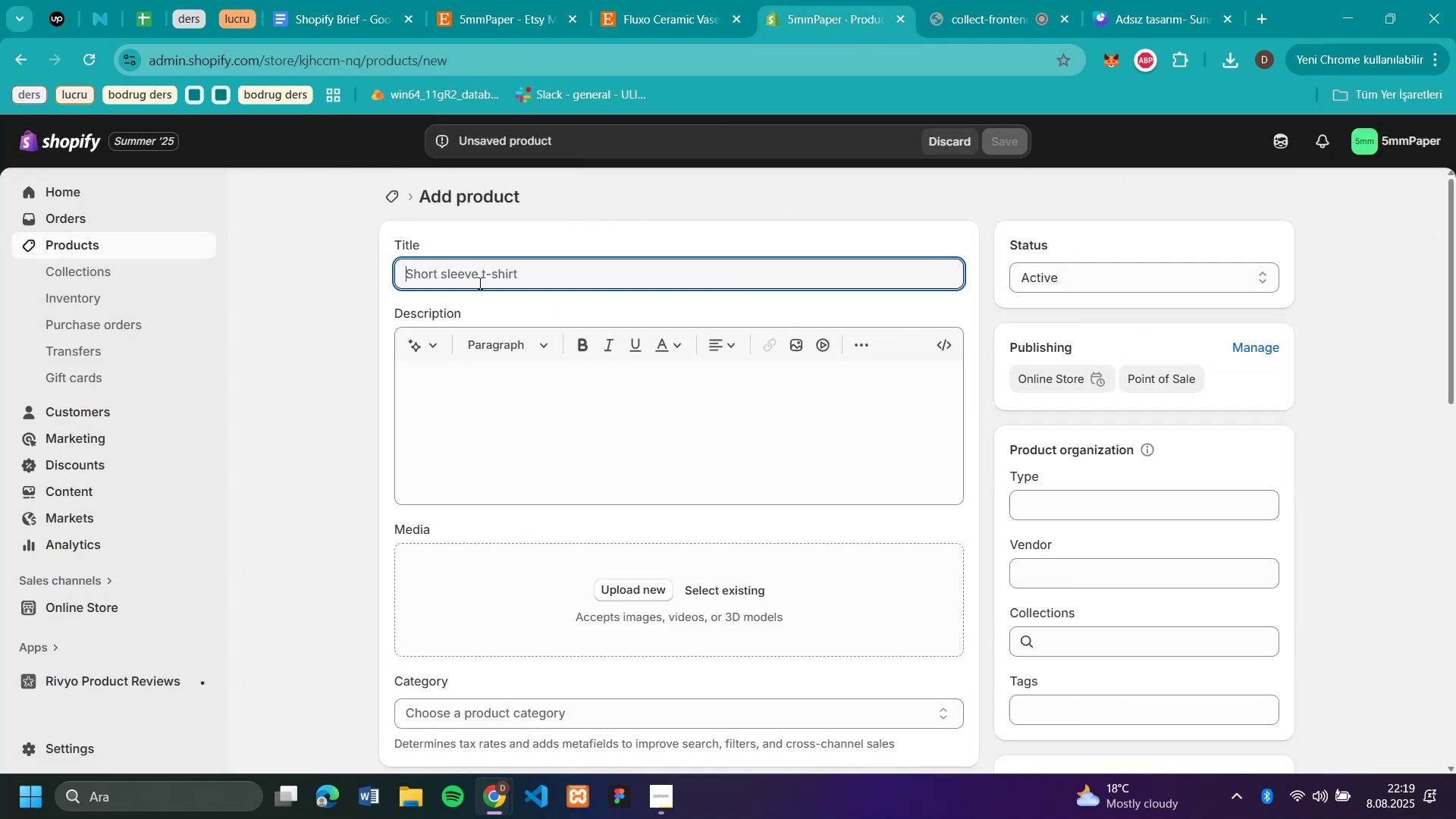 
key(Control+V)
 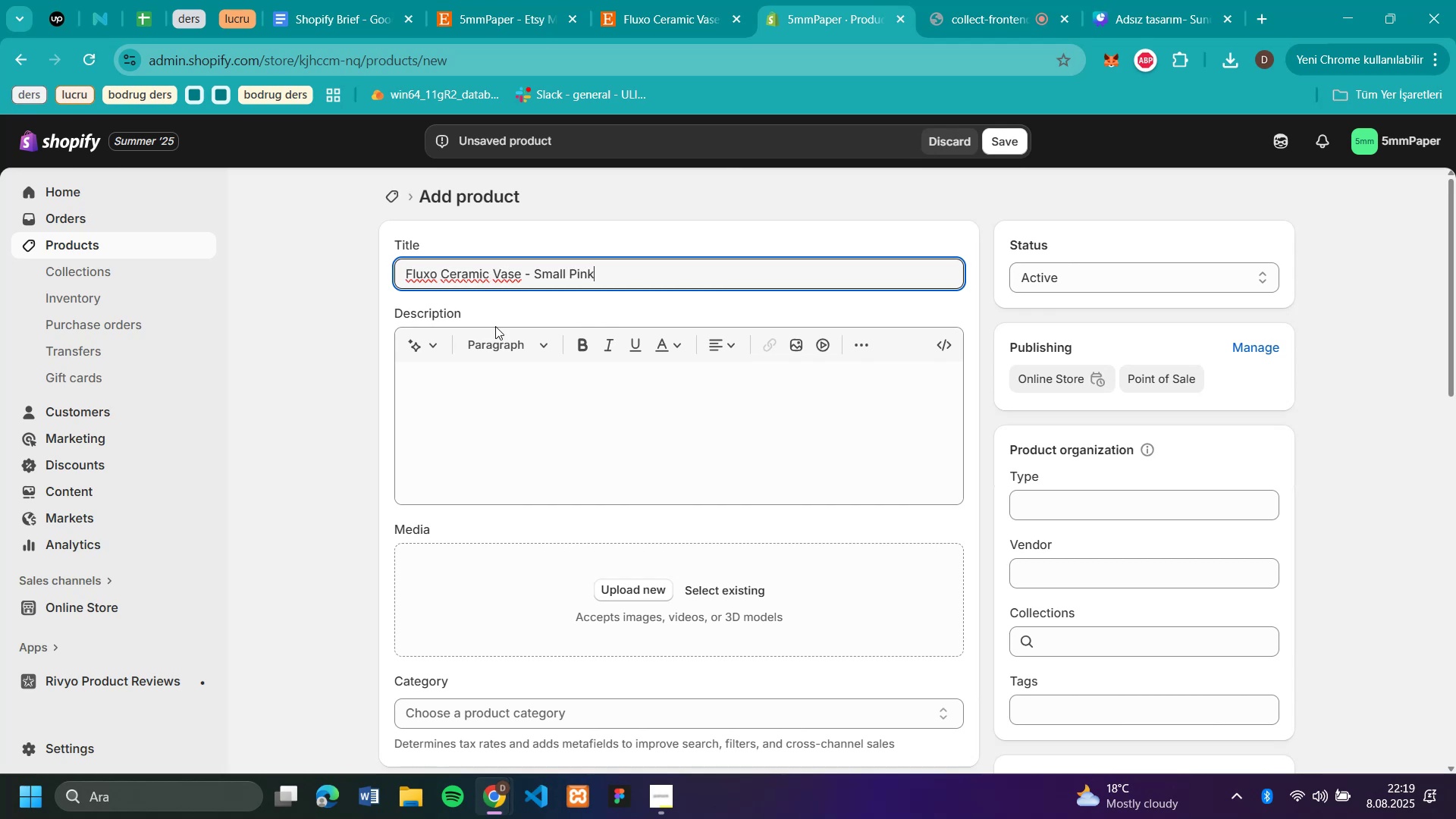 
left_click([498, 405])
 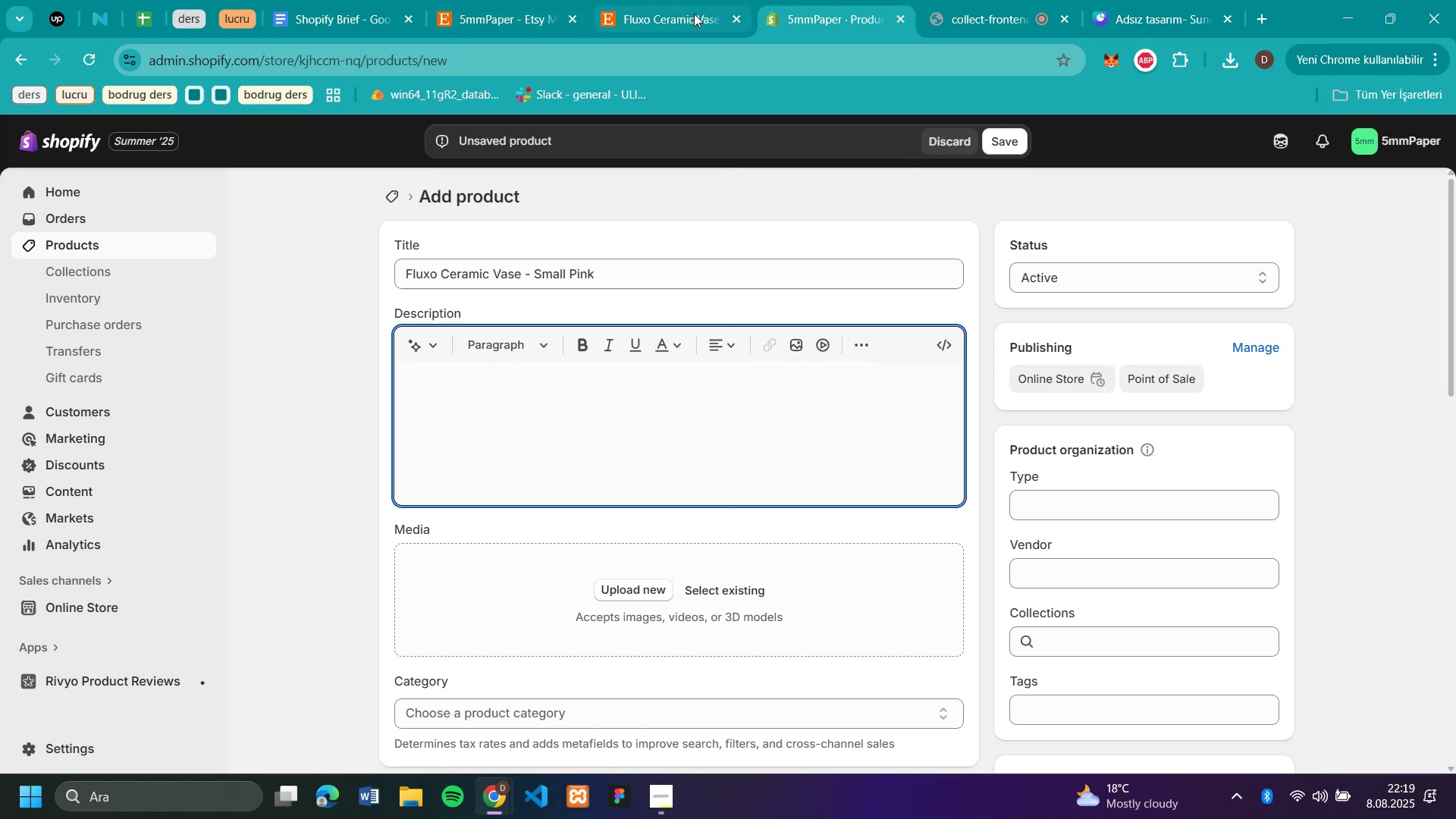 
left_click([689, 14])
 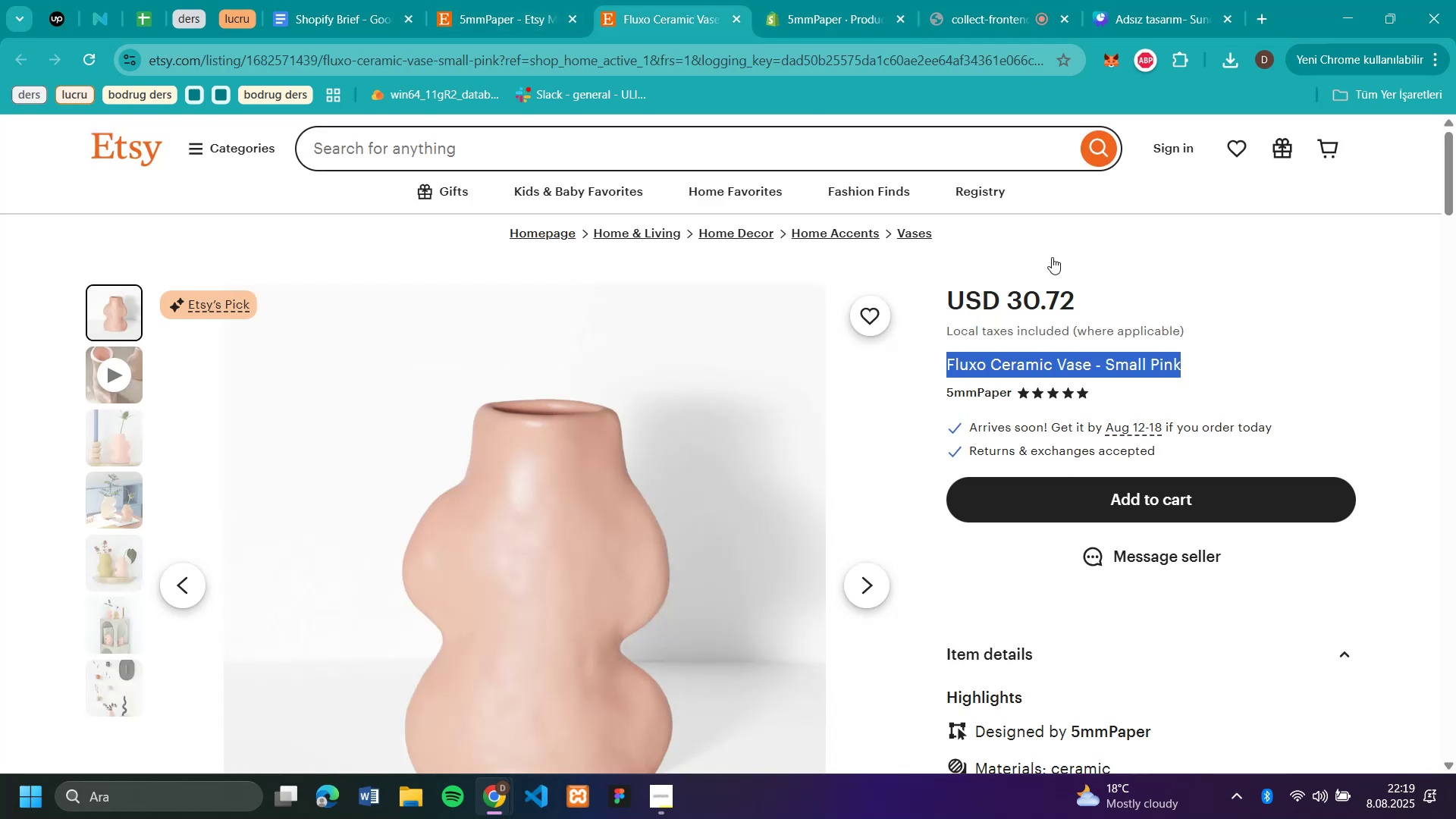 
scroll: coordinate [1172, 443], scroll_direction: down, amount: 7.0
 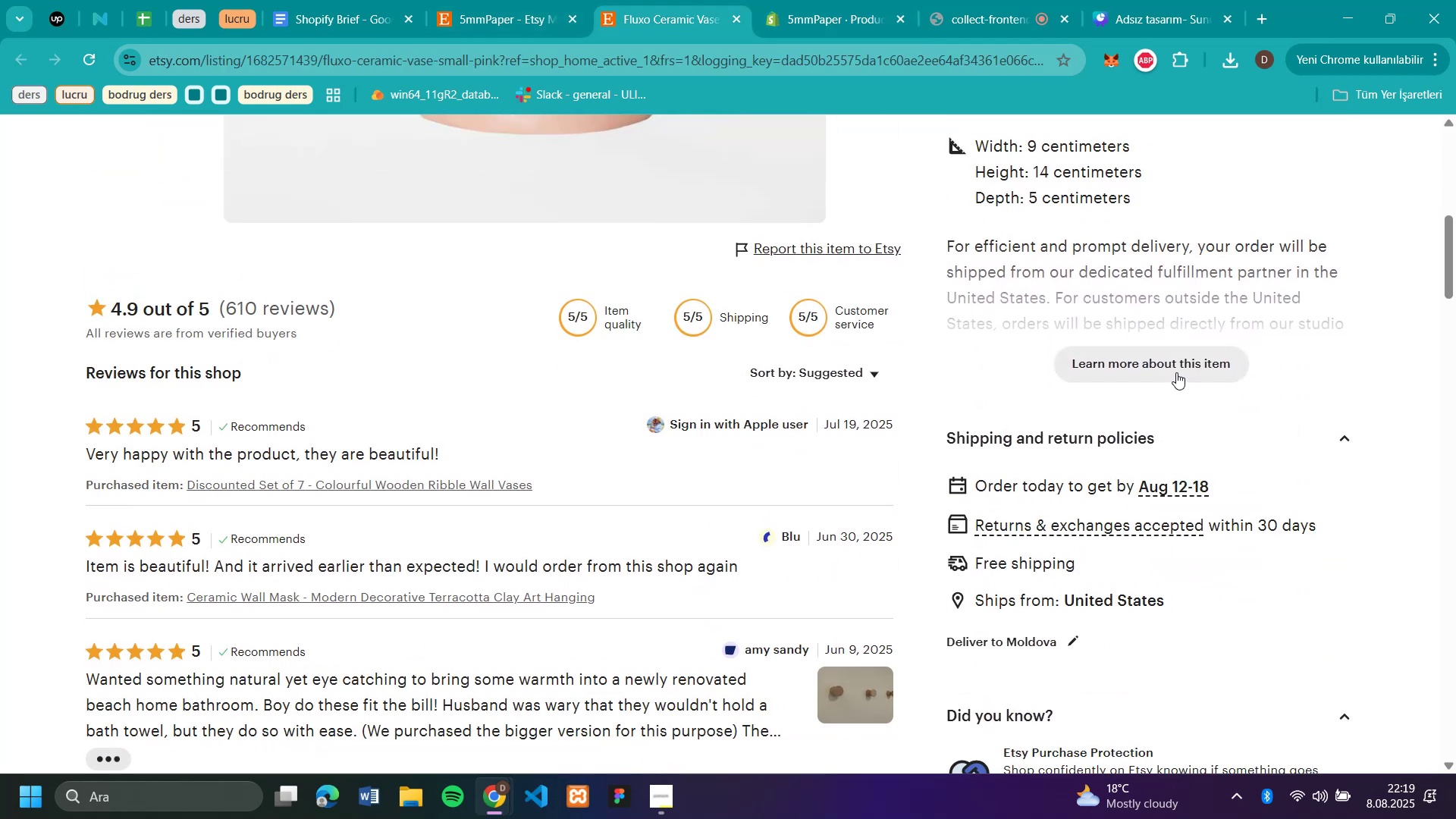 
left_click([1176, 372])
 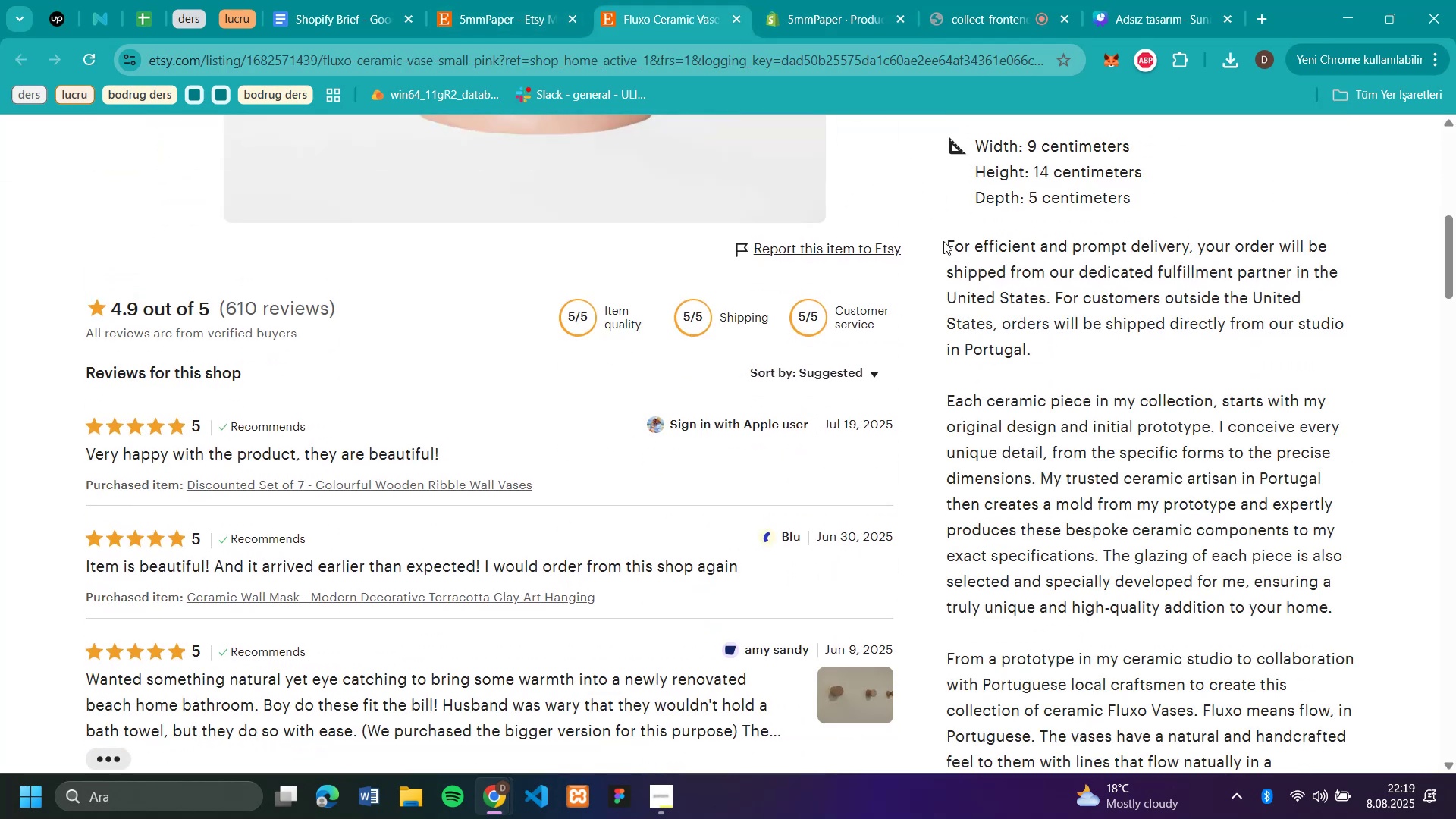 
left_click_drag(start_coordinate=[949, 243], to_coordinate=[1351, 642])
 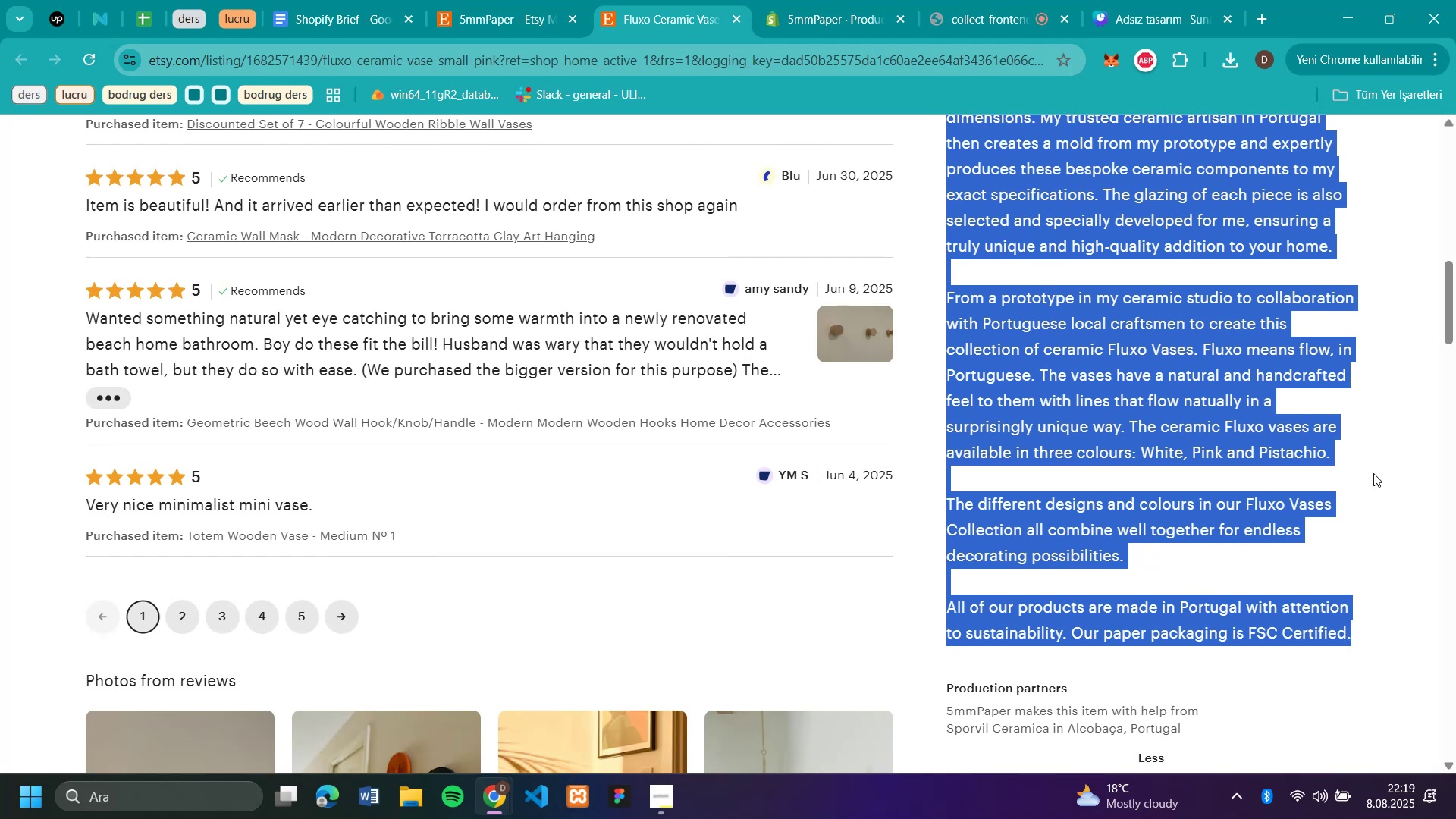 
key(Control+C)
 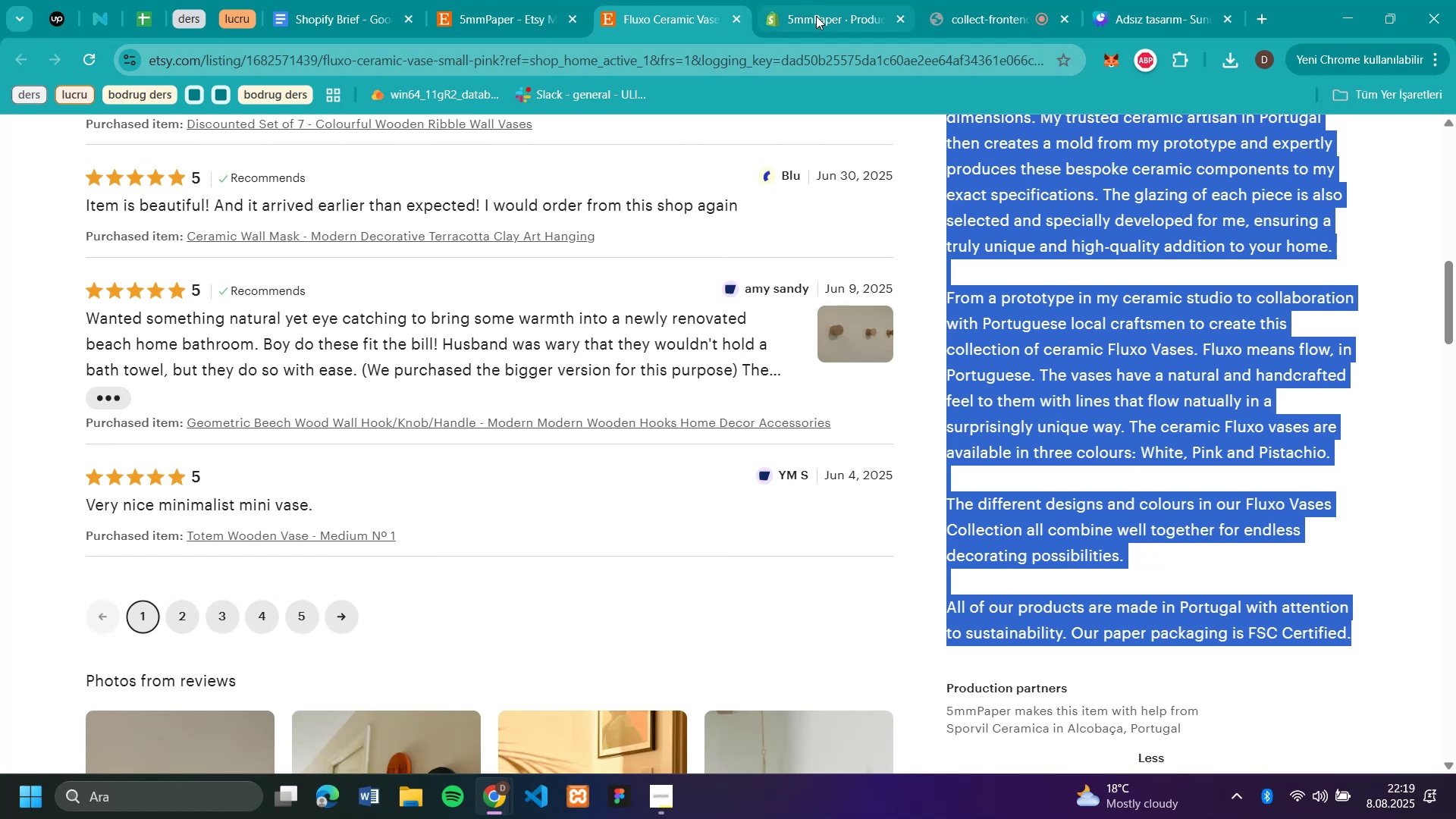 
left_click([815, 20])
 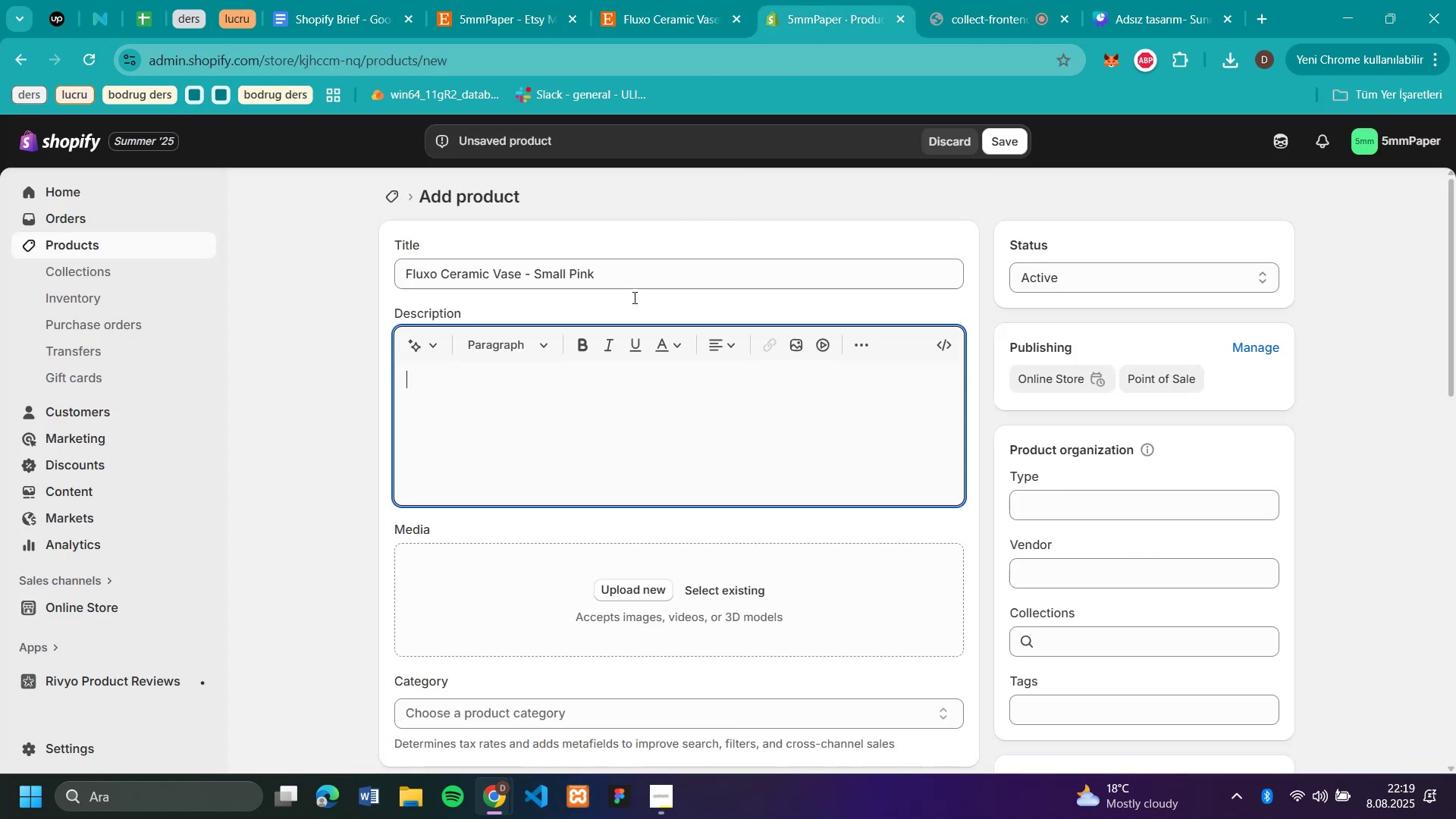 
key(Control+V)
 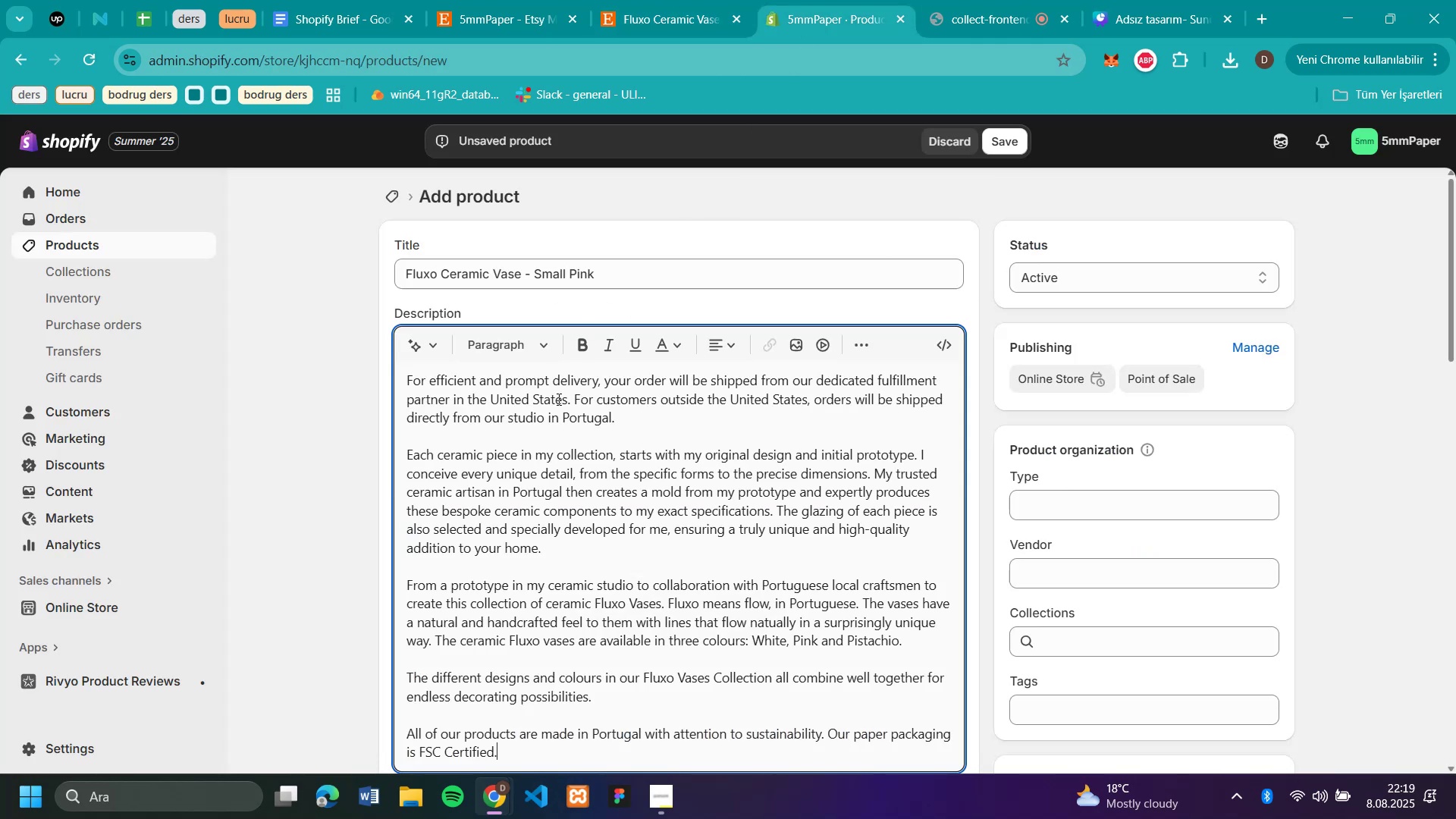 
scroll: coordinate [814, 469], scroll_direction: down, amount: 6.0
 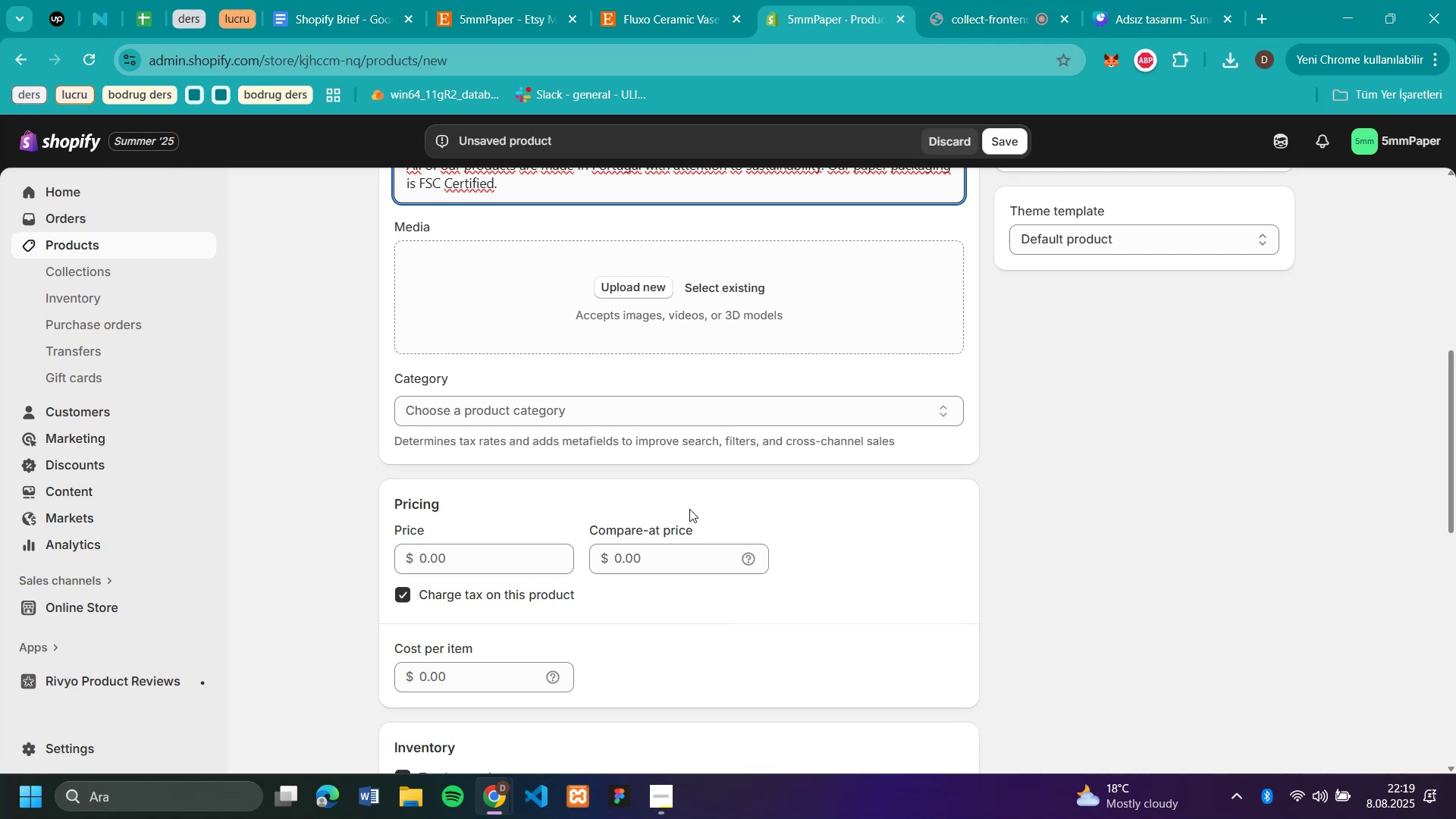 
left_click([665, 14])
 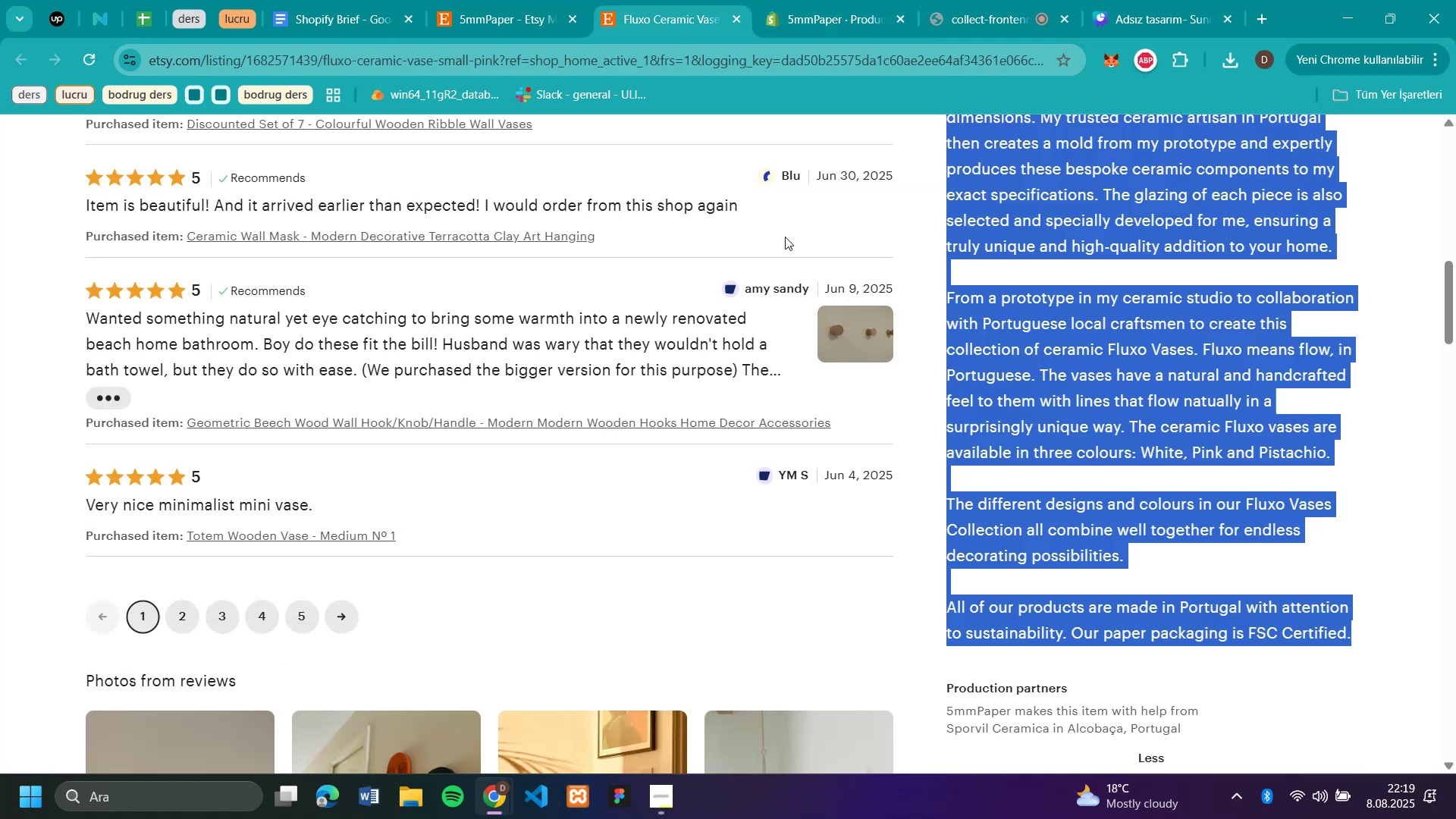 
scroll: coordinate [884, 293], scroll_direction: up, amount: 15.0
 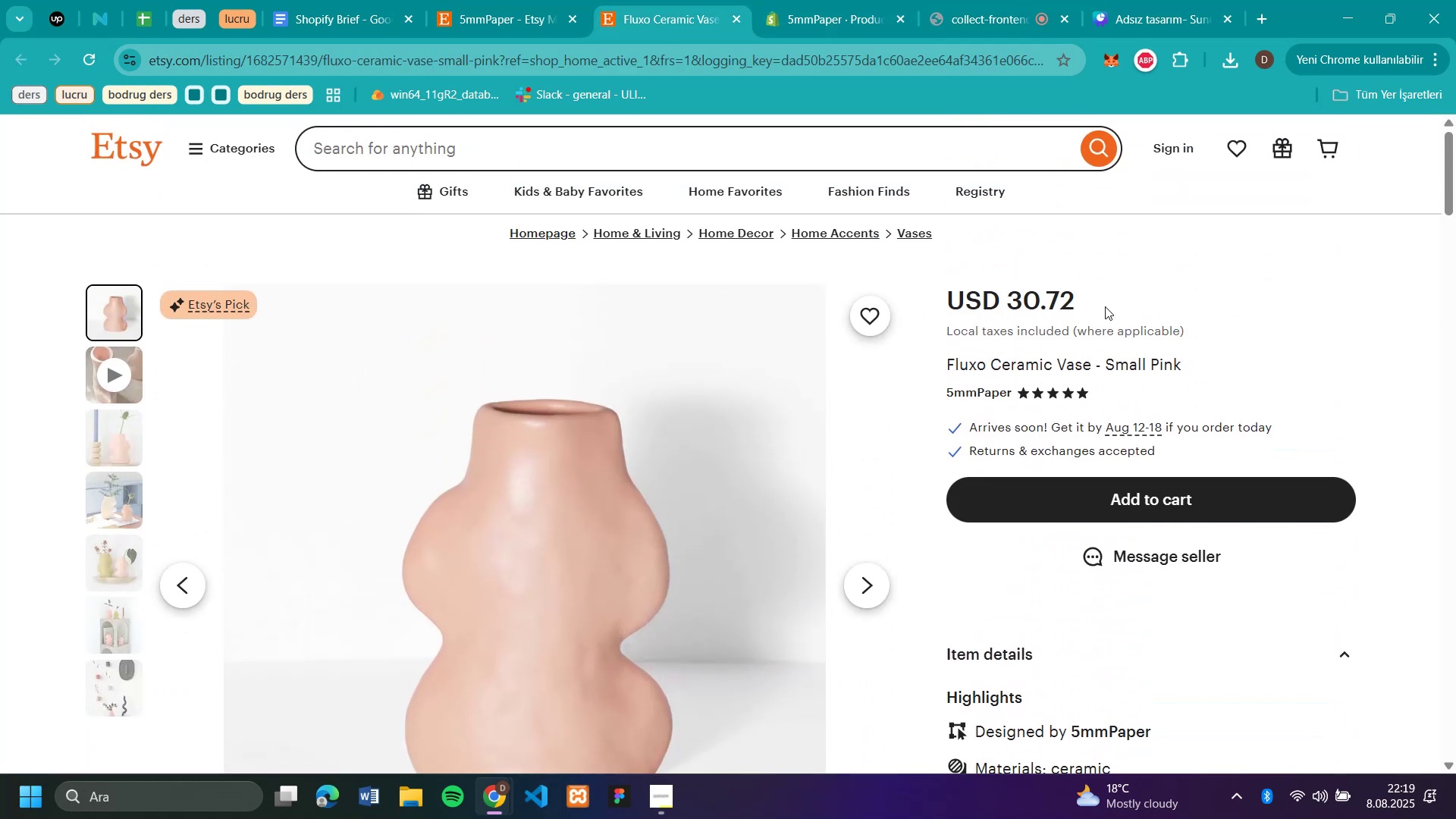 
left_click_drag(start_coordinate=[1074, 295], to_coordinate=[1013, 292])
 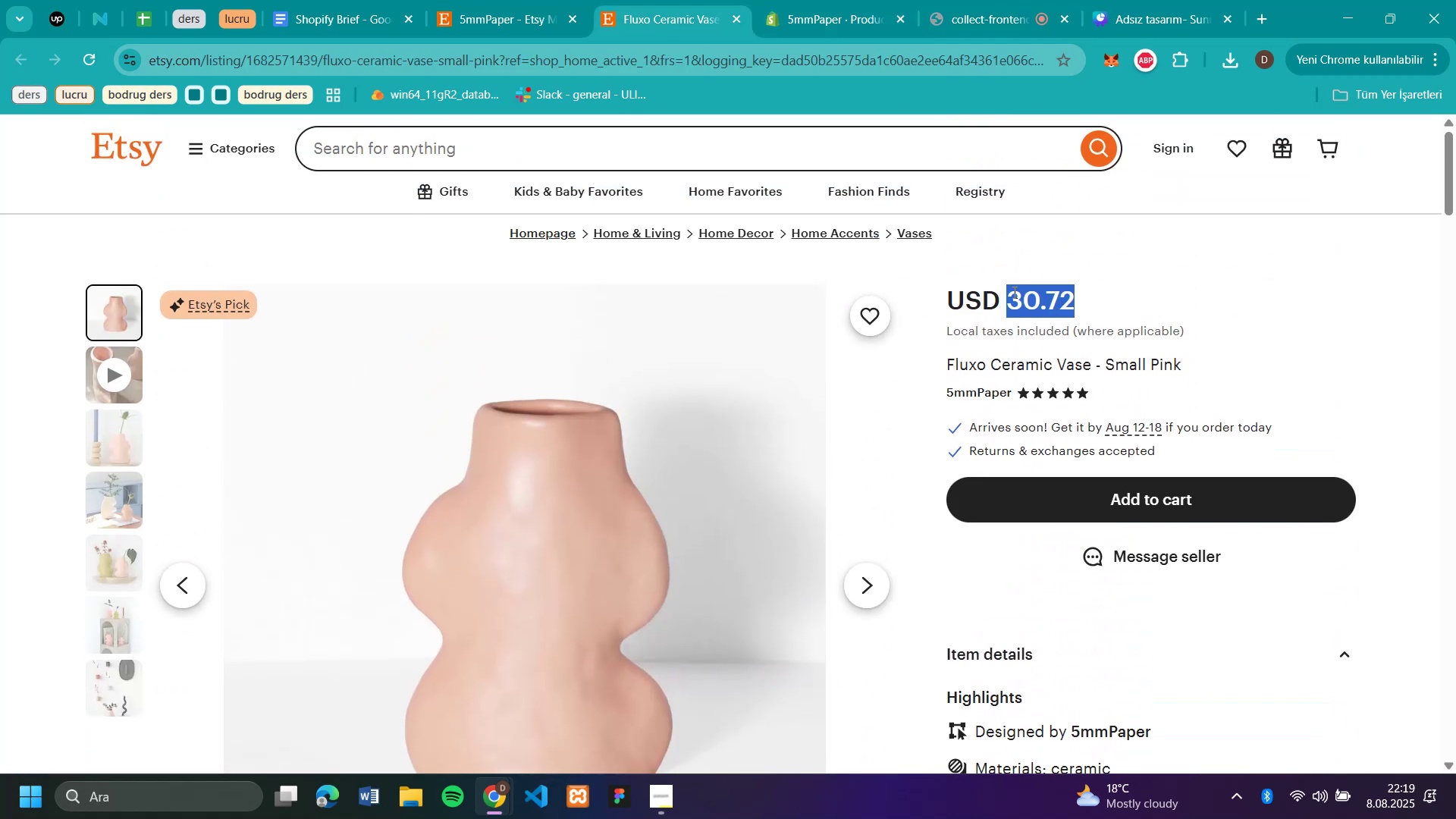 
key(Control+C)
 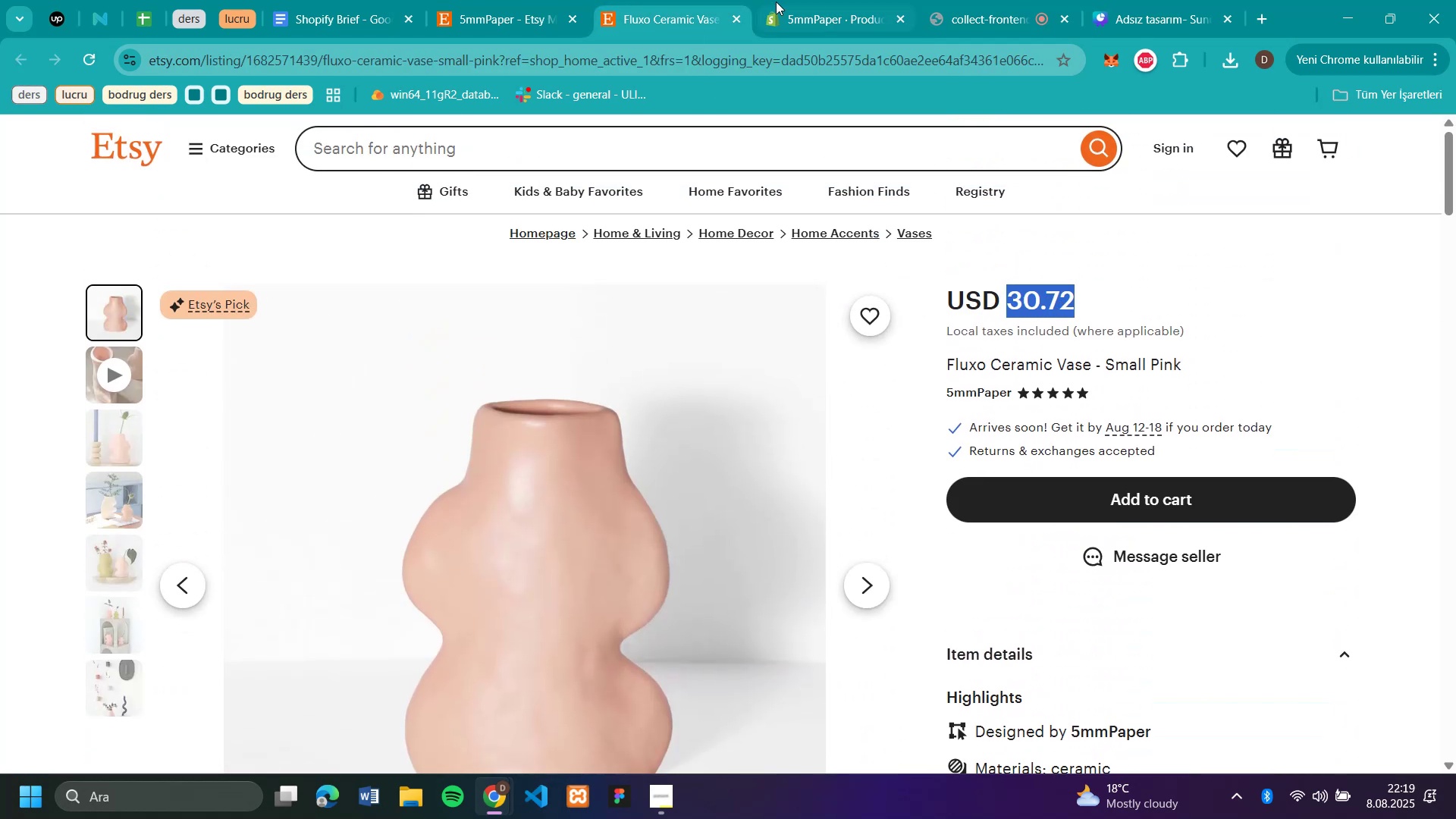 
left_click([799, 7])
 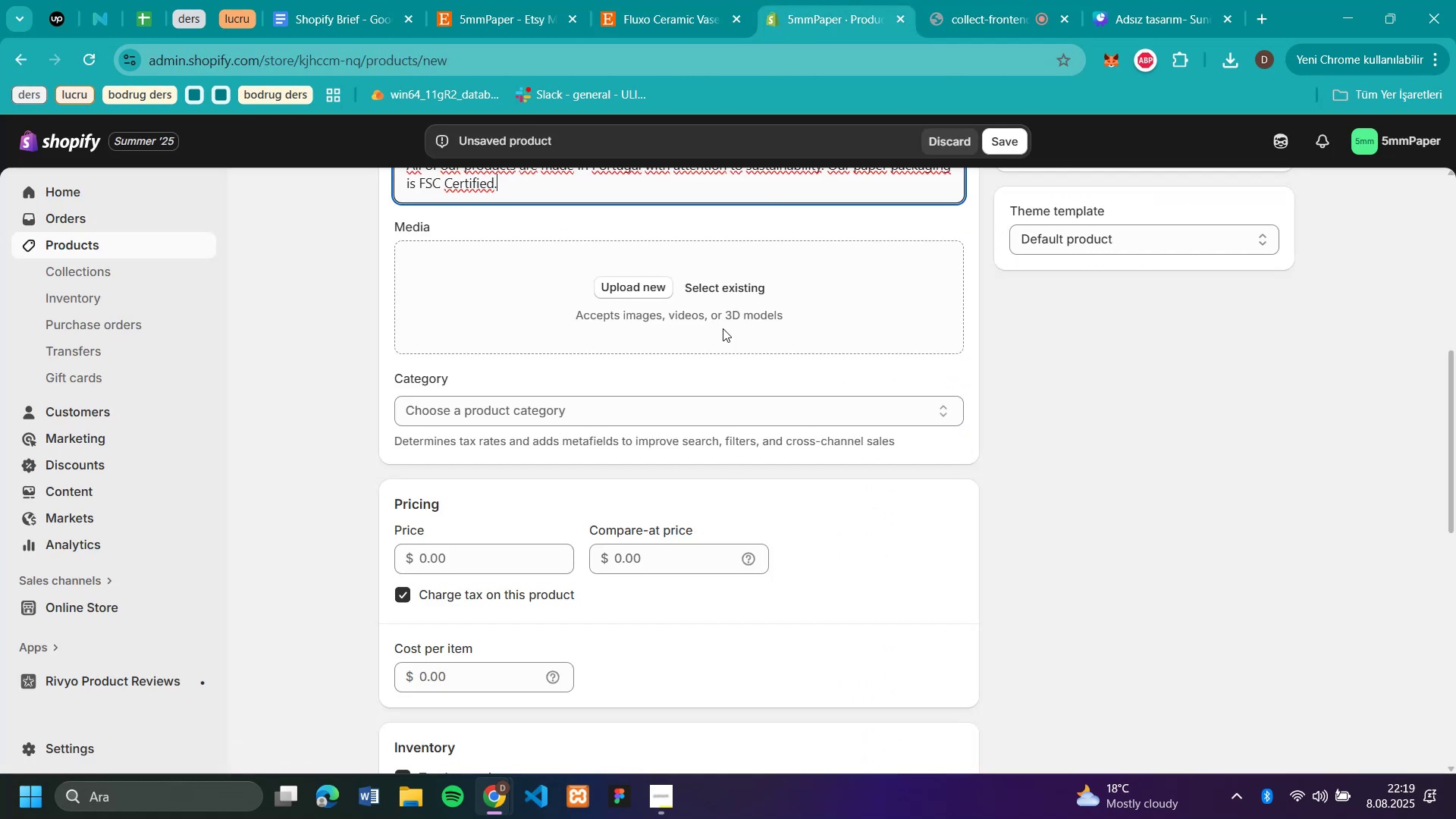 
scroll: coordinate [682, 433], scroll_direction: down, amount: 2.0
 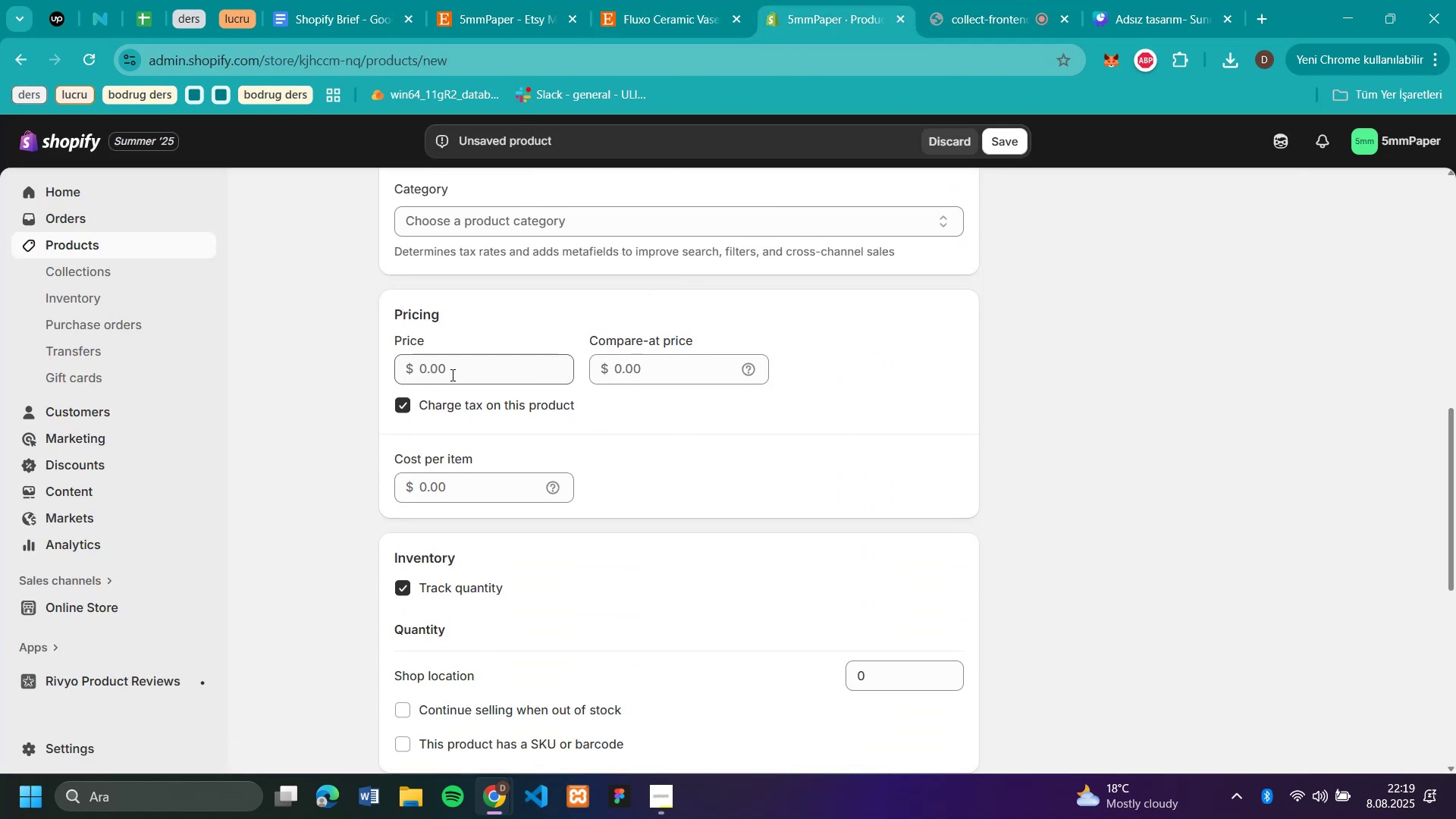 
left_click([451, 375])
 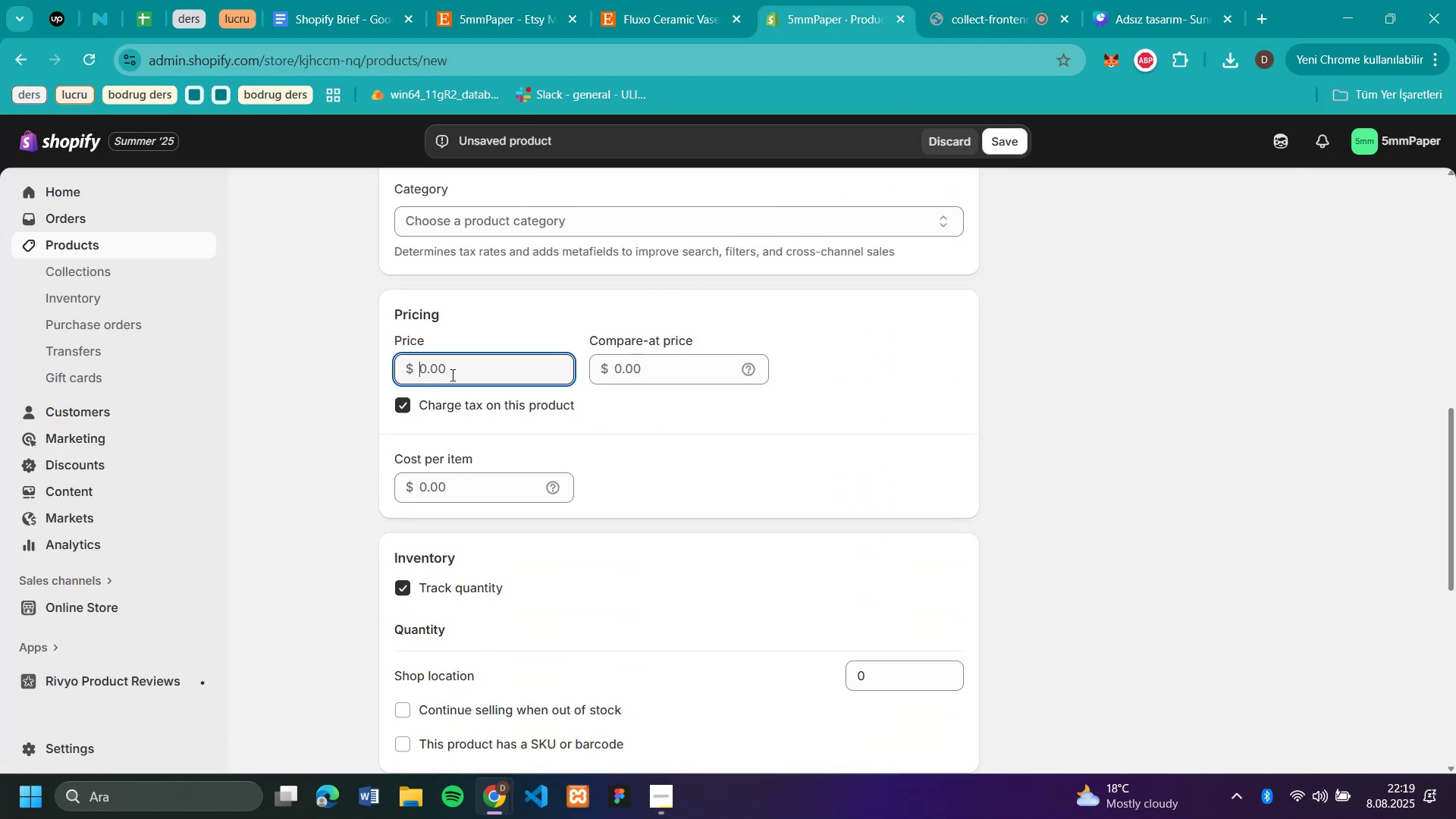 
key(Control+V)
 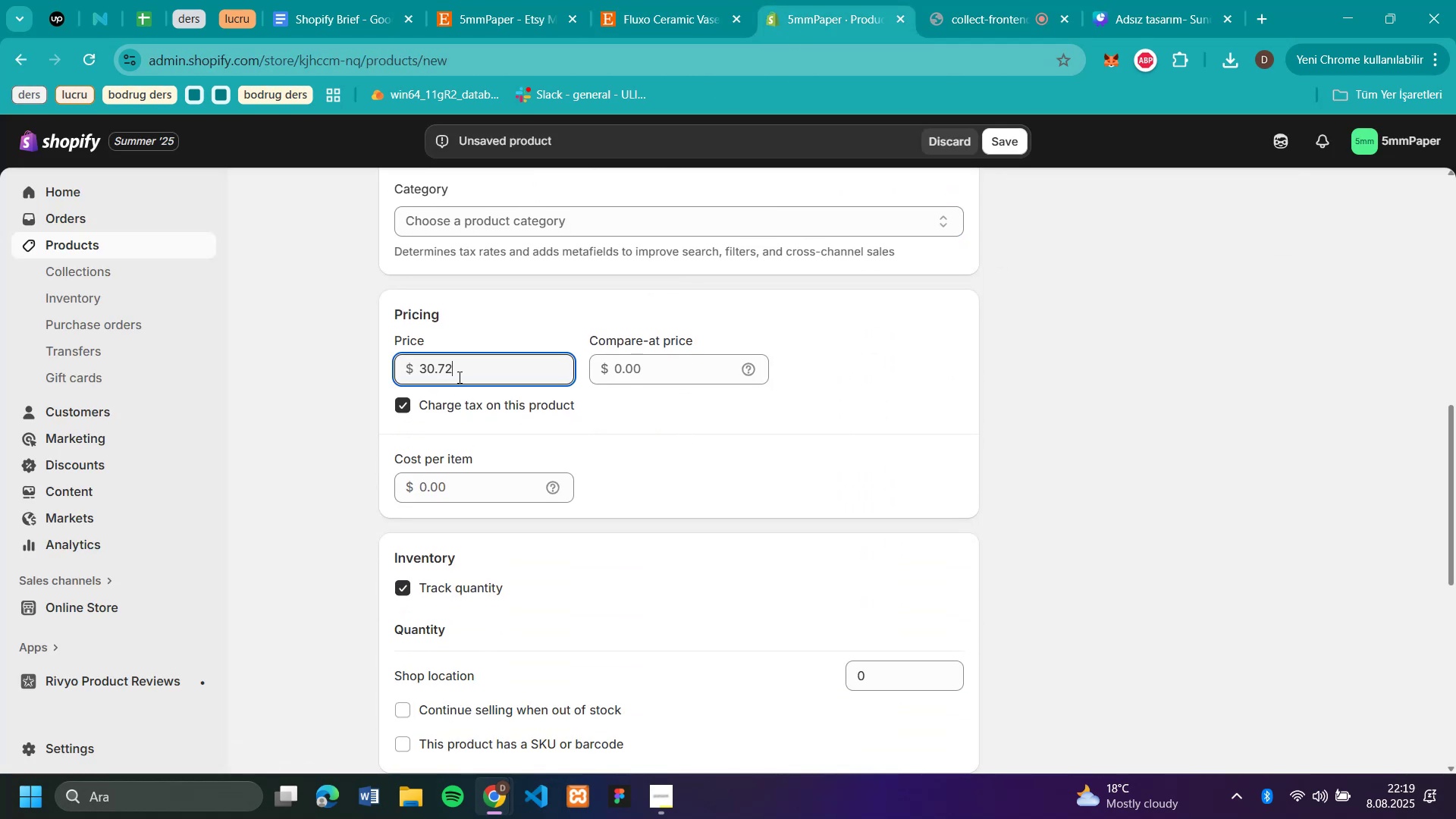 
scroll: coordinate [905, 410], scroll_direction: up, amount: 12.0
 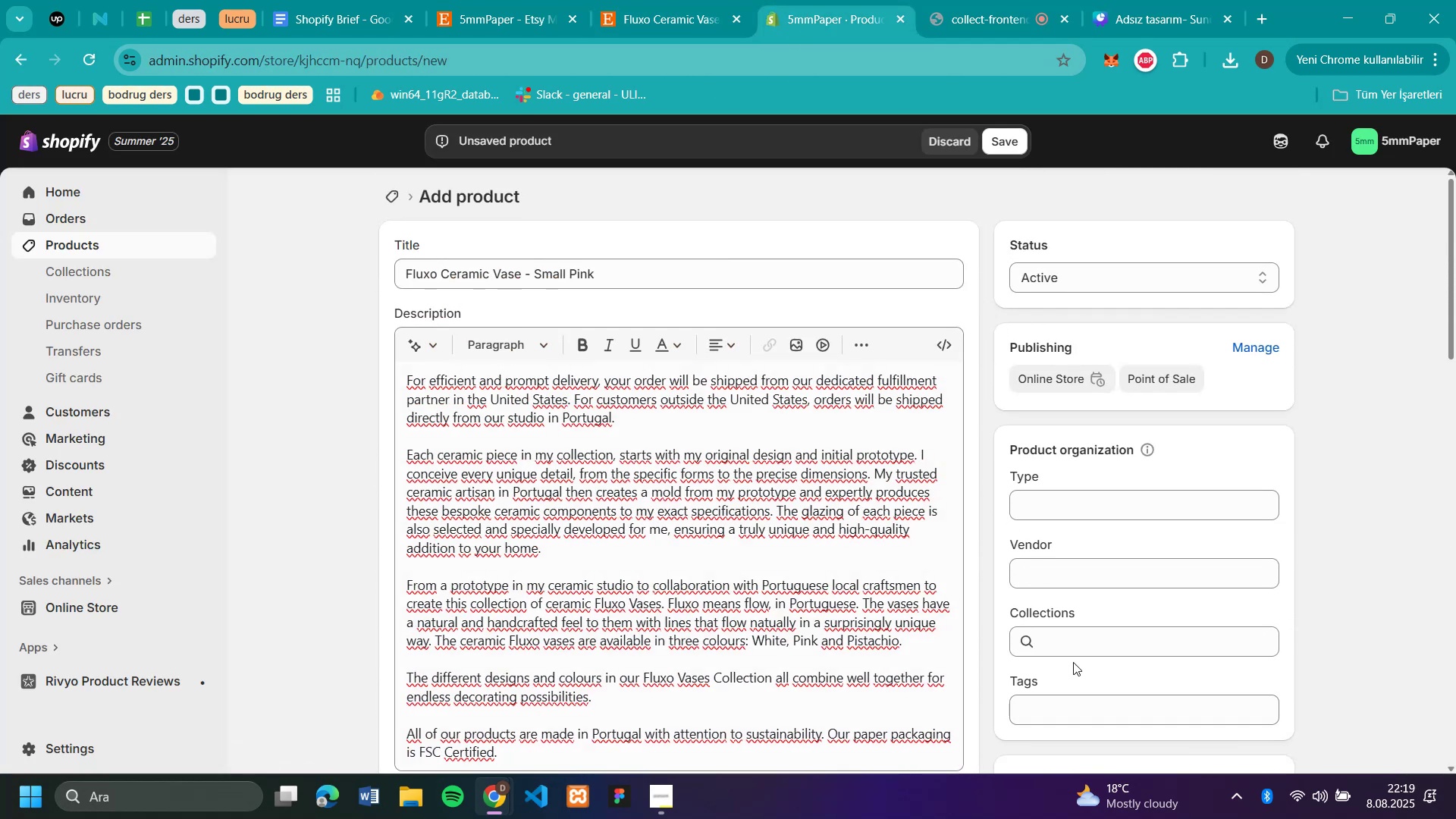 
left_click([1073, 647])
 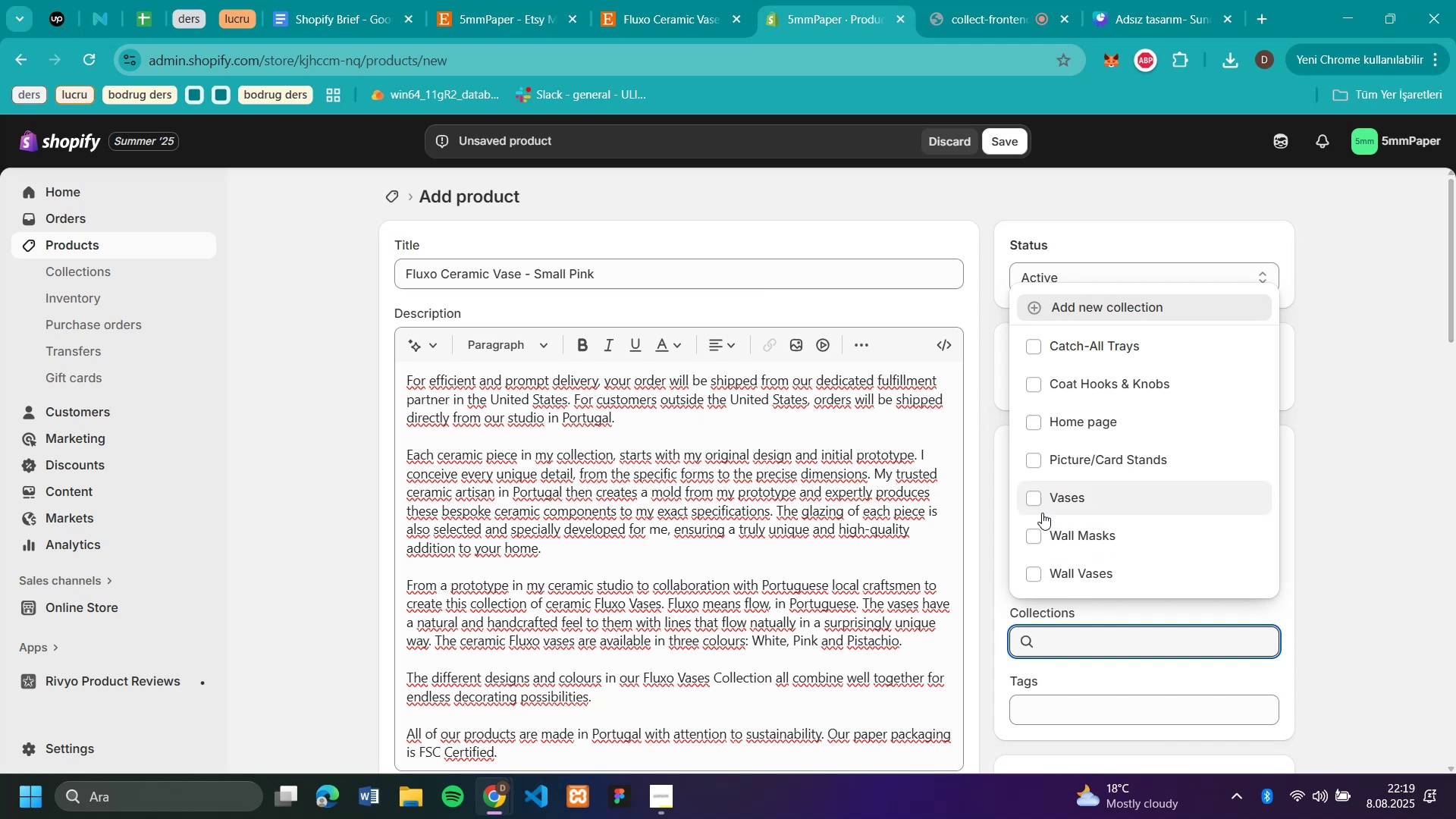 
left_click([1039, 497])
 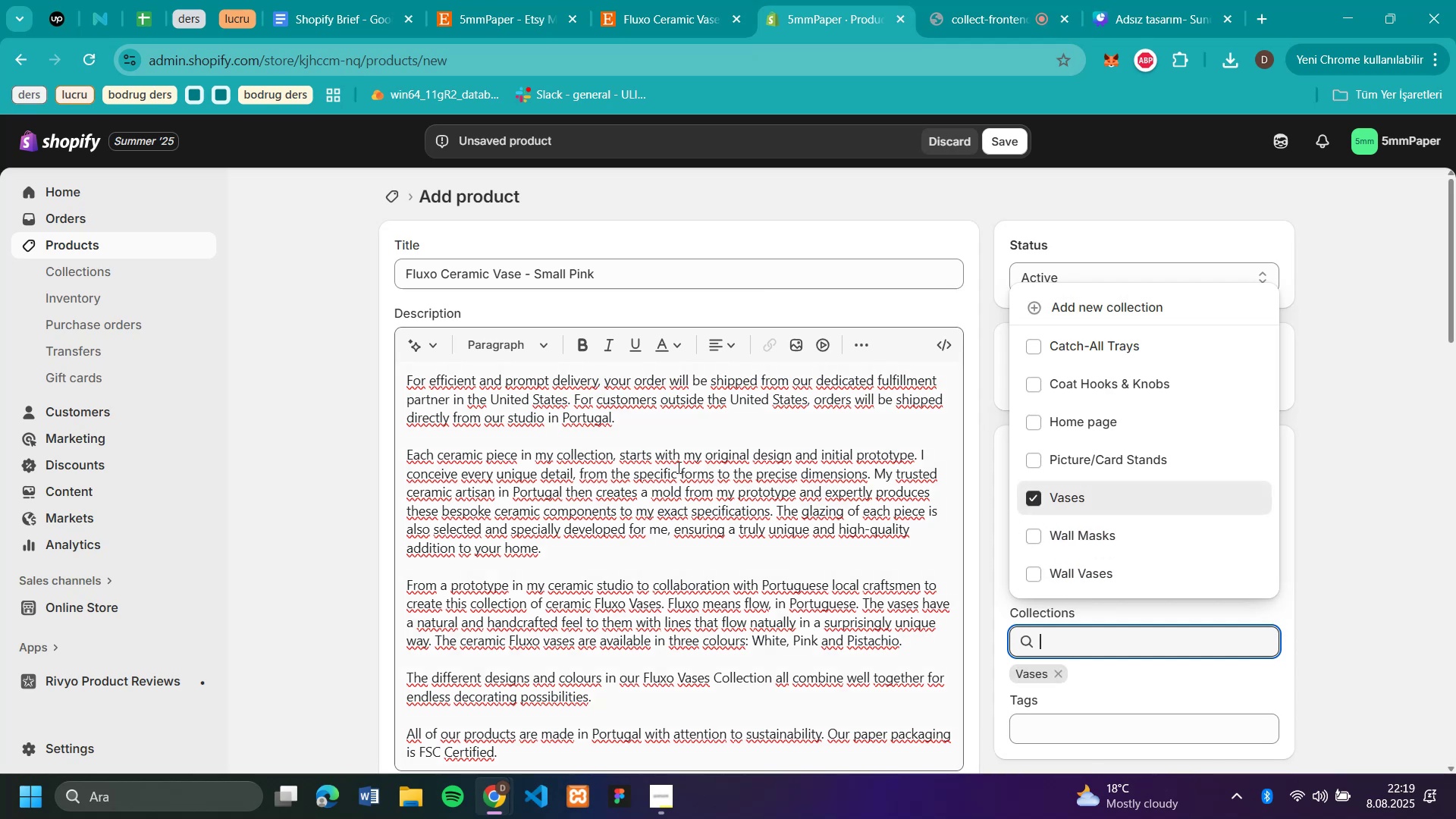 
scroll: coordinate [635, 582], scroll_direction: down, amount: 3.0
 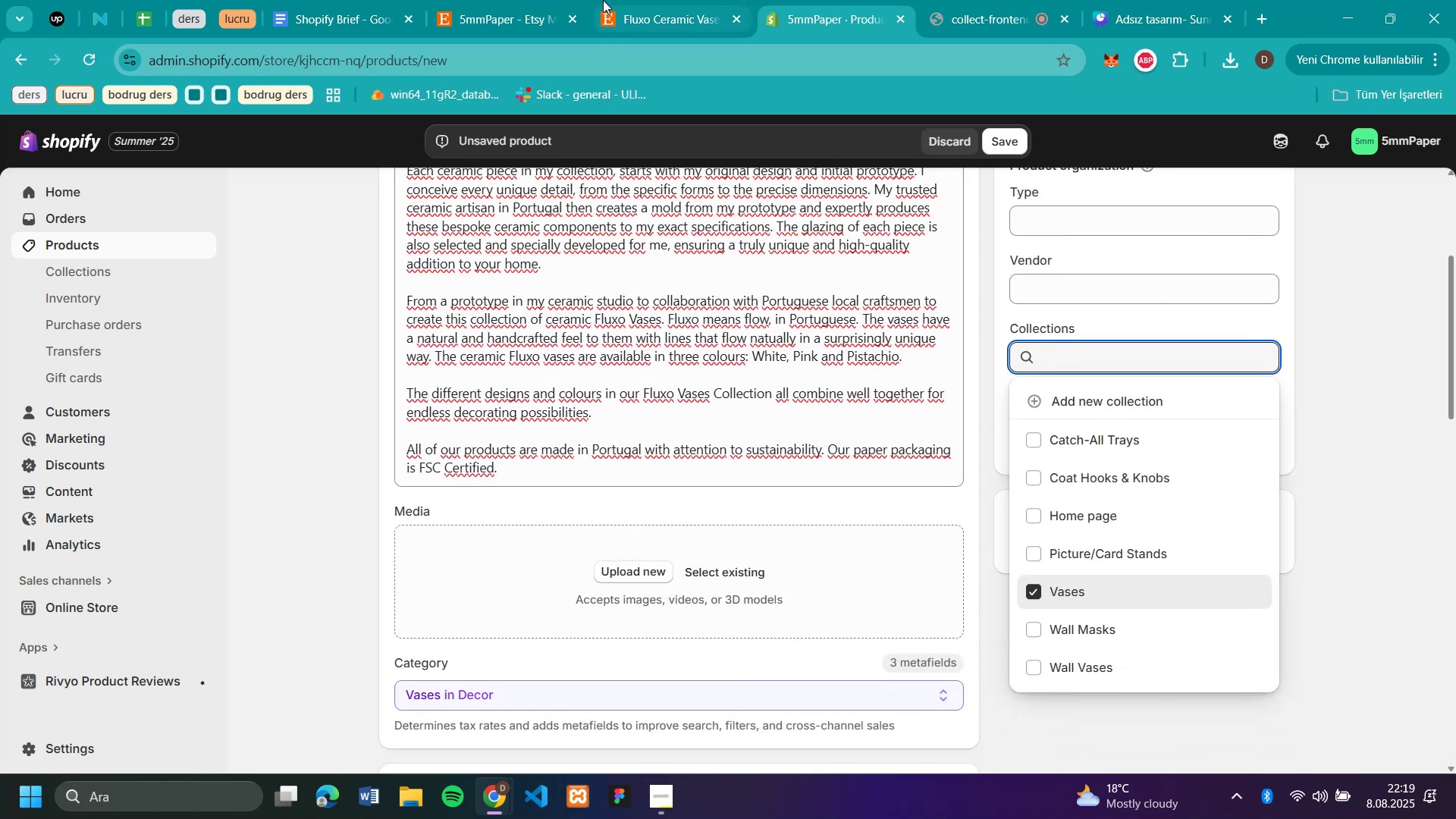 
left_click([661, 29])
 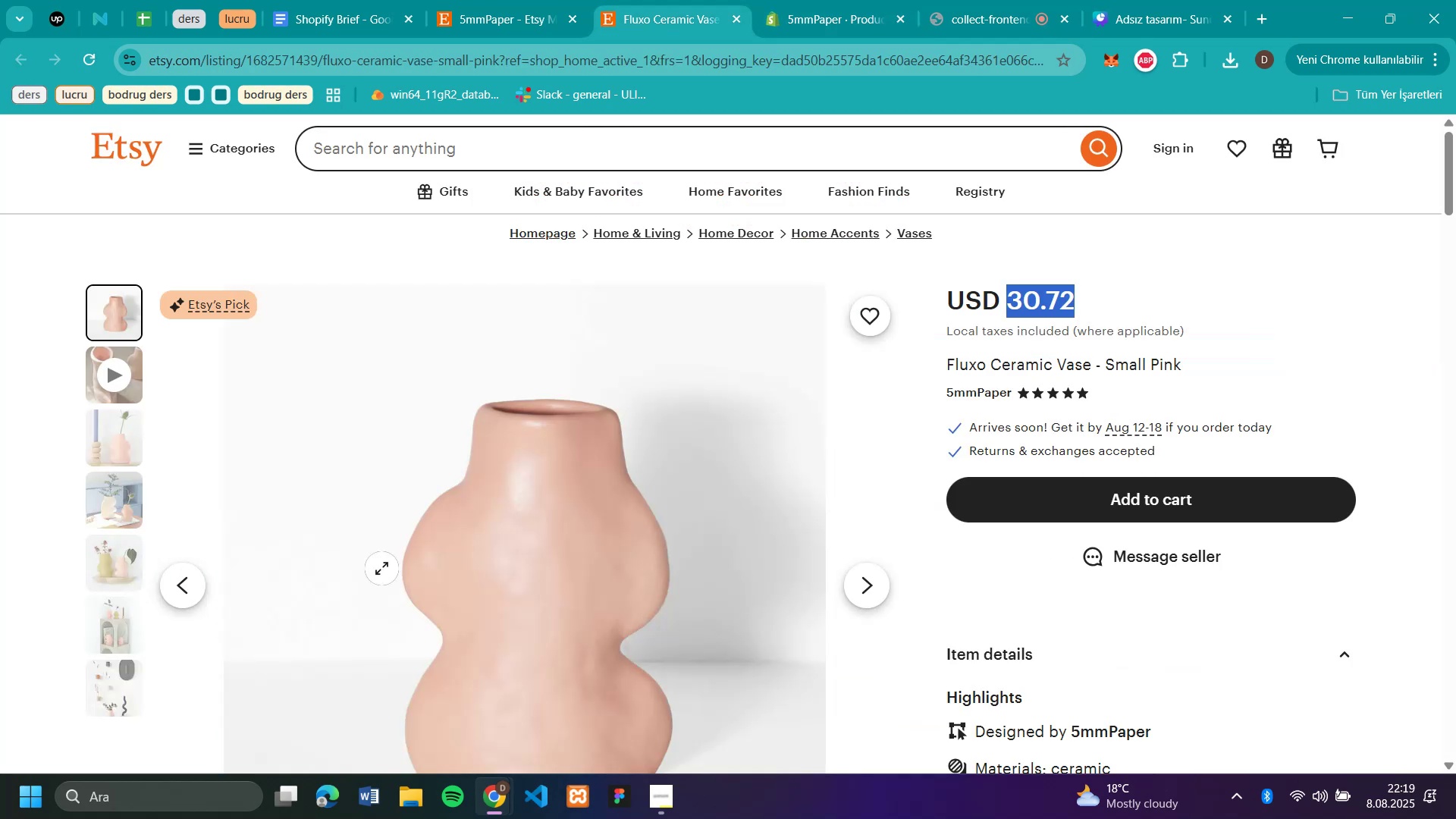 
left_click([378, 575])
 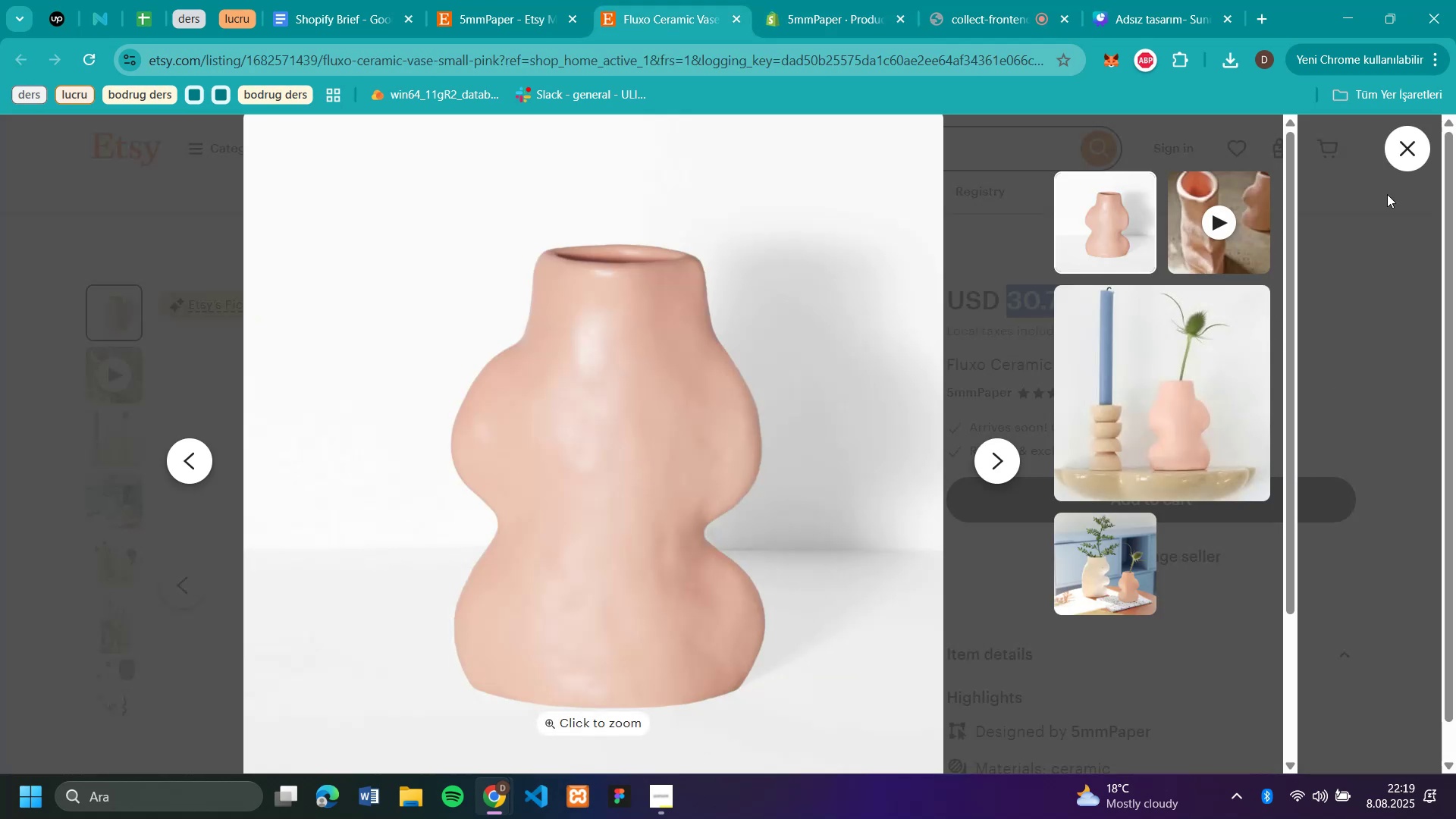 
left_click([1428, 147])
 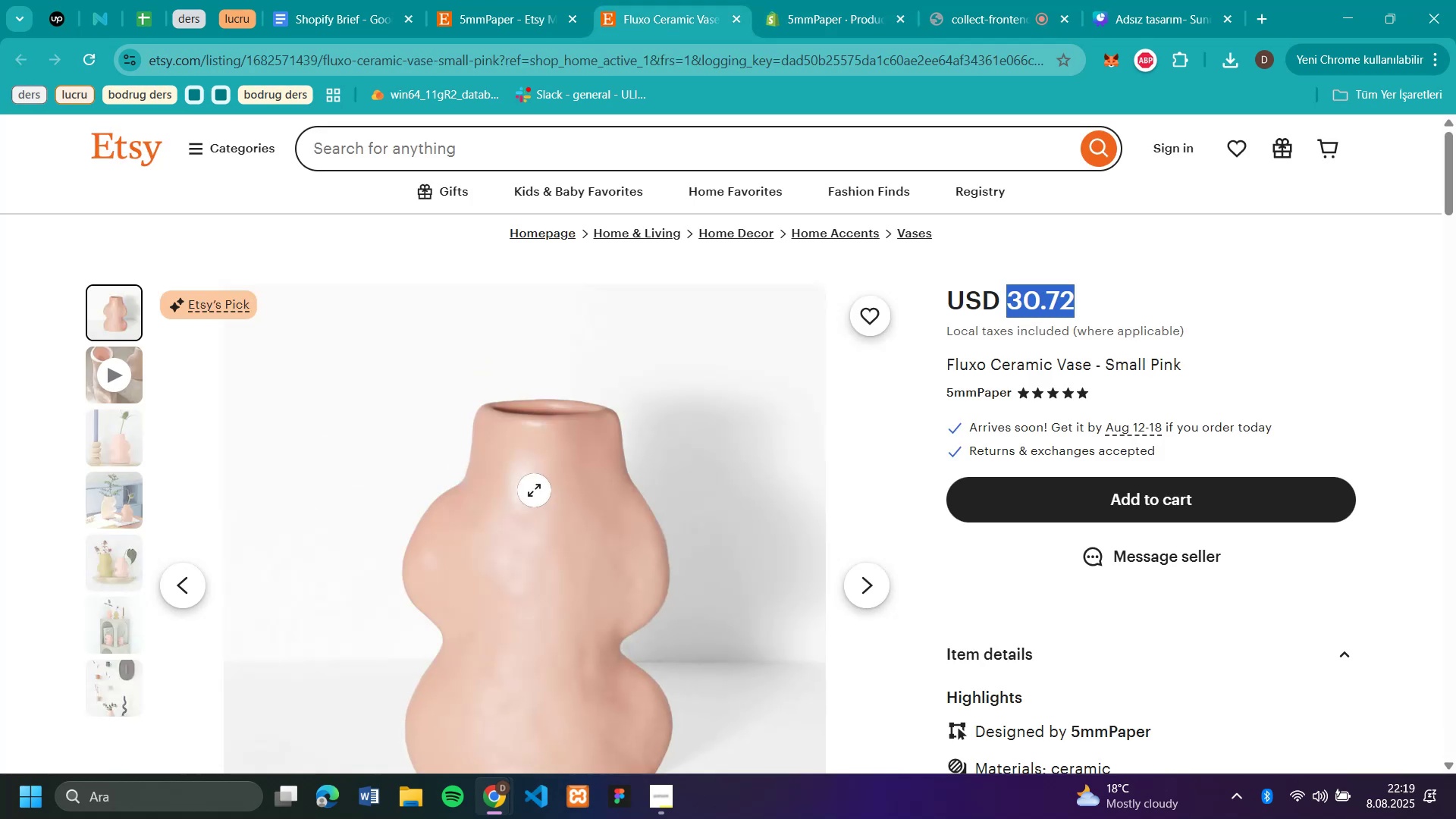 
right_click([534, 490])
 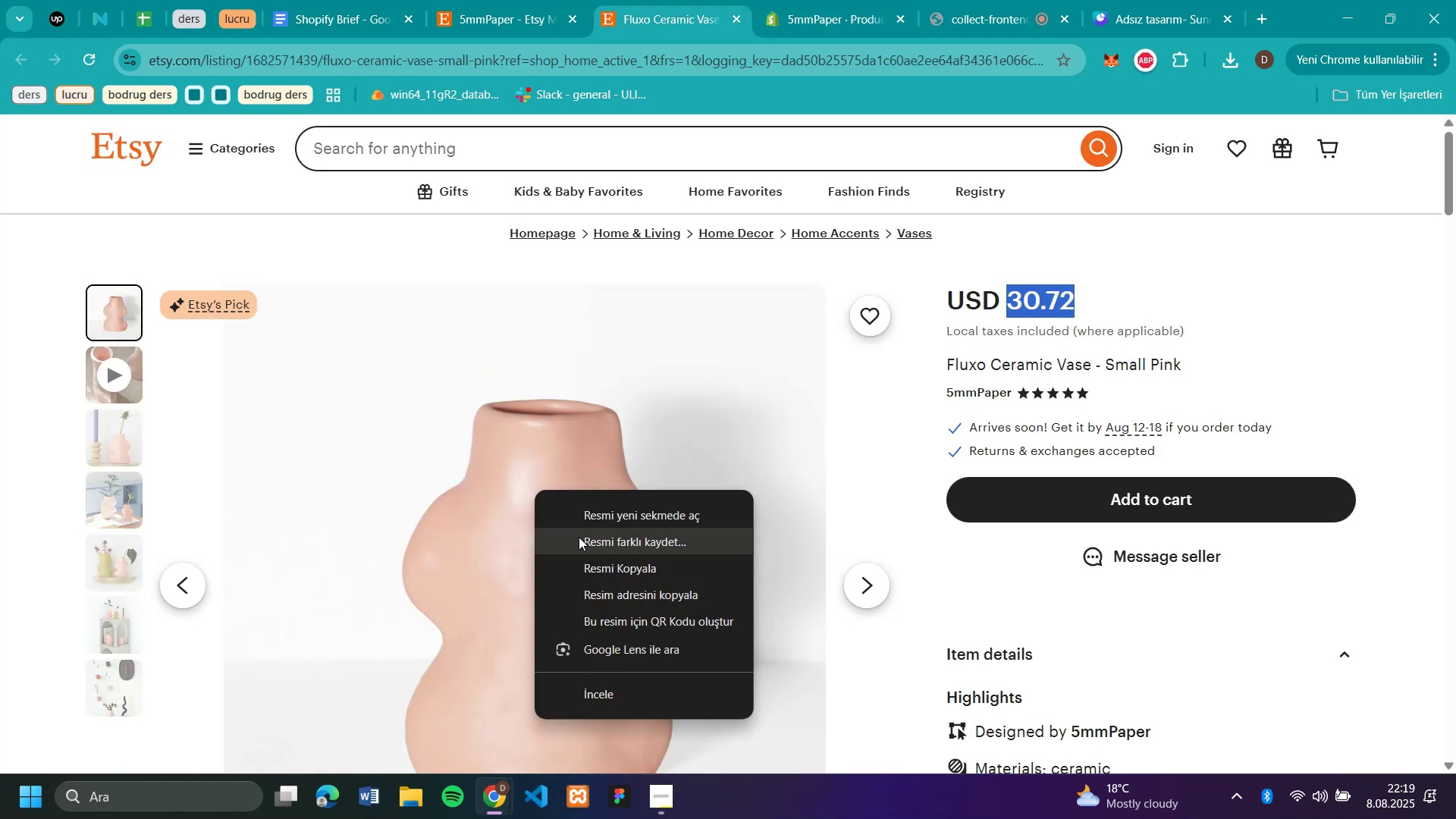 
left_click([579, 537])
 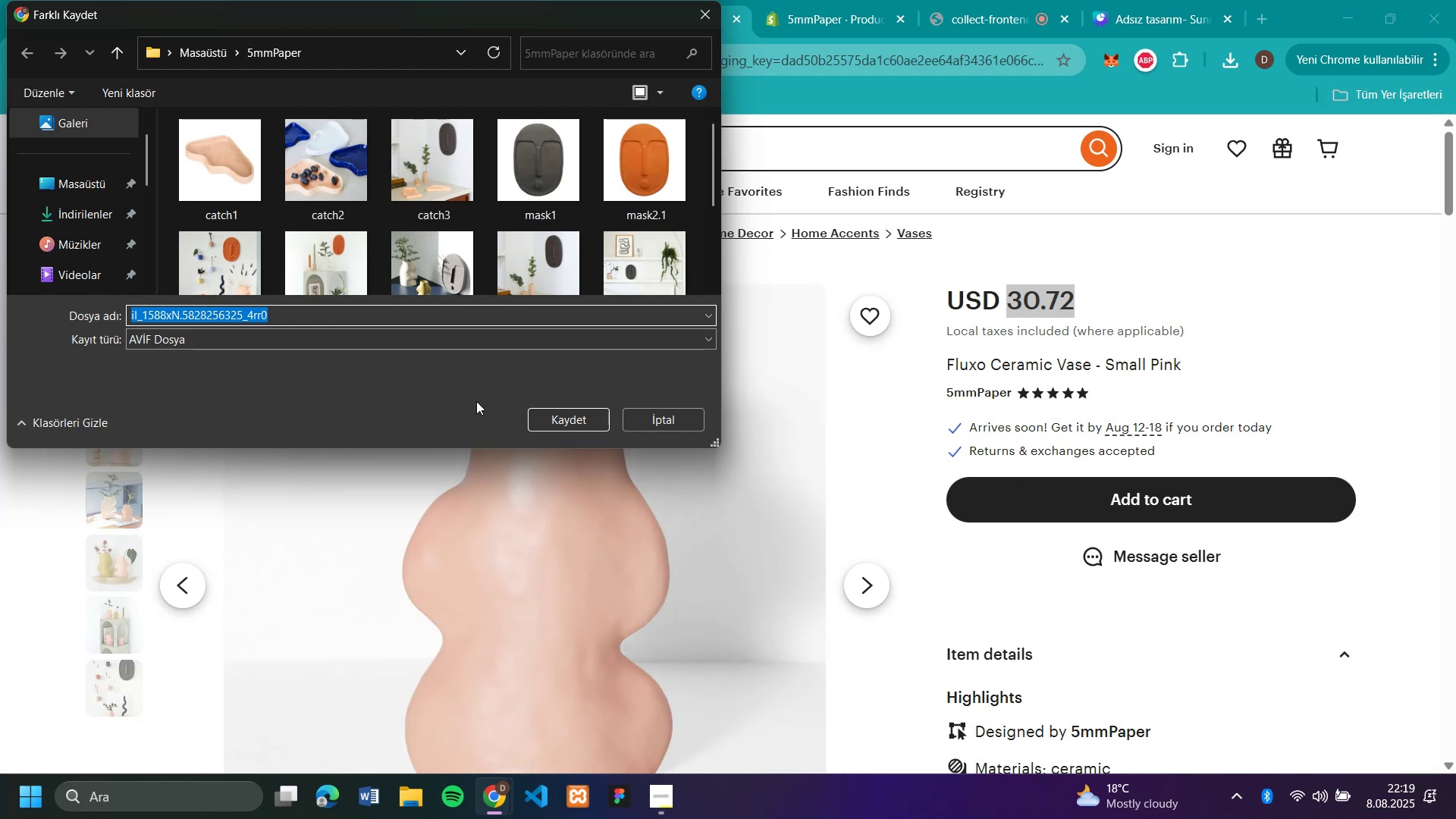 
type(v1)
 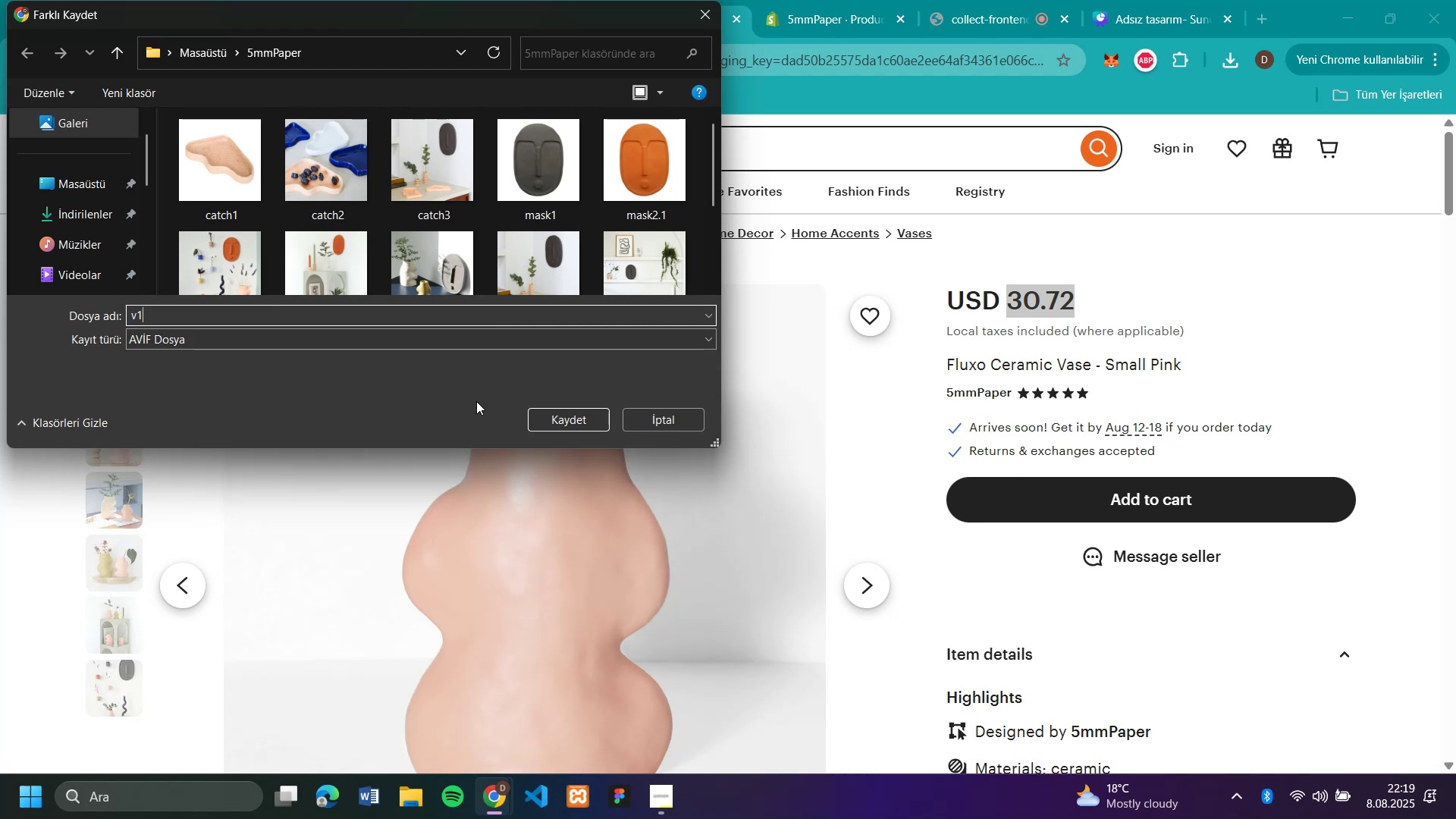 
key(Enter)
 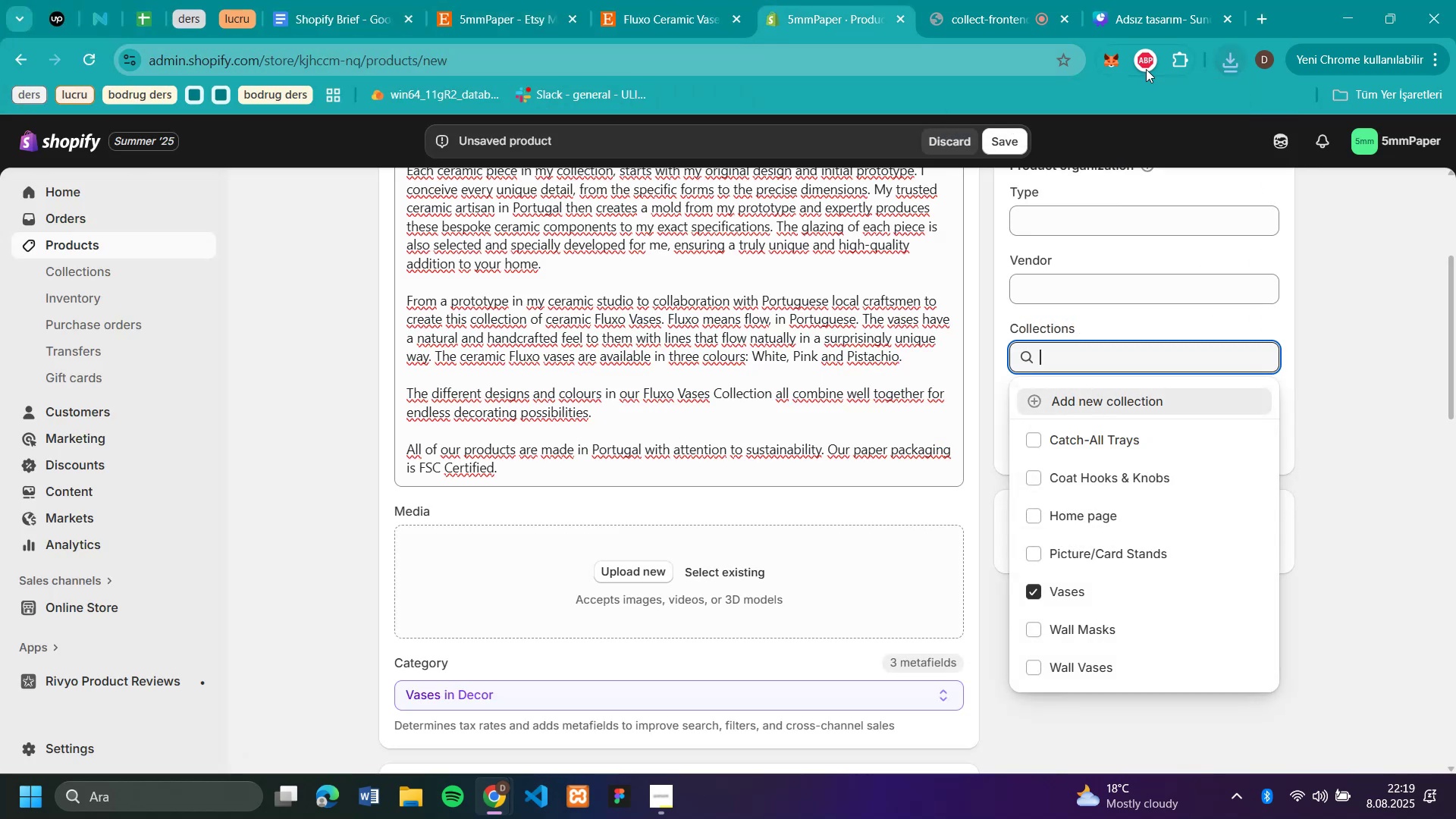 
left_click([1228, 55])
 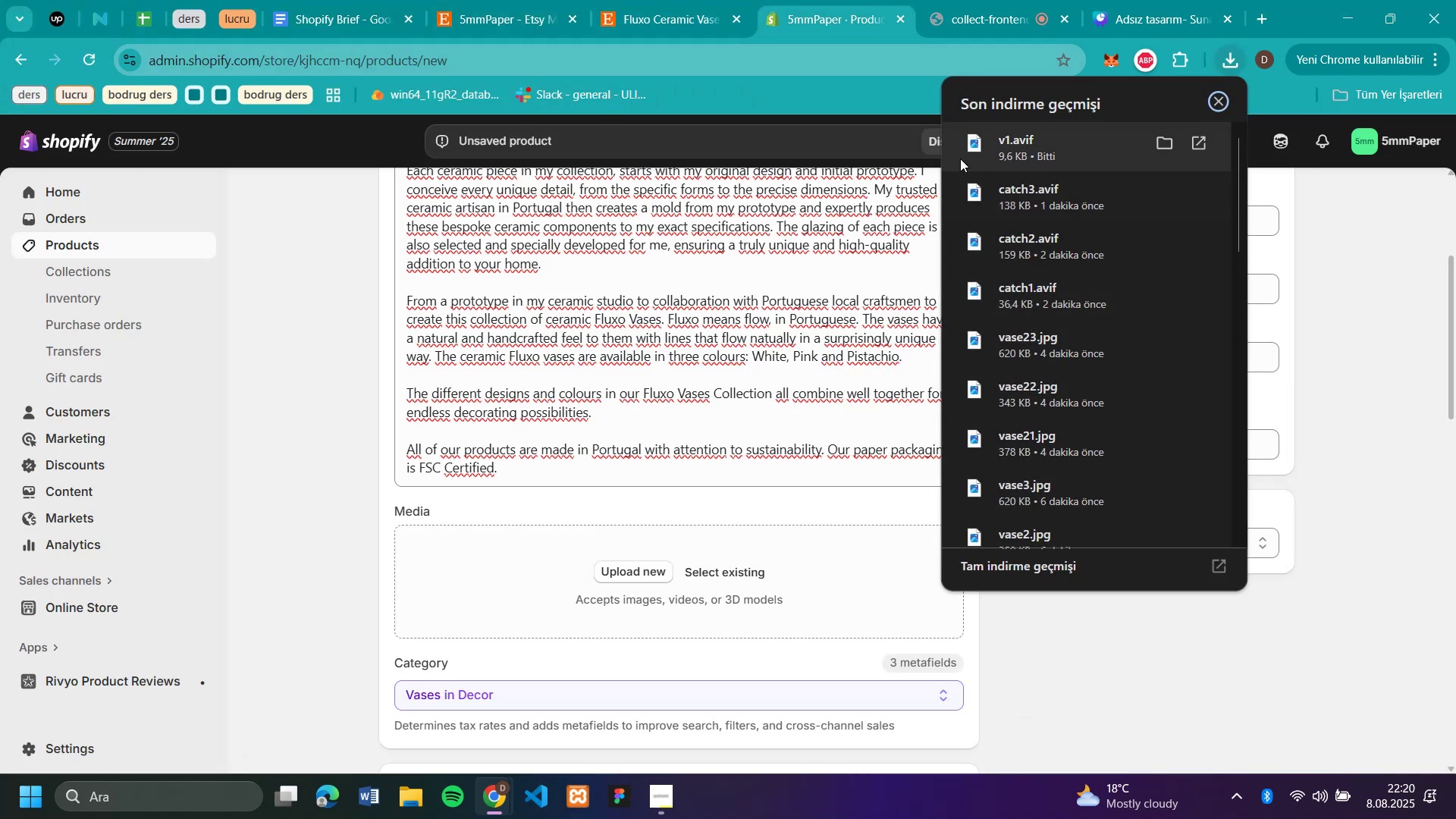 
left_click_drag(start_coordinate=[1021, 141], to_coordinate=[635, 562])
 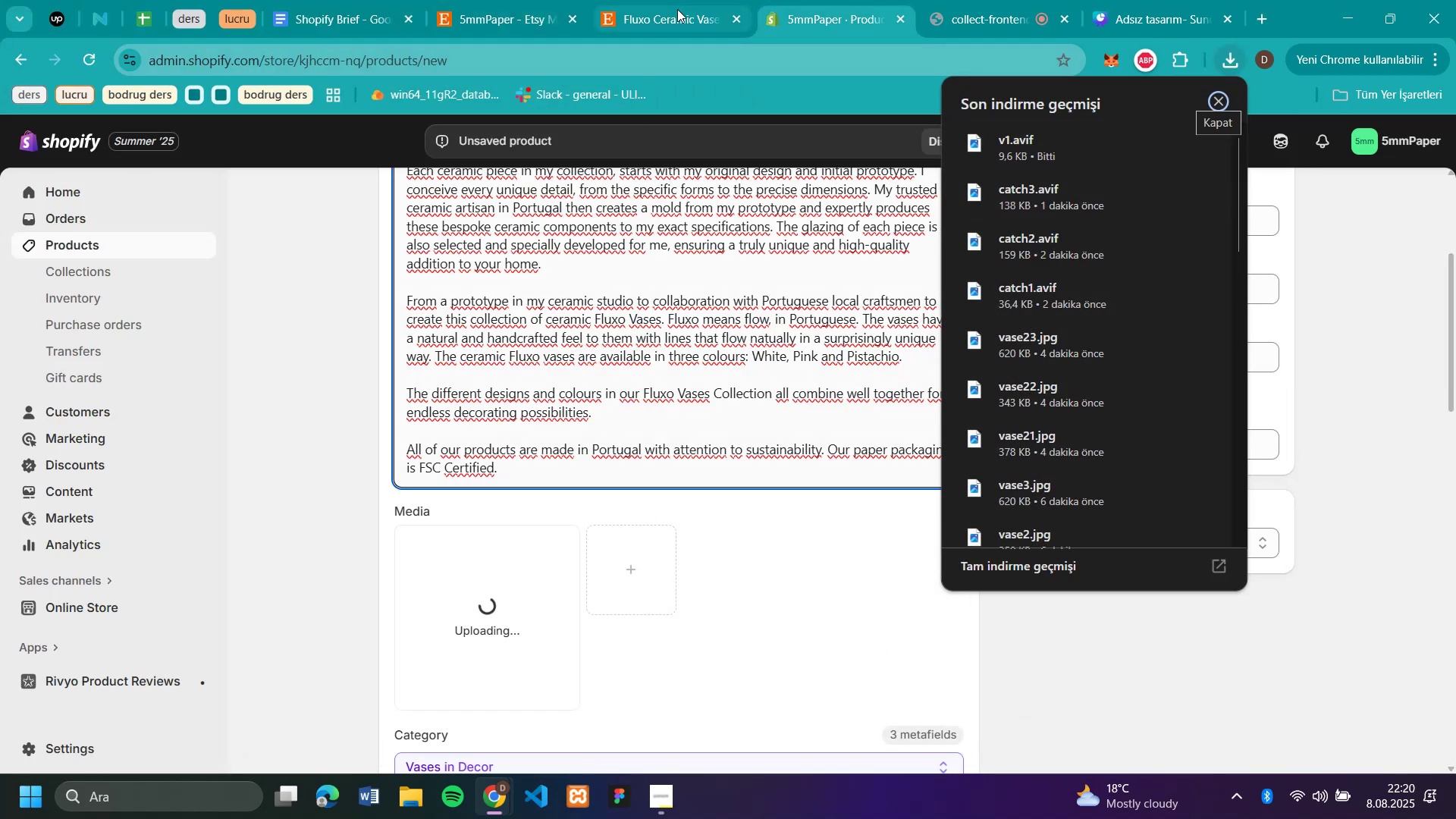 
left_click([677, 9])
 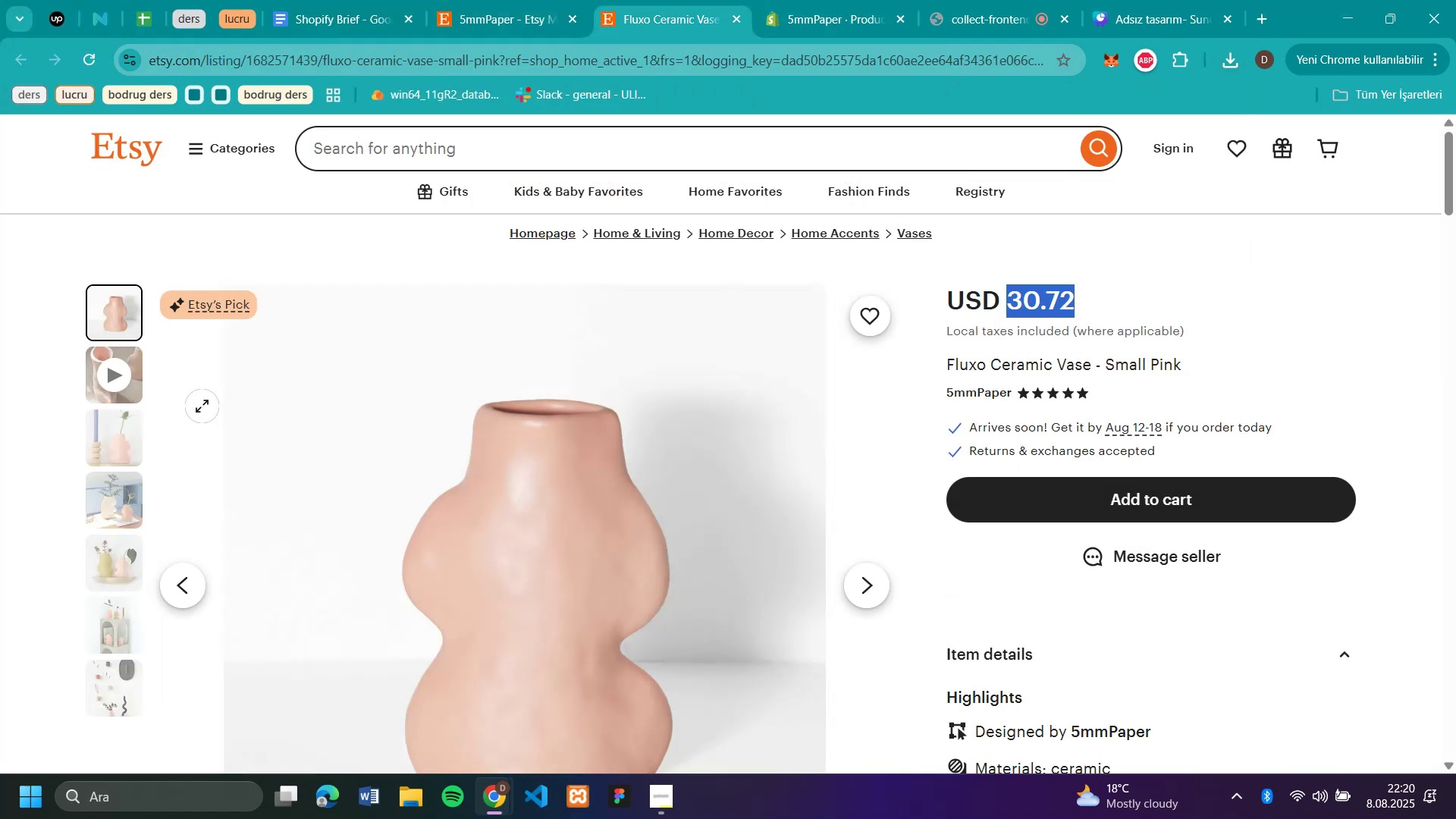 
left_click([93, 446])
 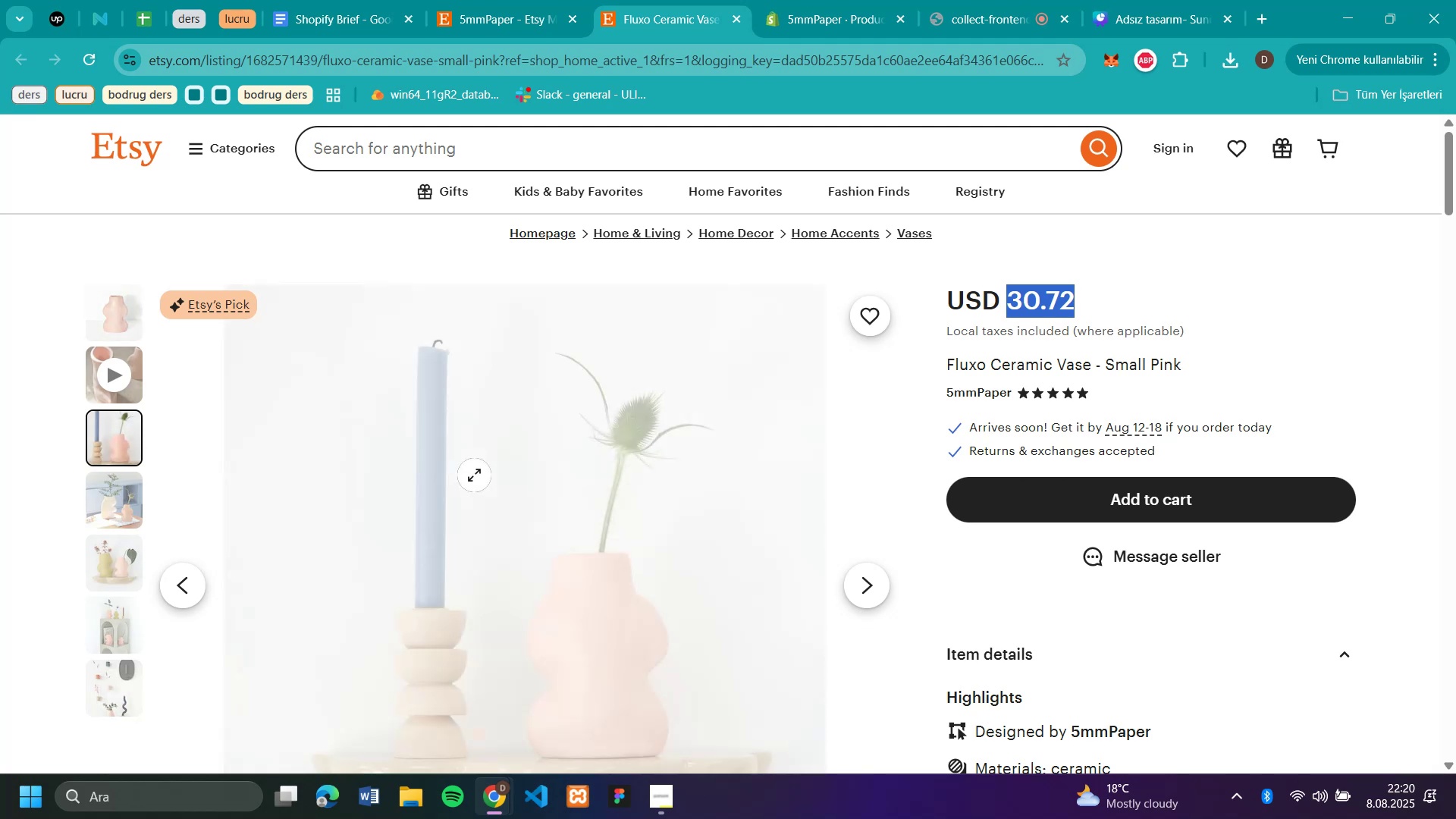 
right_click([475, 475])
 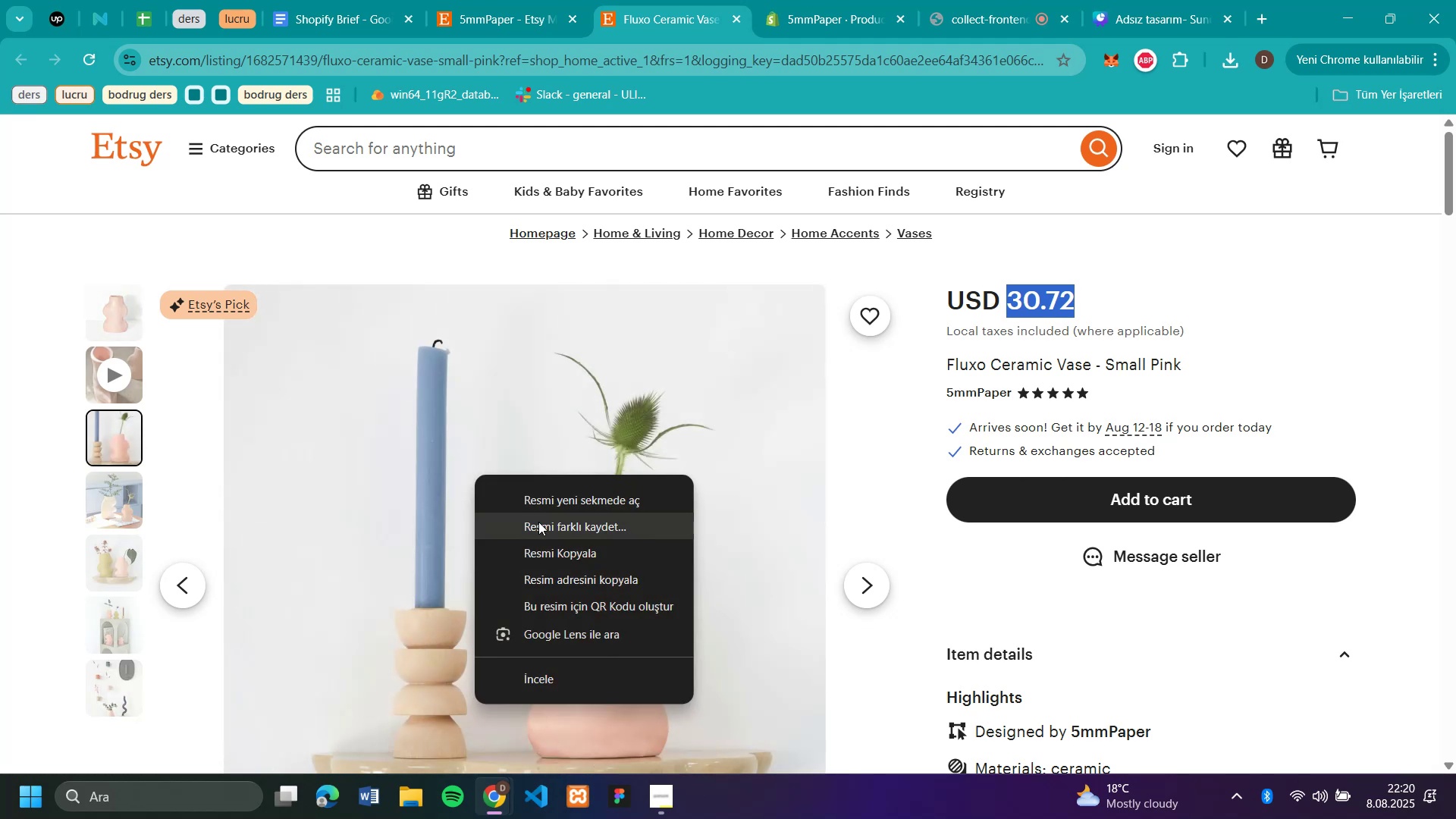 
left_click([538, 522])
 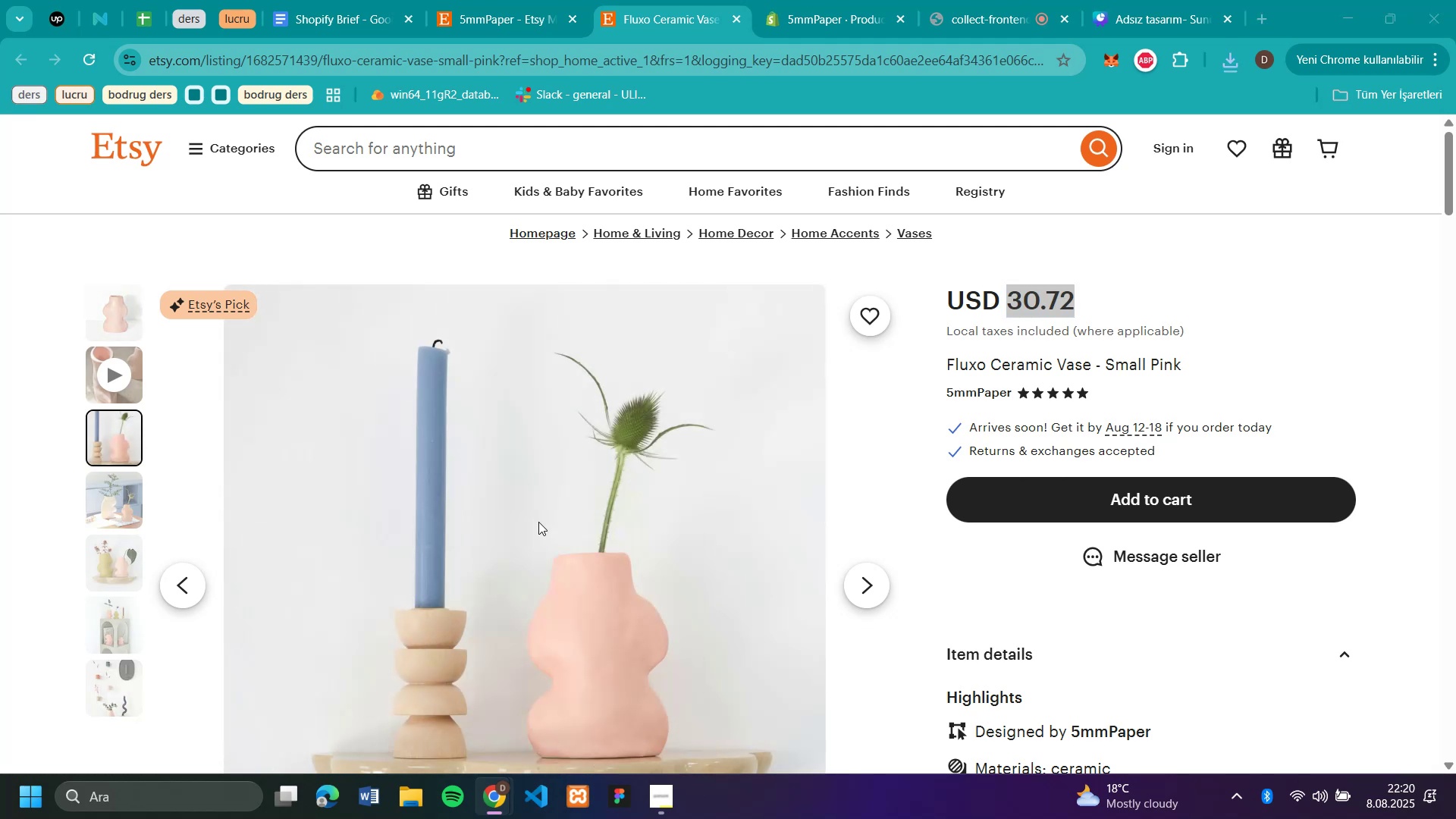 
type(v2)
 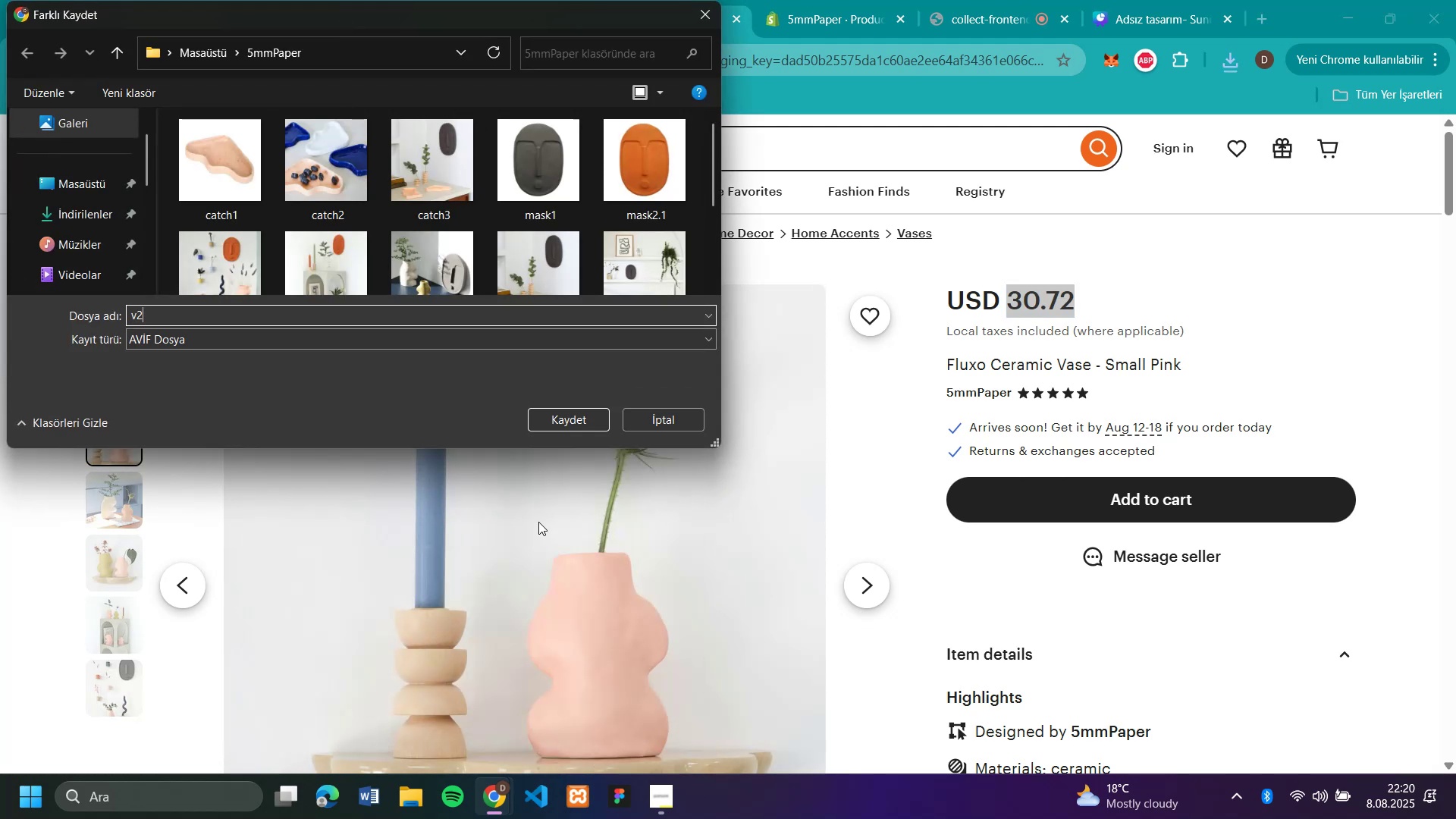 
key(Enter)
 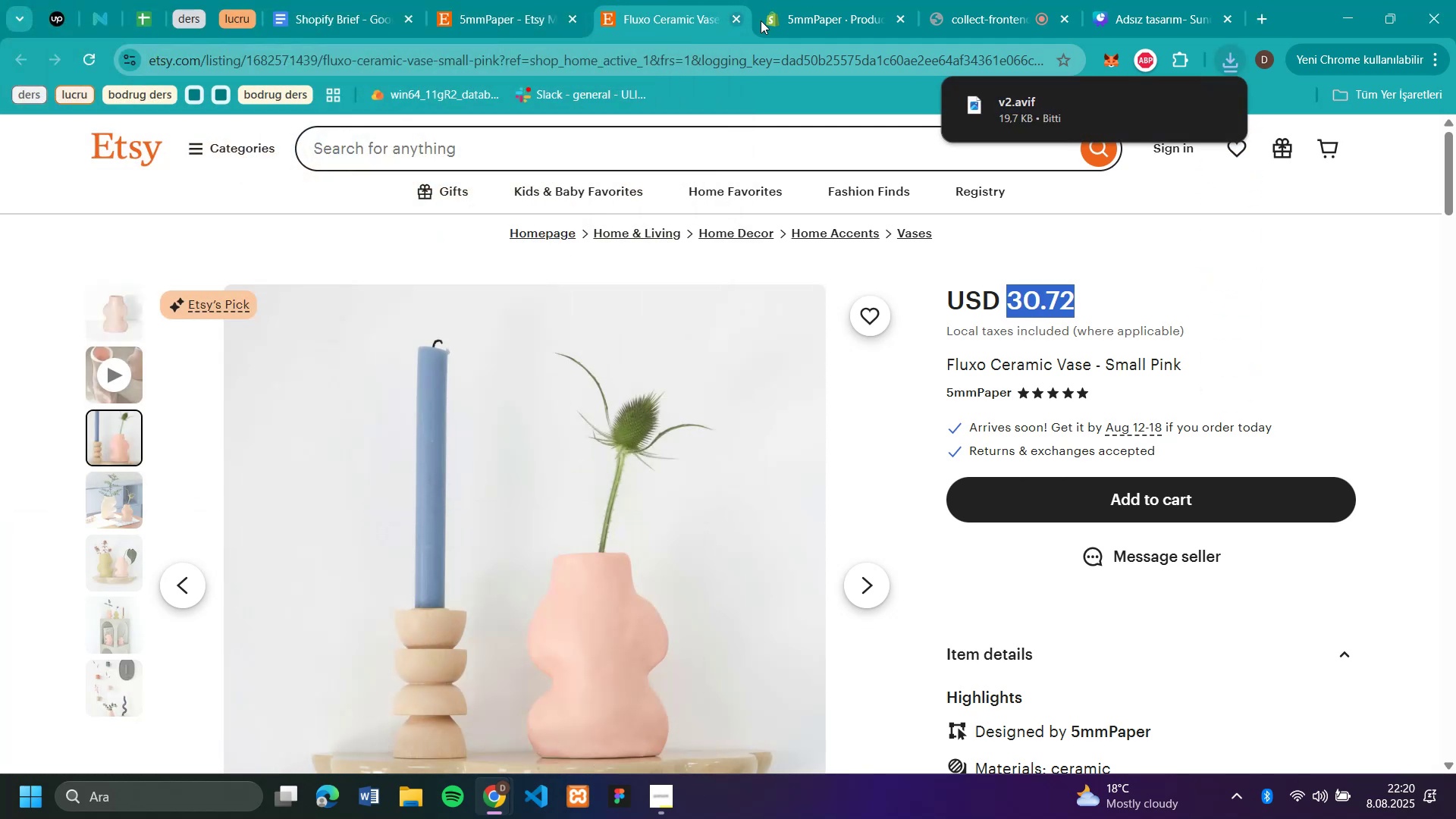 
left_click([798, 24])
 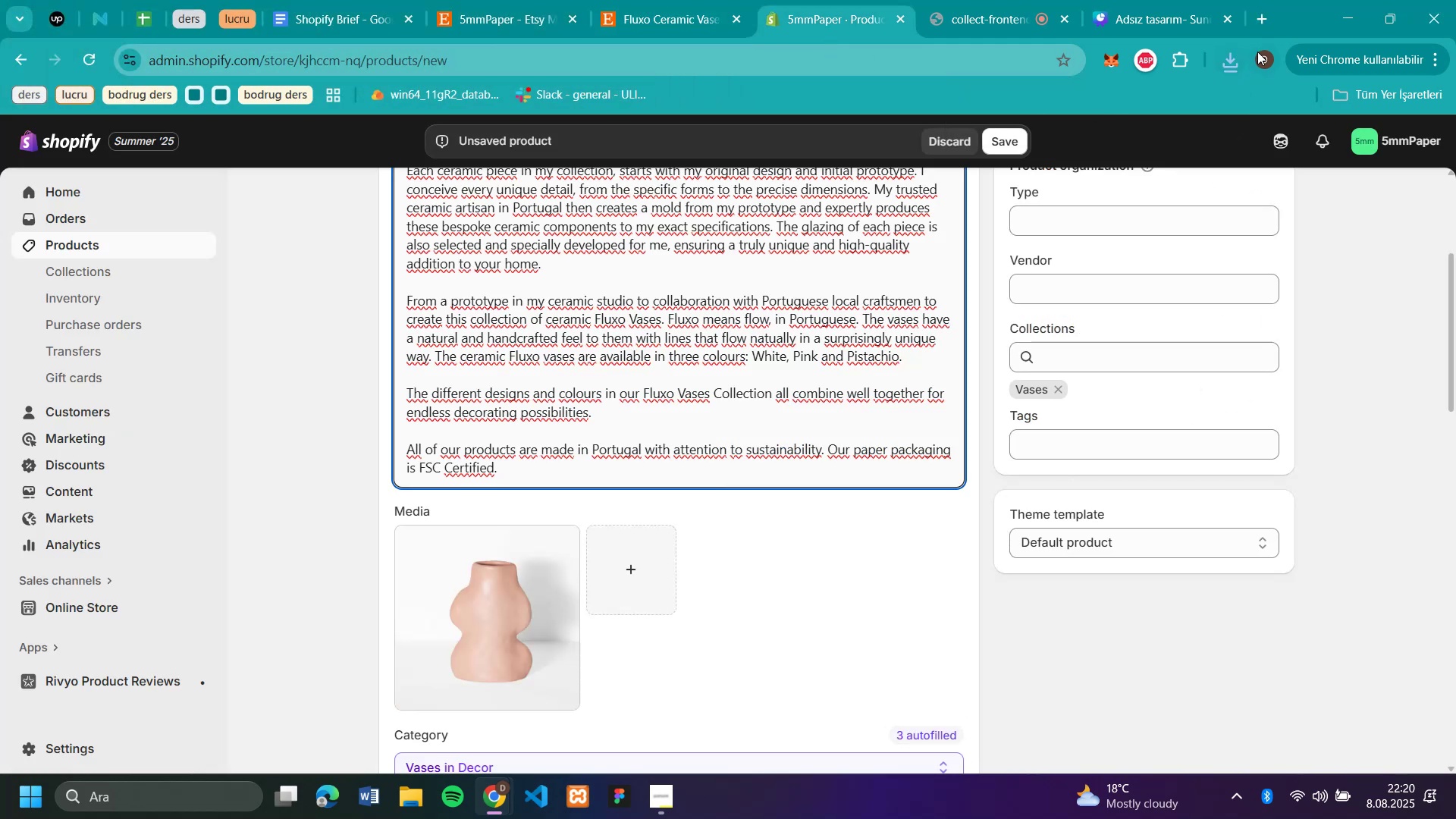 
left_click([1237, 58])
 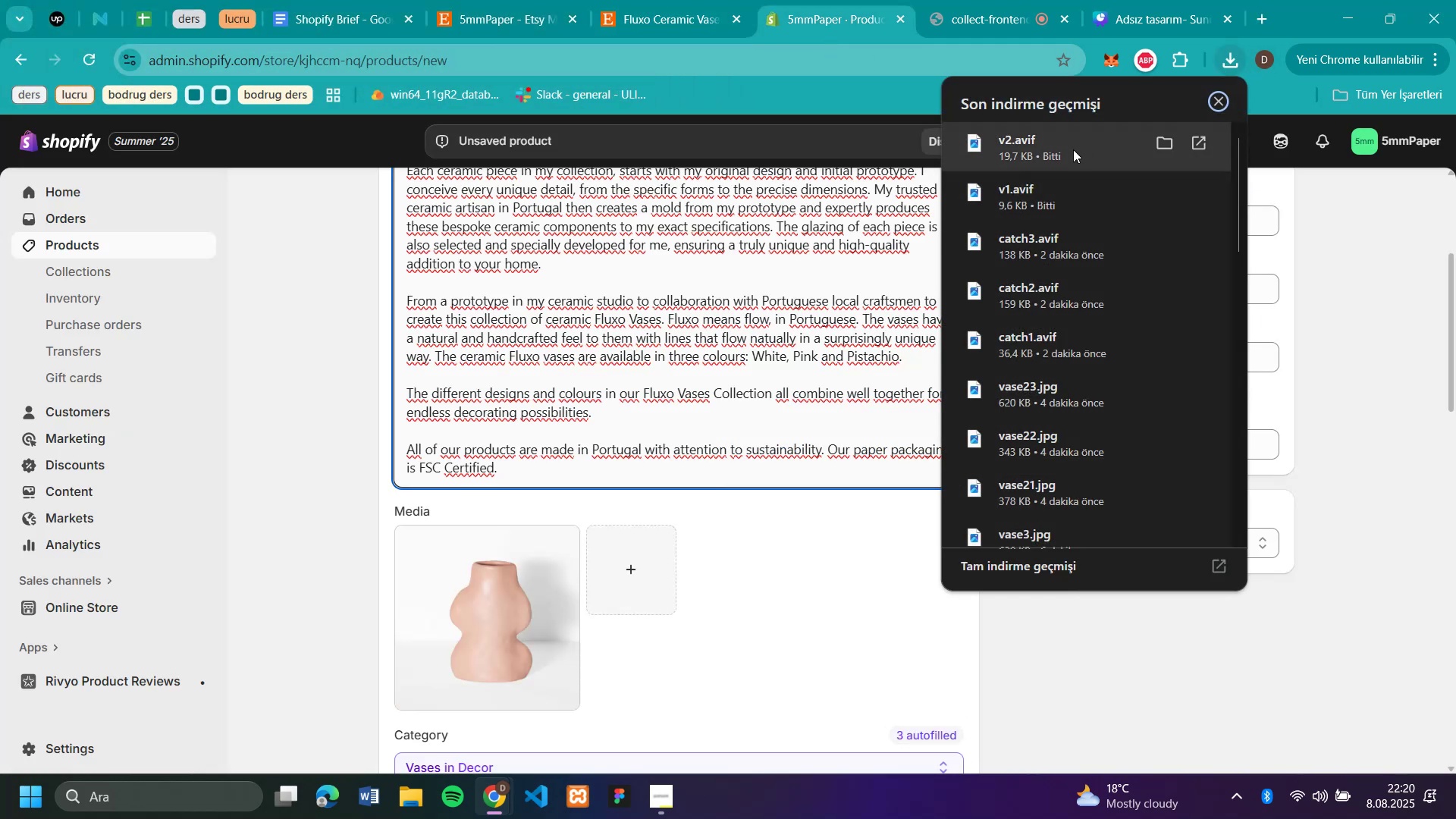 
left_click_drag(start_coordinate=[1050, 137], to_coordinate=[742, 575])
 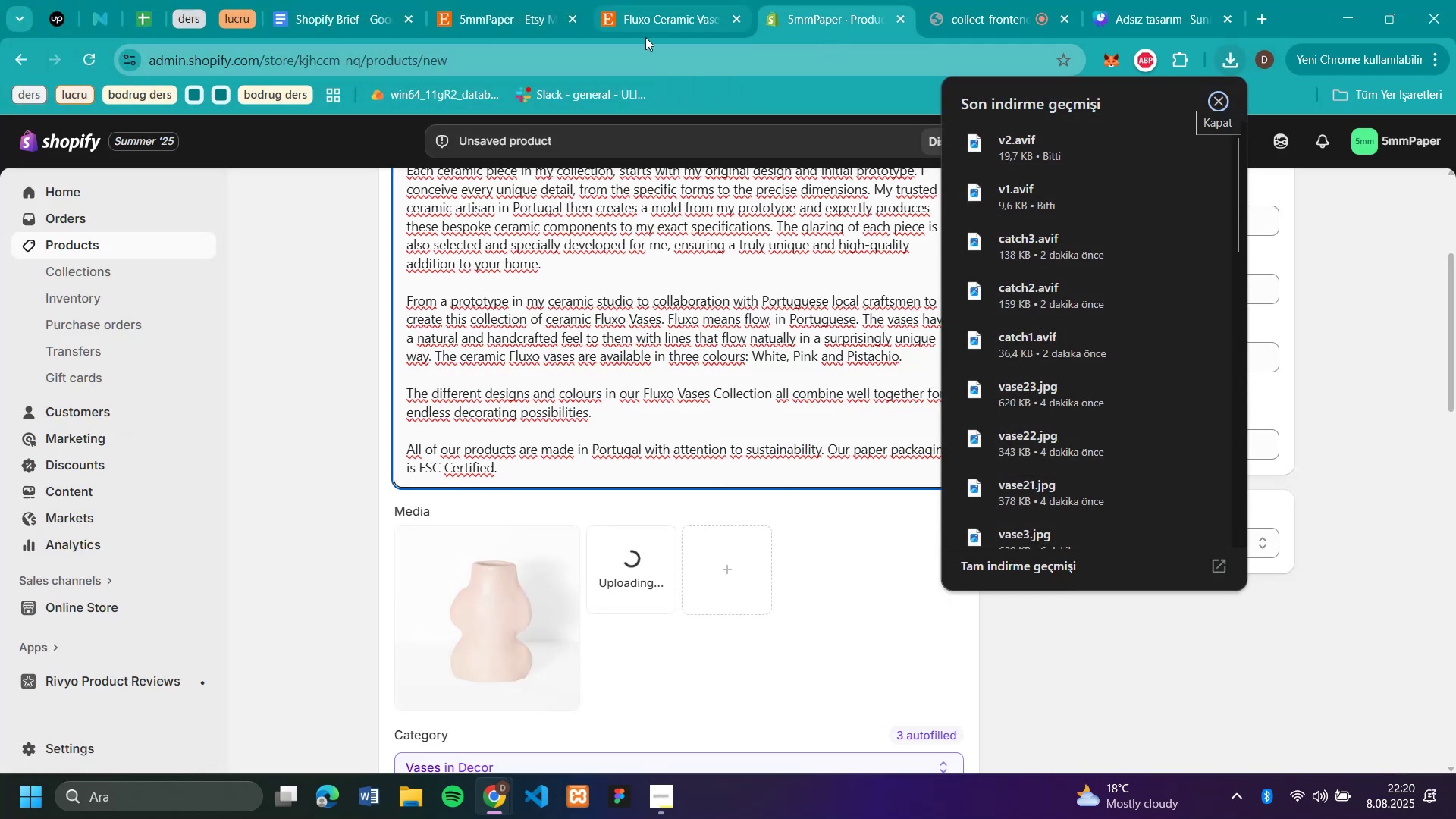 
left_click([655, 13])
 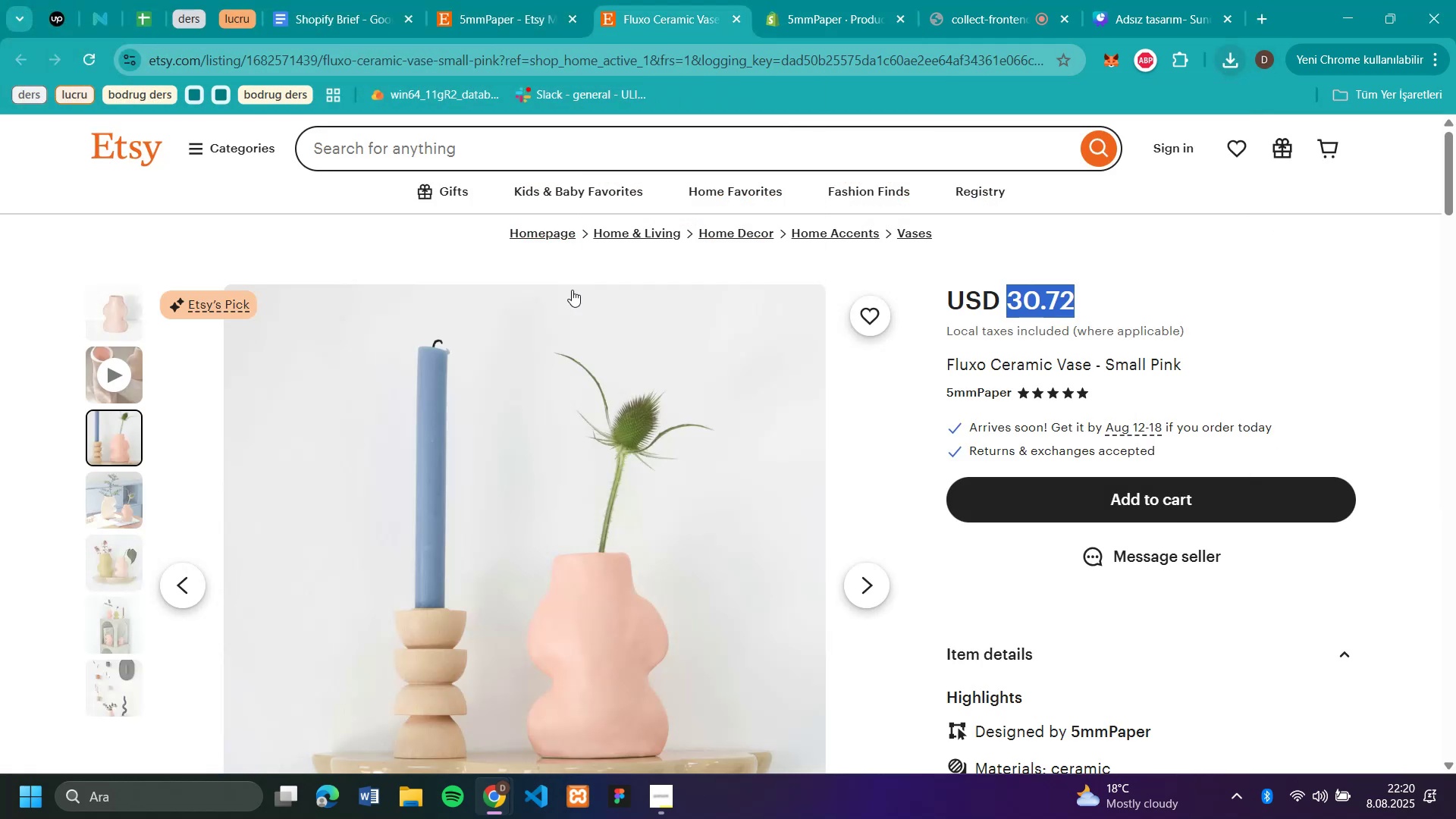 
scroll: coordinate [531, 344], scroll_direction: down, amount: 1.0
 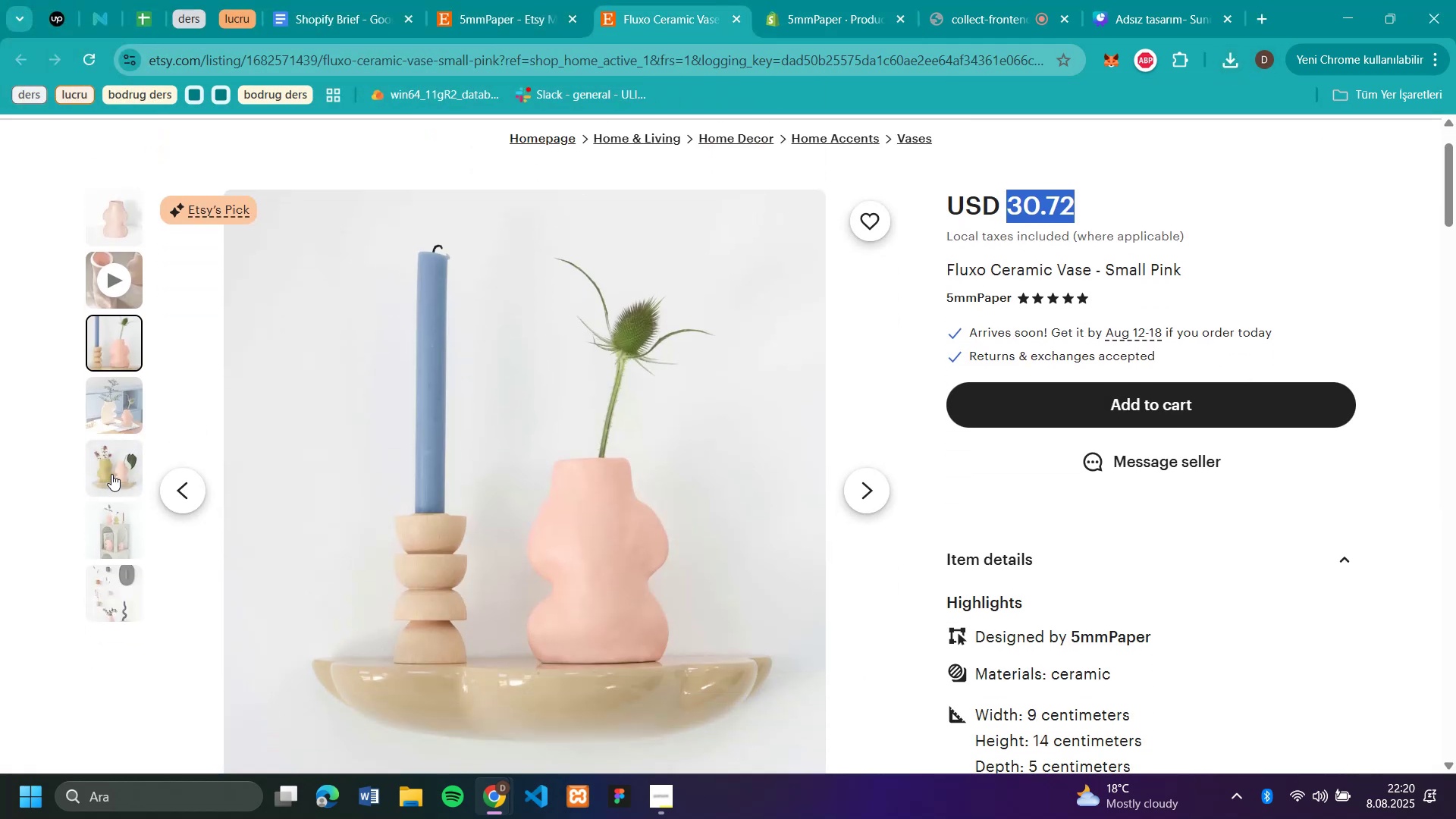 
left_click([135, 403])
 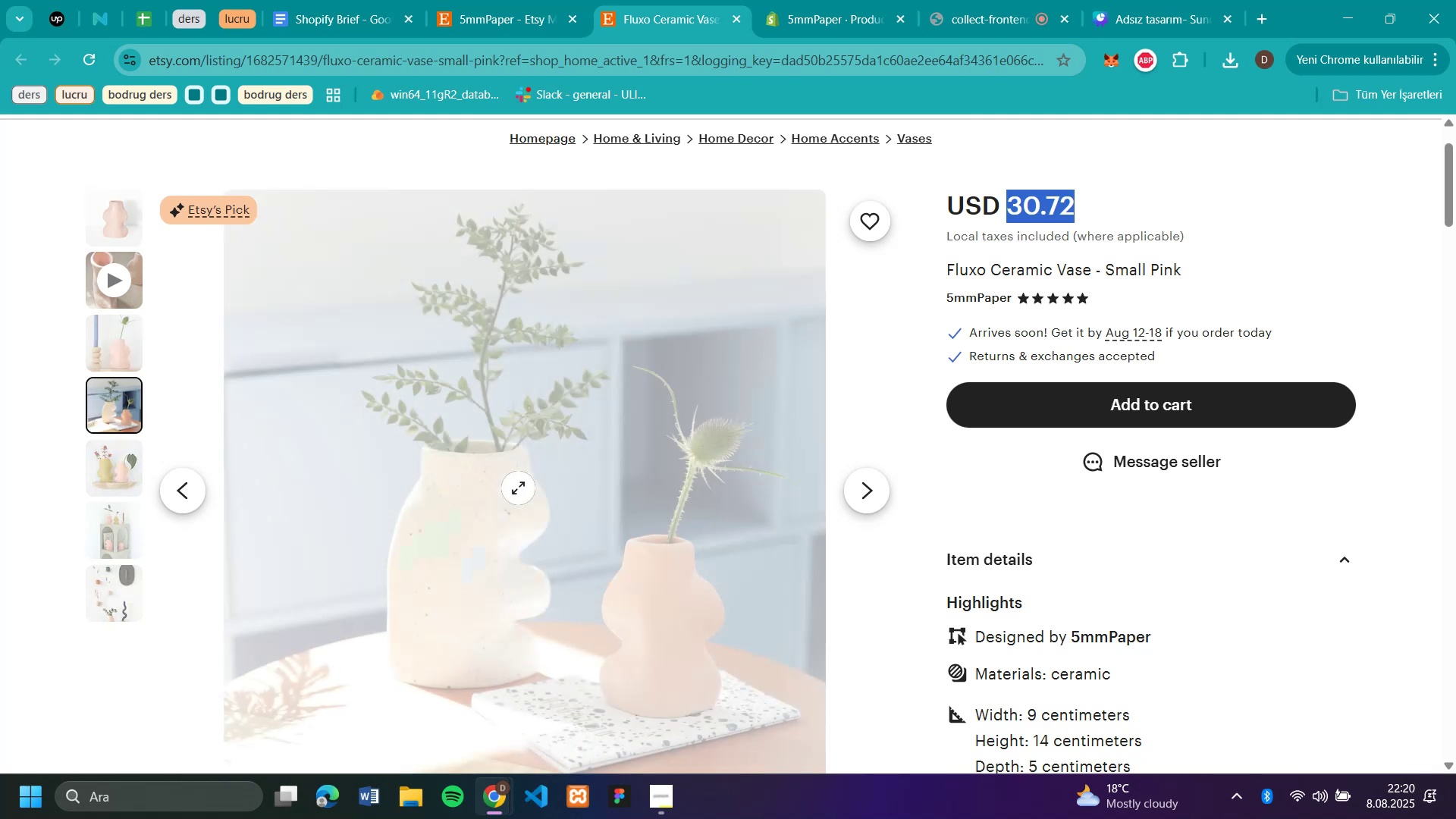 
right_click([518, 488])
 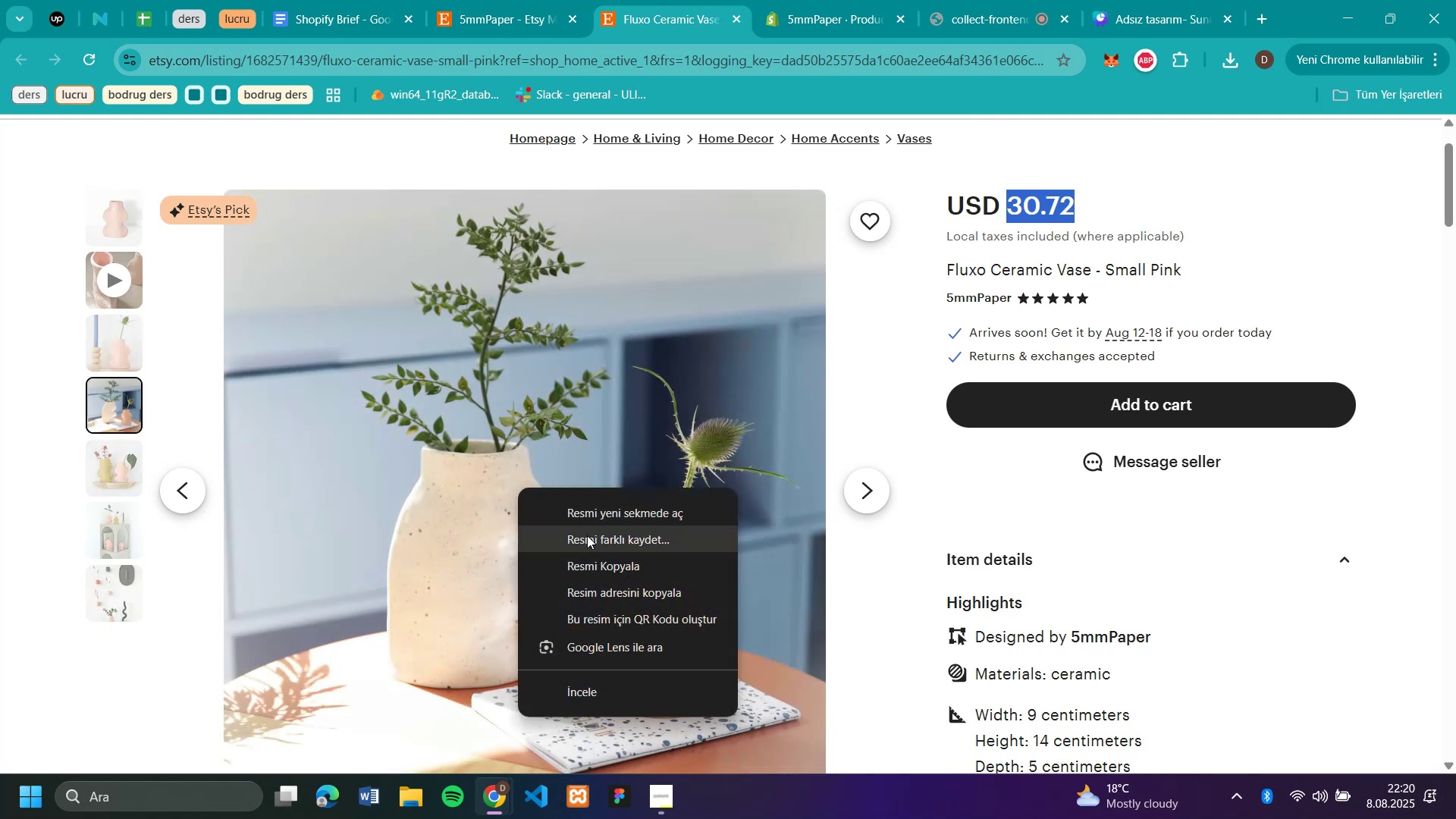 
left_click([587, 535])
 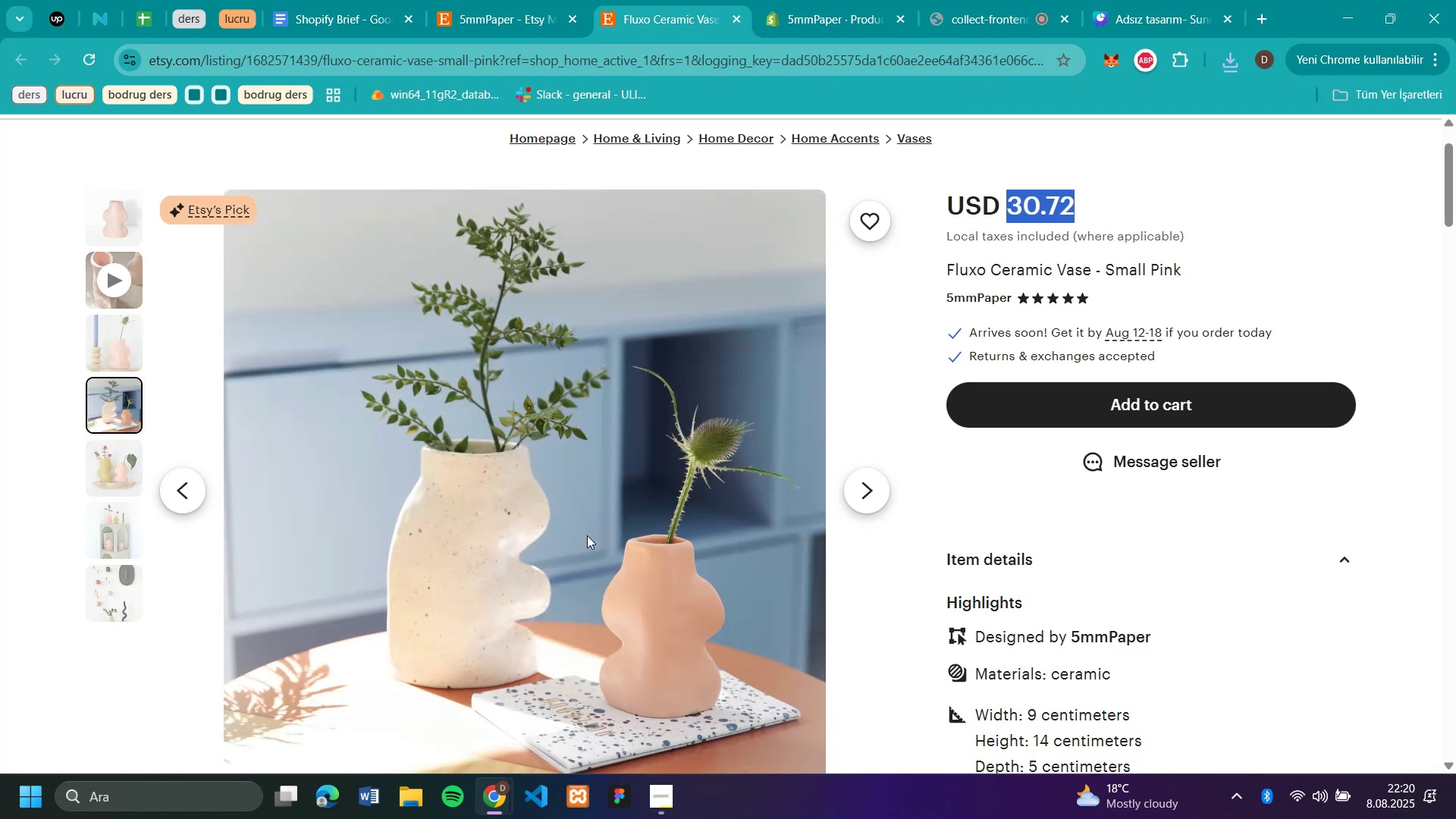 
type(v3)
 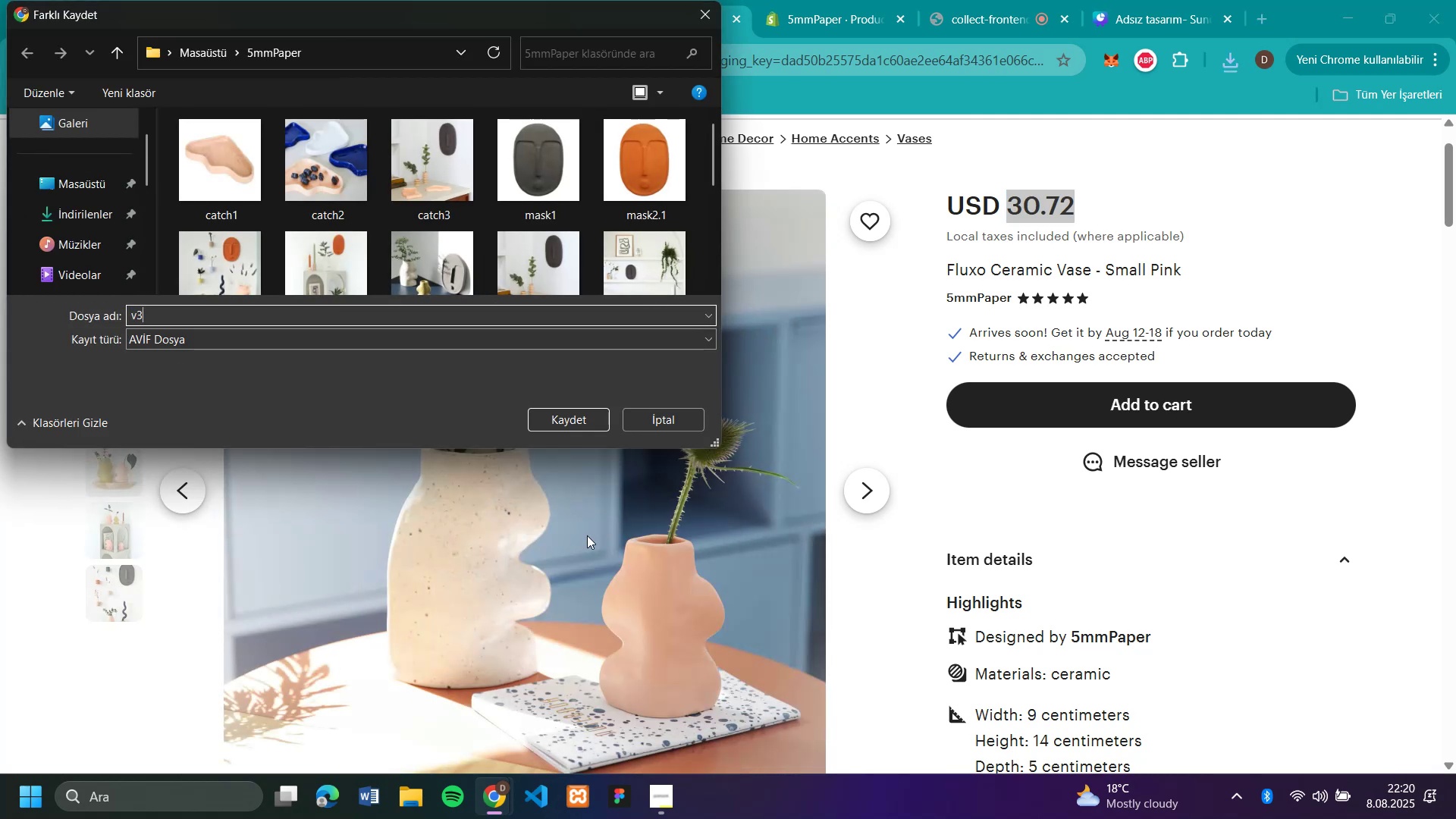 
key(Enter)
 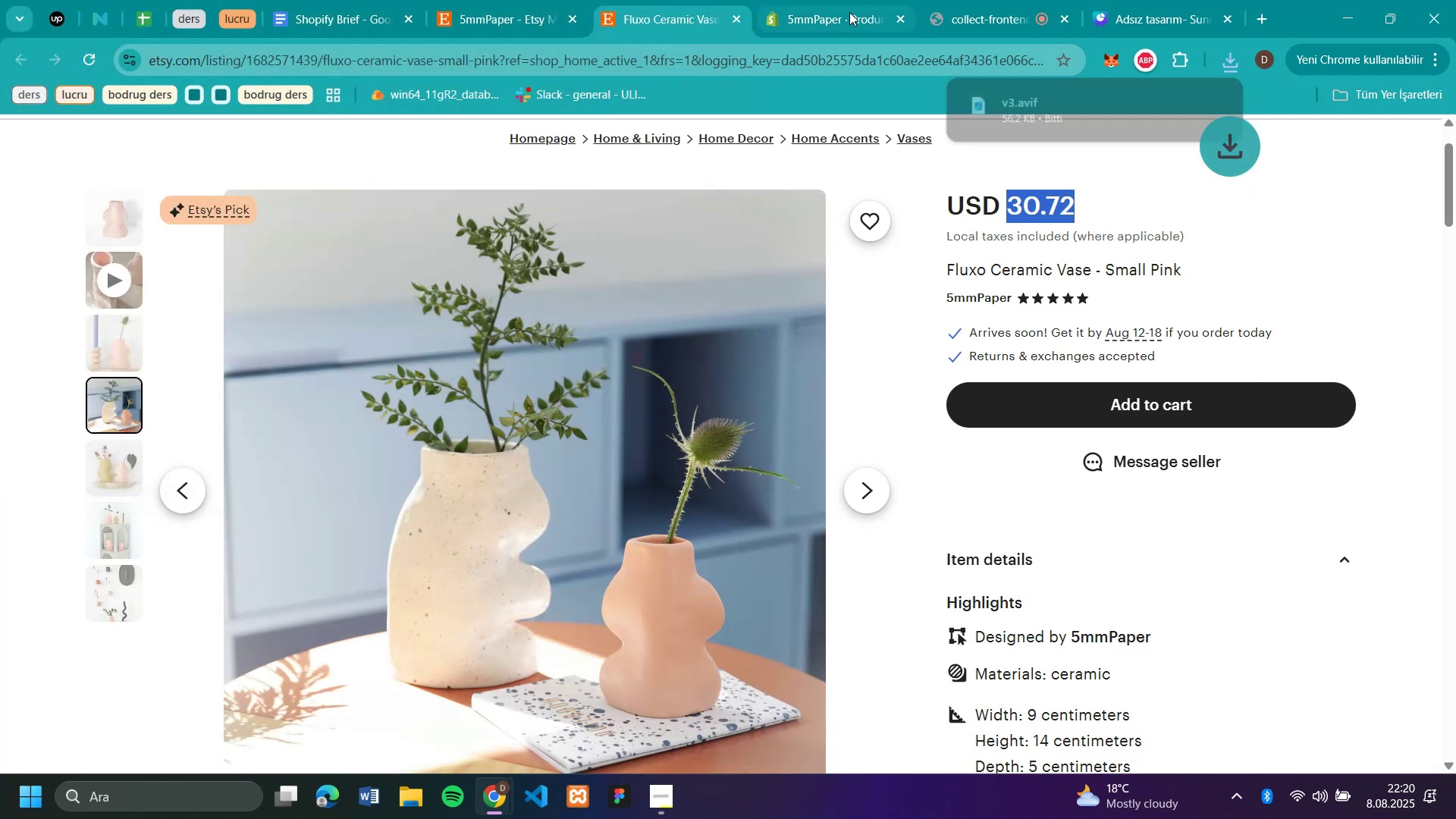 
left_click([848, 5])
 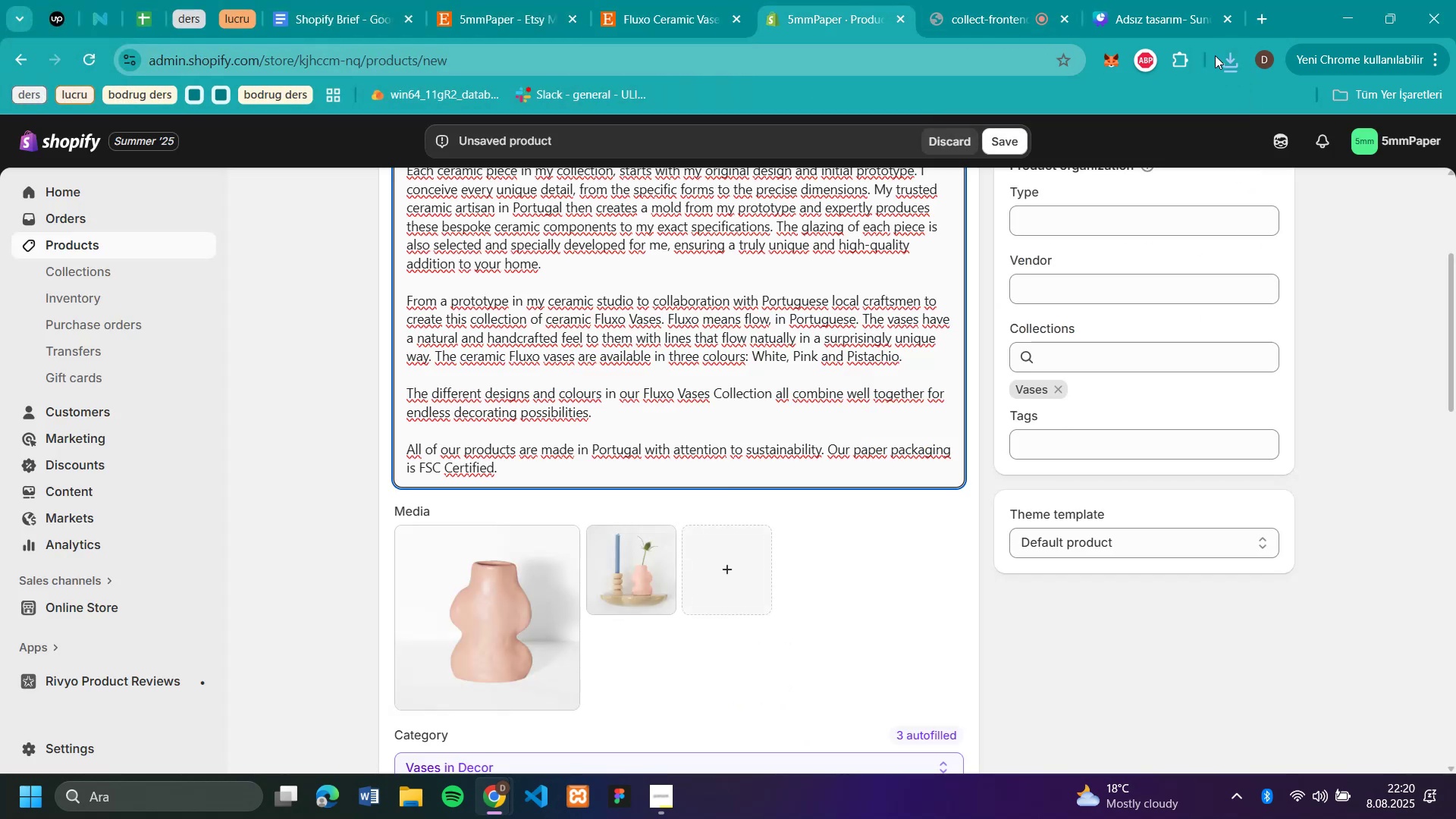 
left_click([1229, 55])
 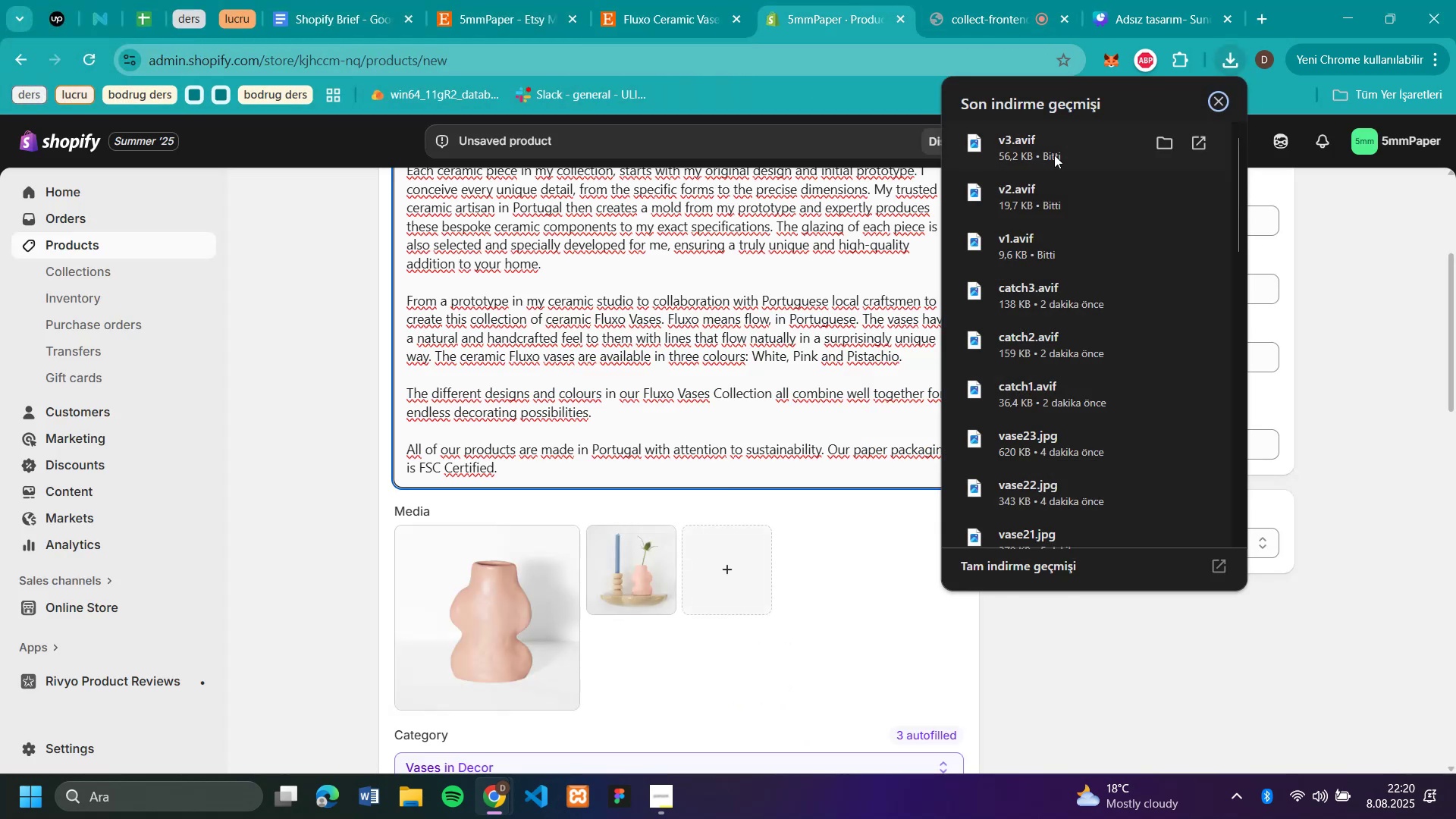 
left_click_drag(start_coordinate=[1035, 149], to_coordinate=[761, 563])
 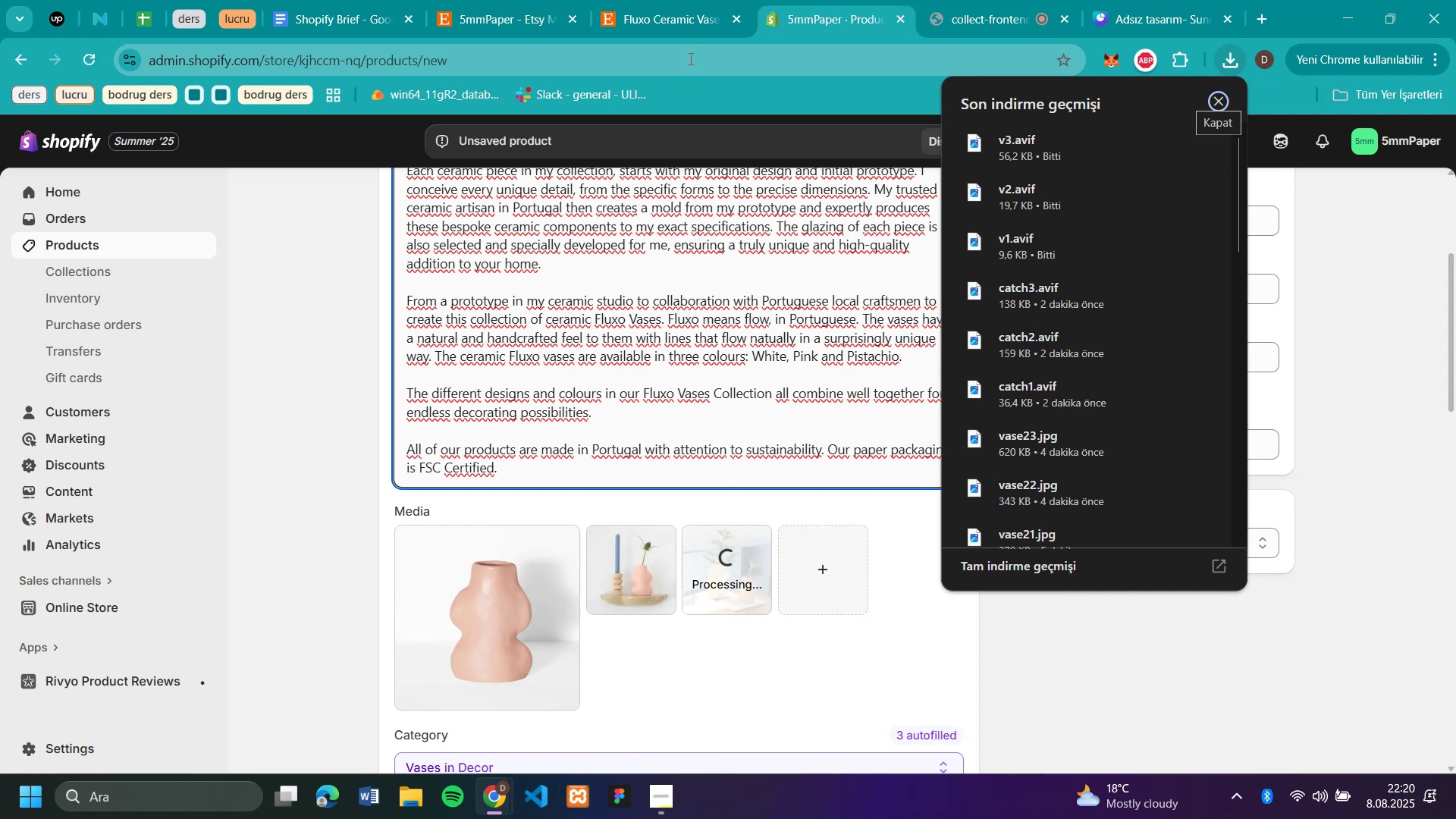 
wait(5.18)
 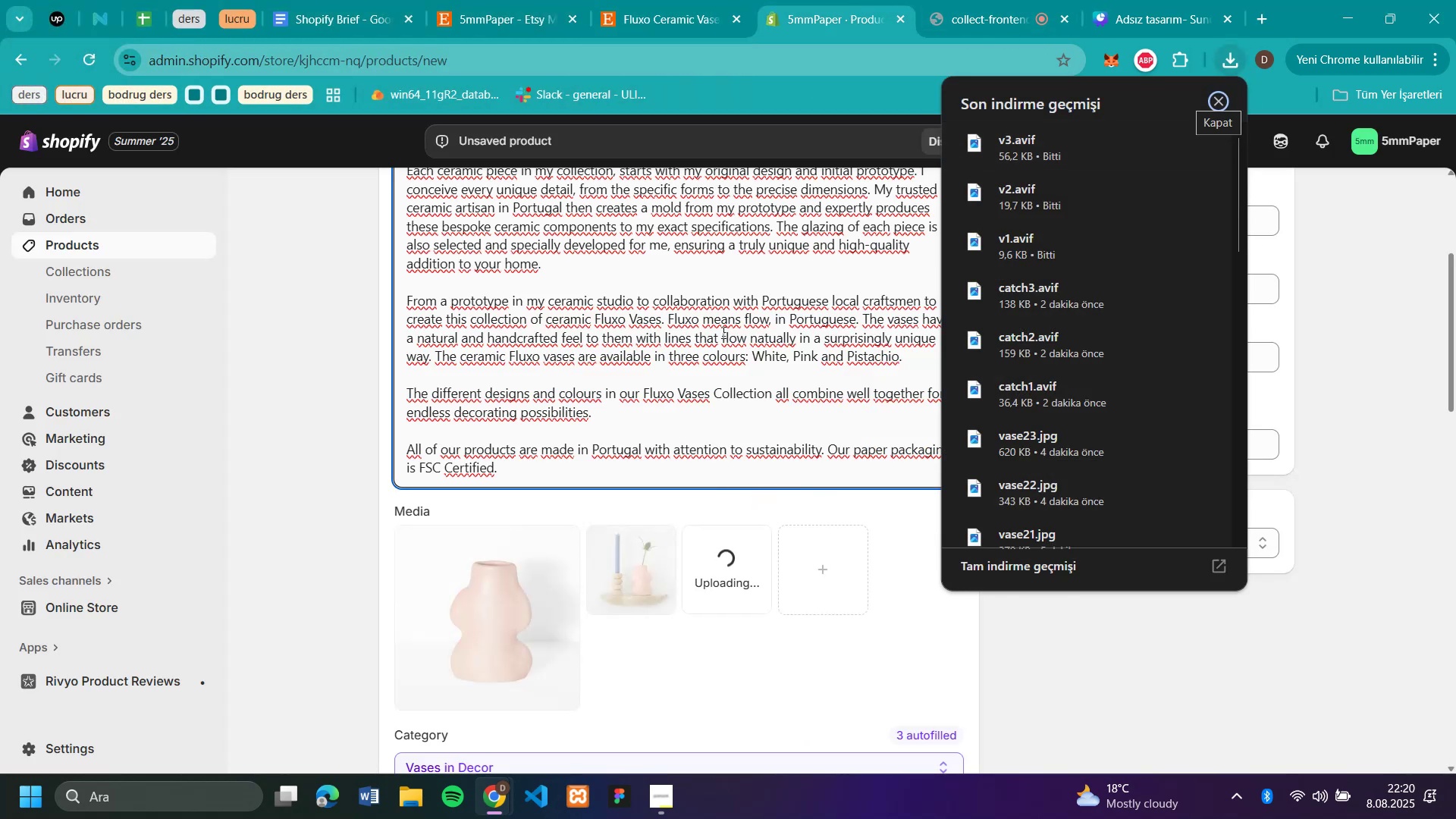 
left_click([301, 420])
 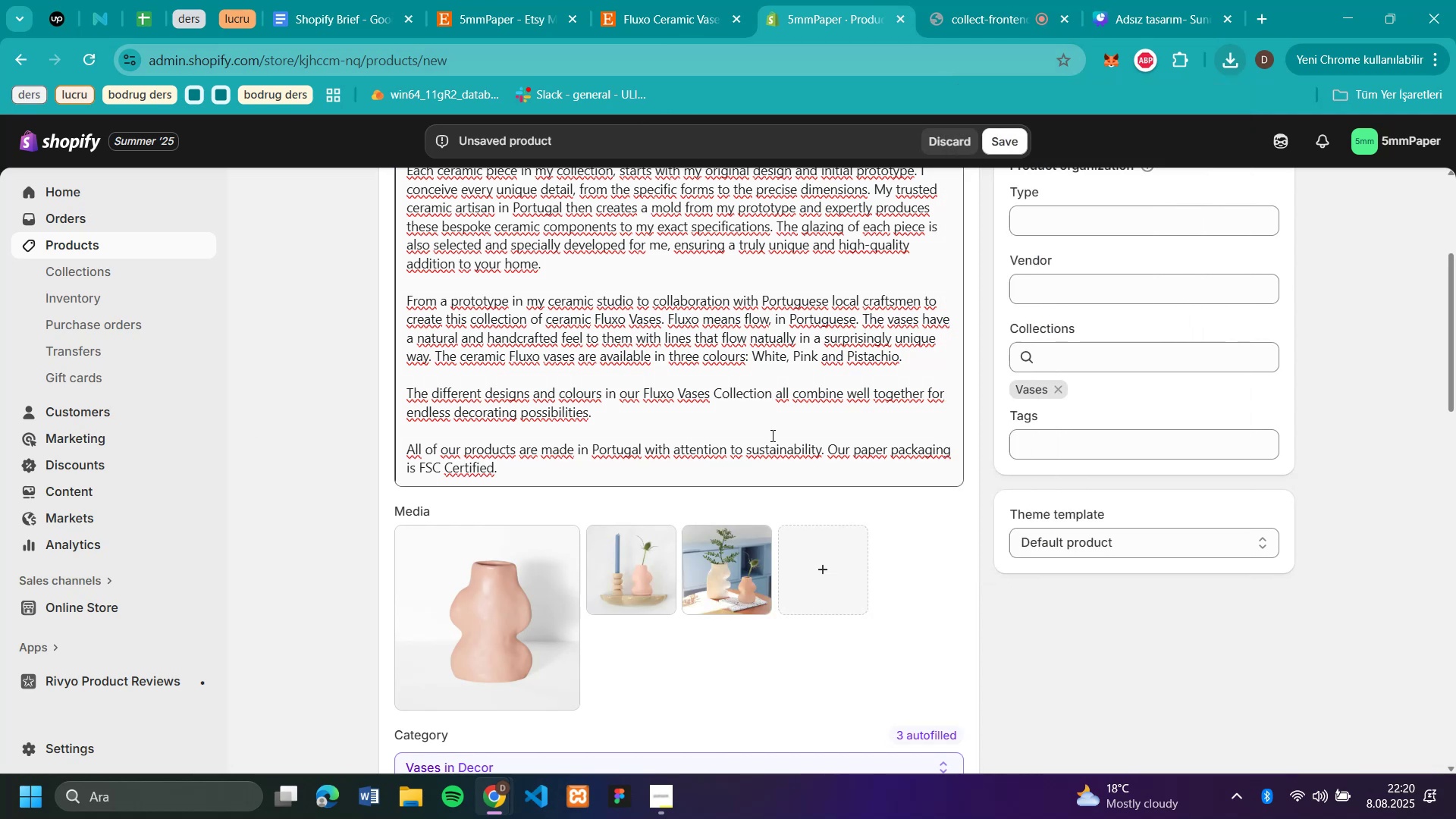 
scroll: coordinate [1190, 382], scroll_direction: up, amount: 10.0
 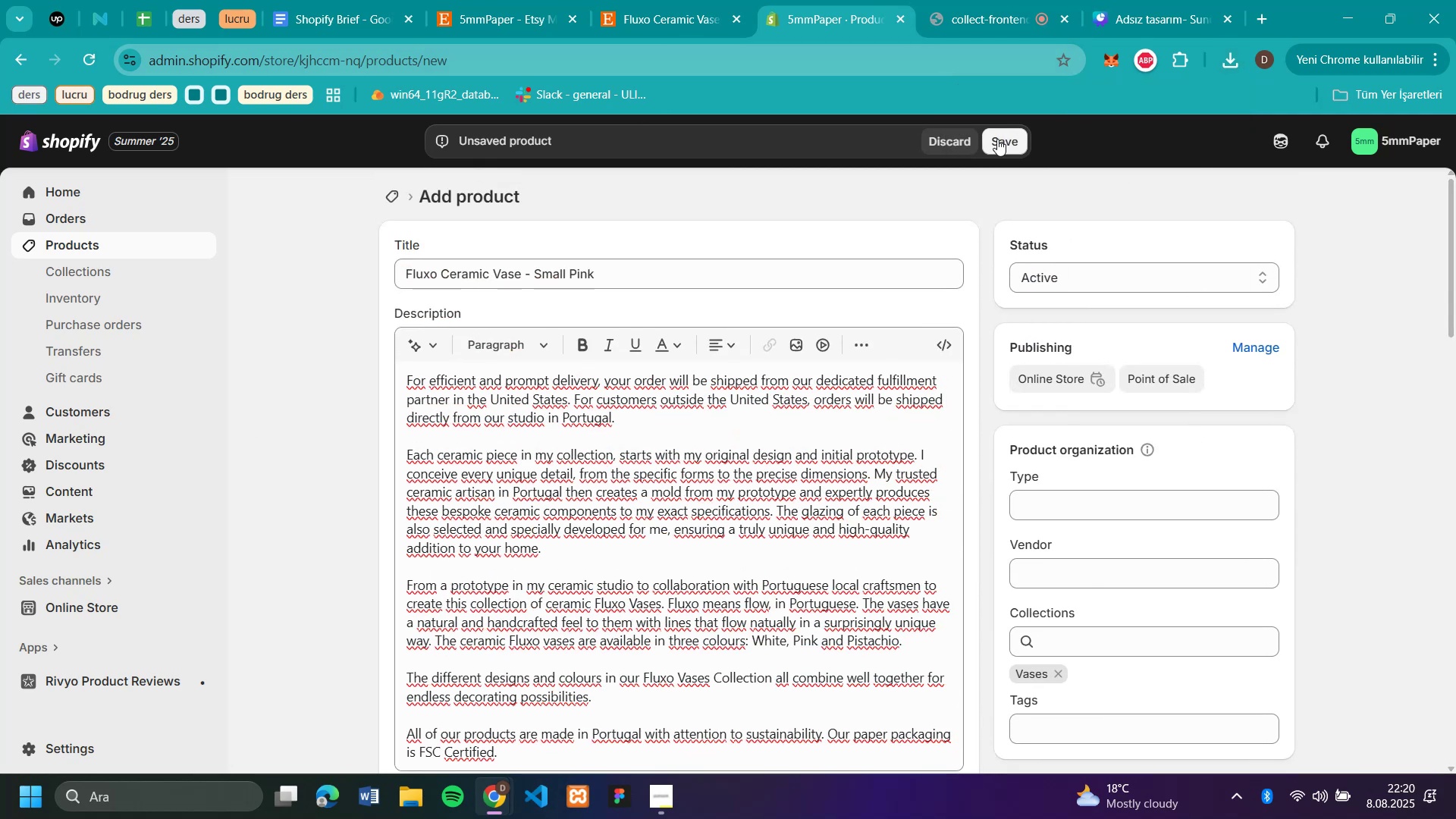 
left_click([997, 139])
 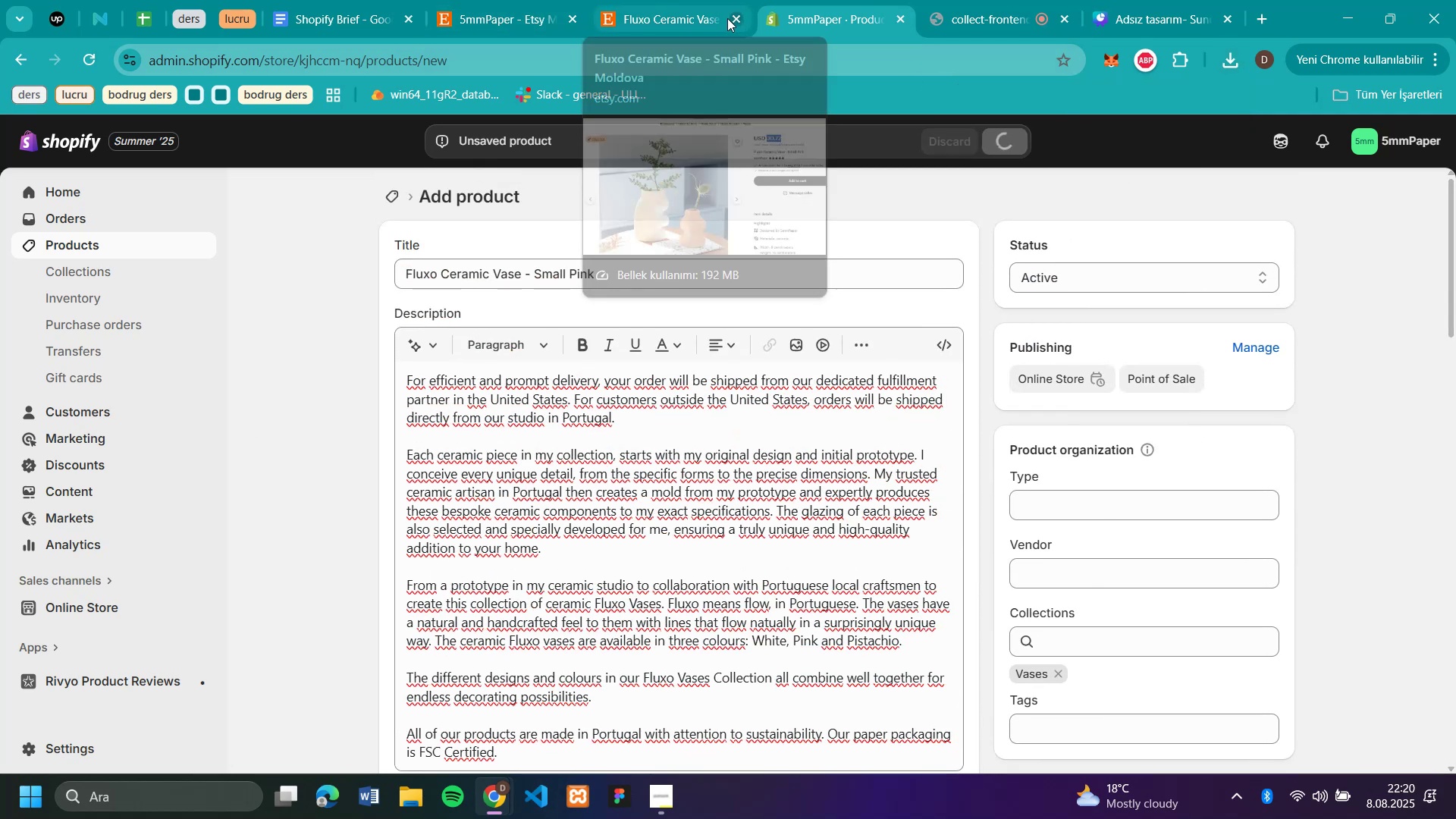 
left_click([489, 23])
 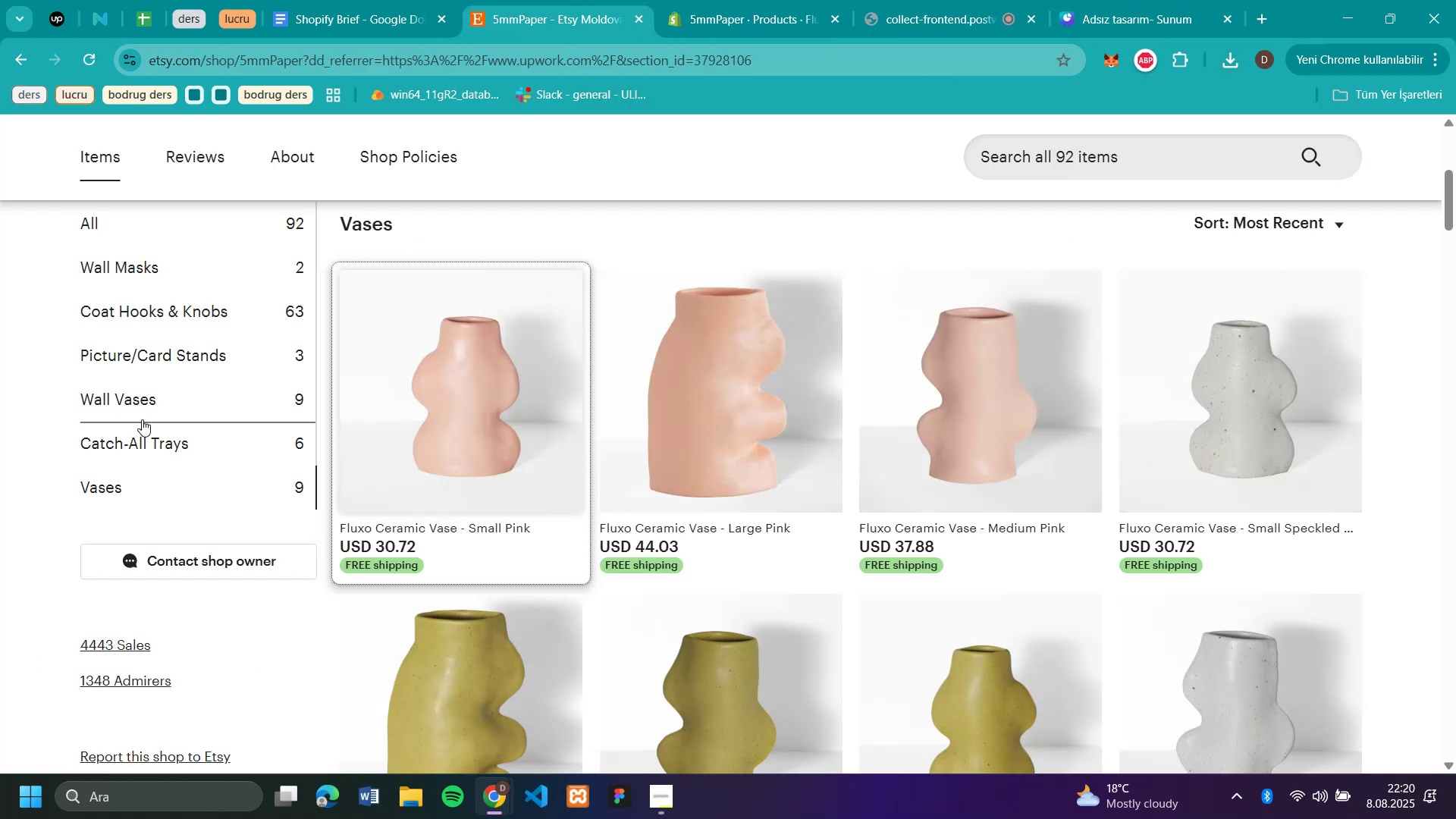 
scroll: coordinate [147, 396], scroll_direction: up, amount: 1.0
 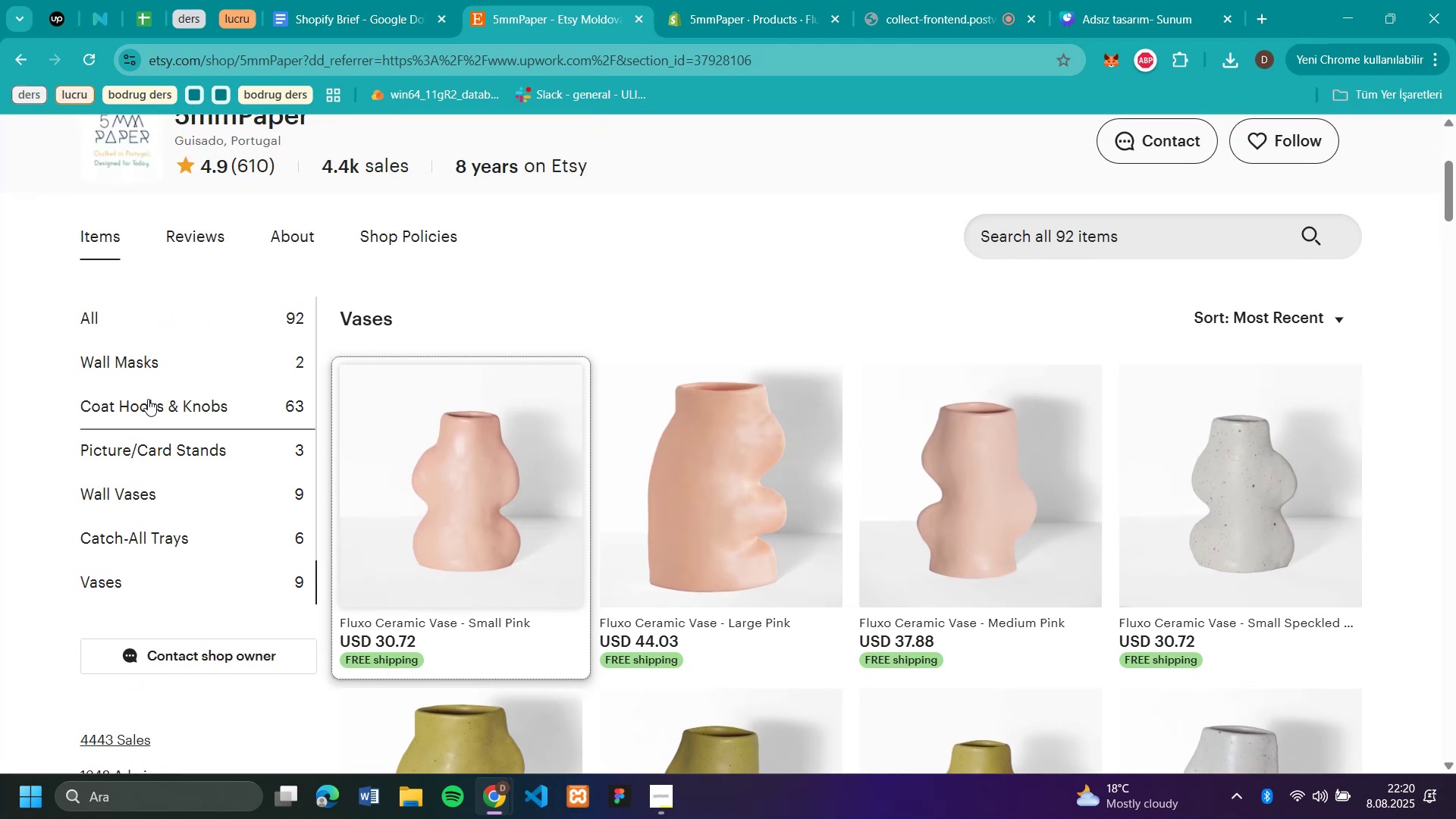 
left_click([148, 399])
 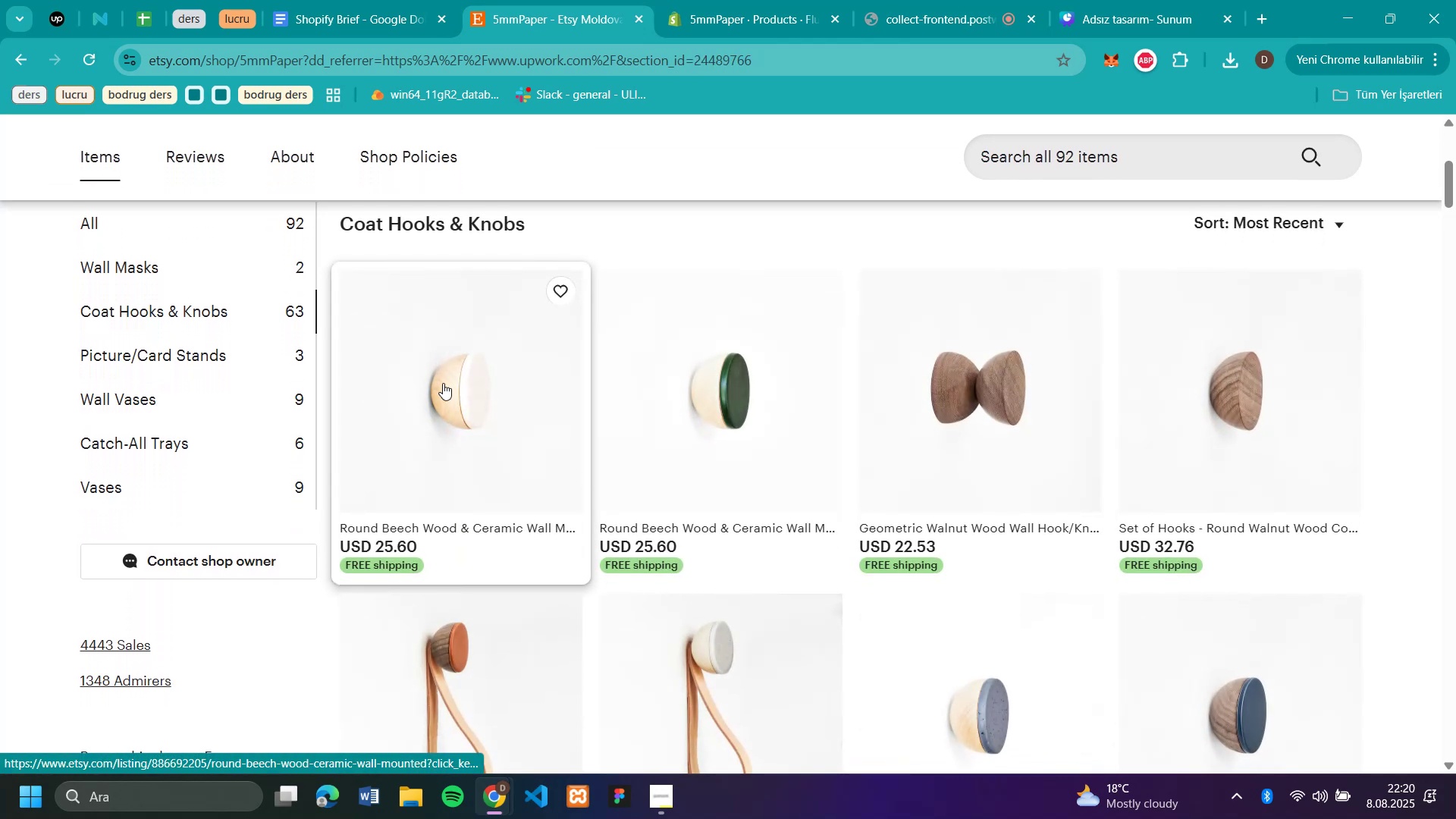 
left_click([443, 383])
 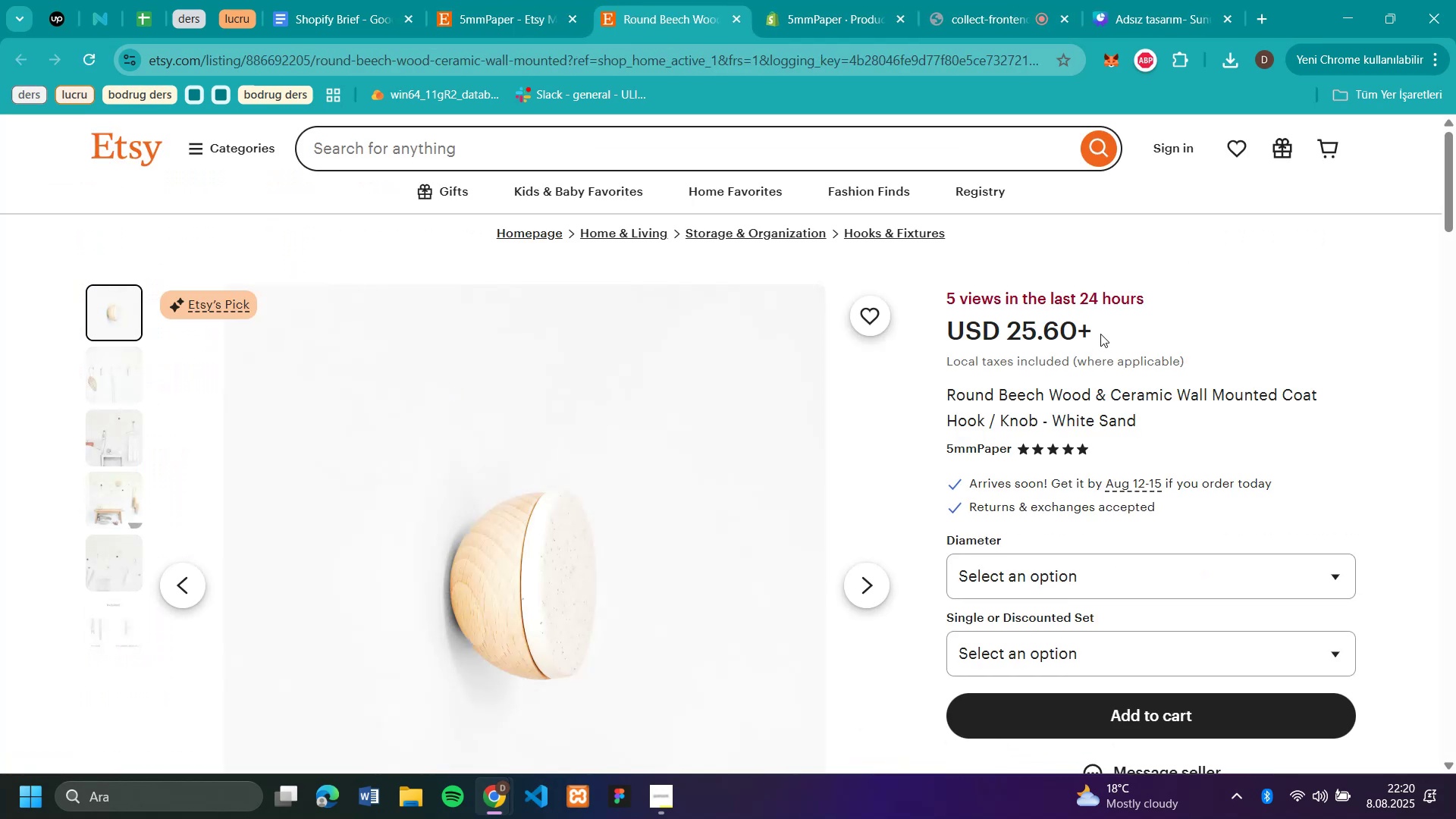 
wait(9.23)
 